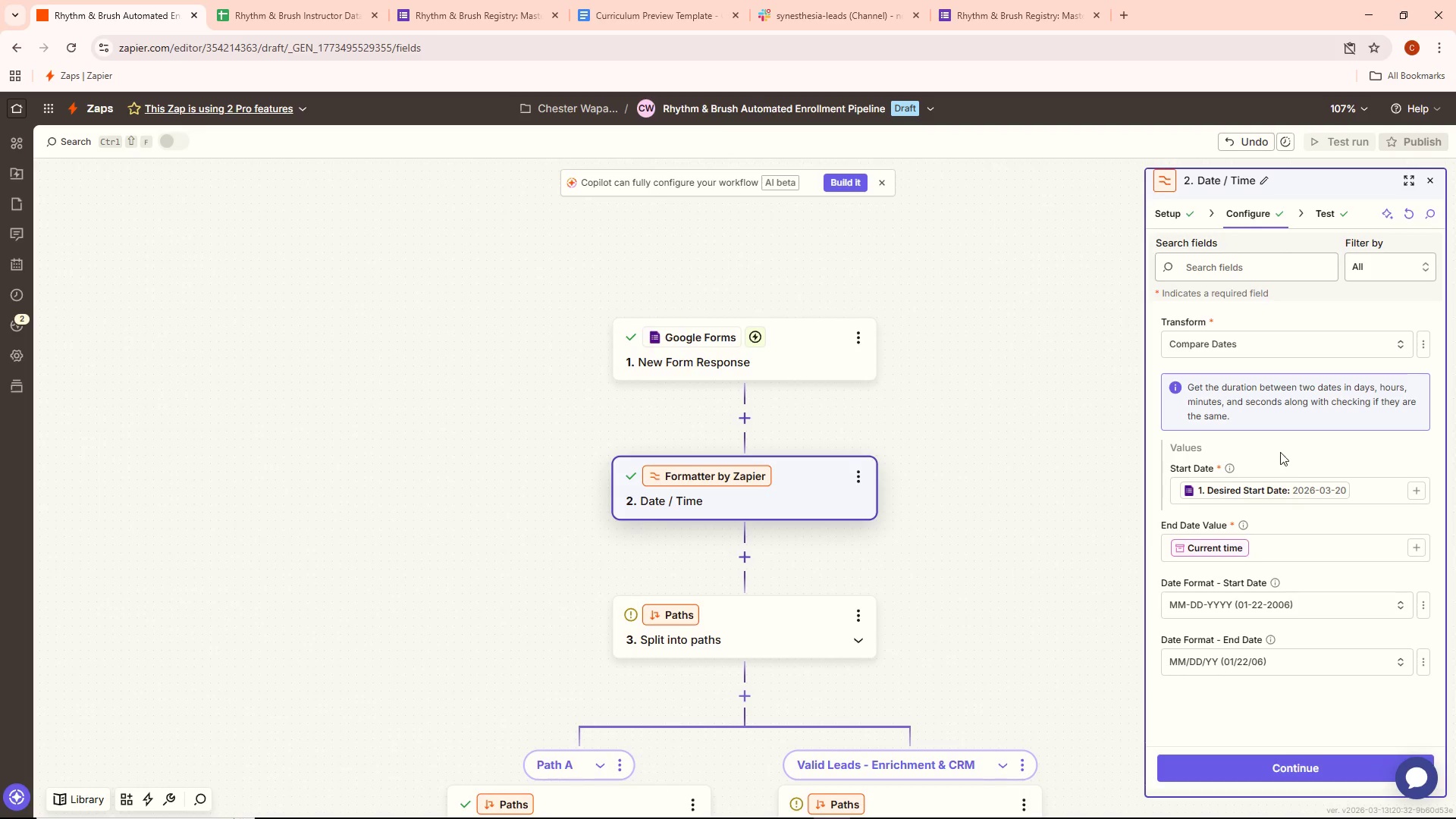 
scroll: coordinate [940, 657], scroll_direction: down, amount: 9.0
 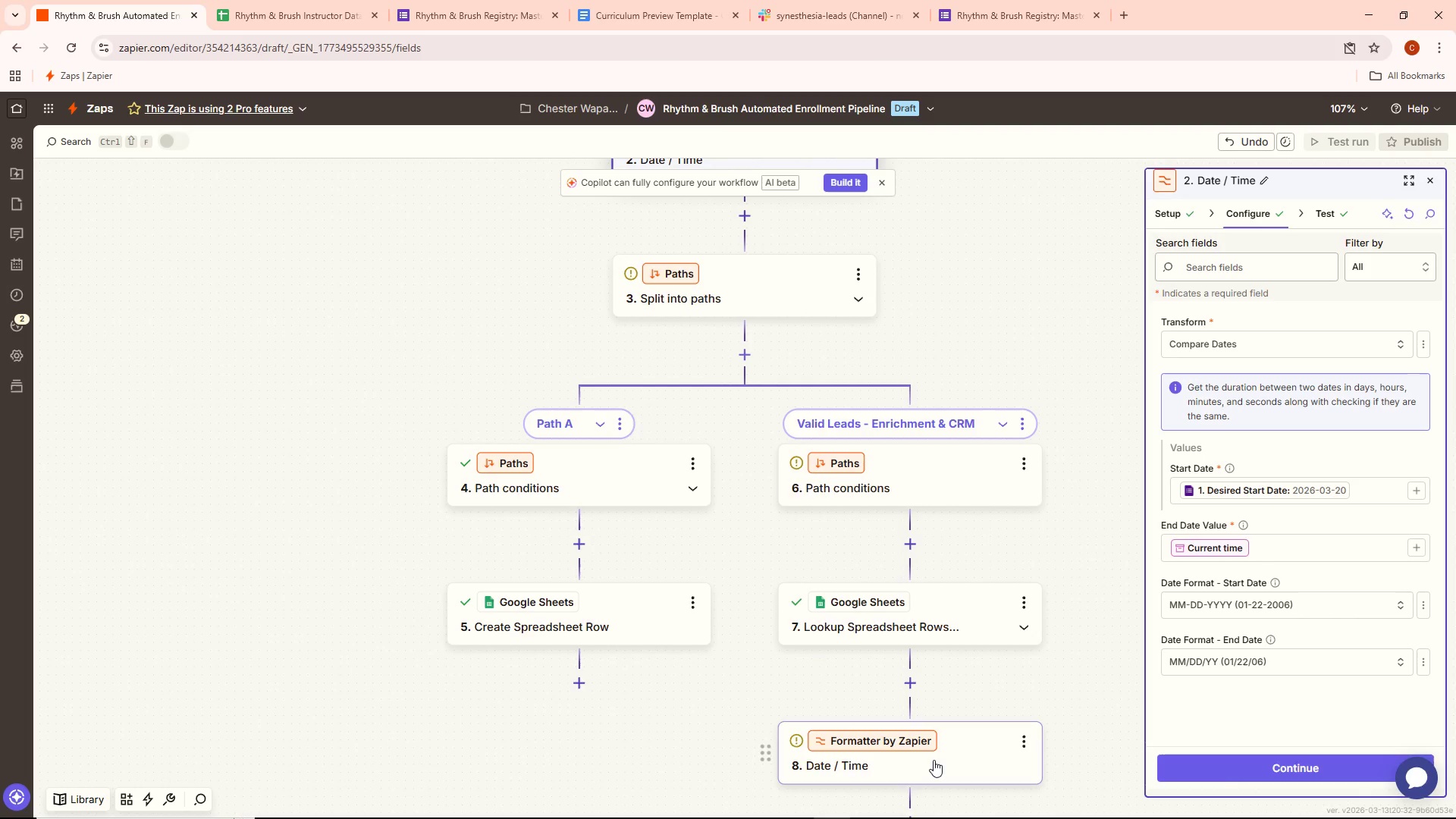 
double_click([932, 757])
 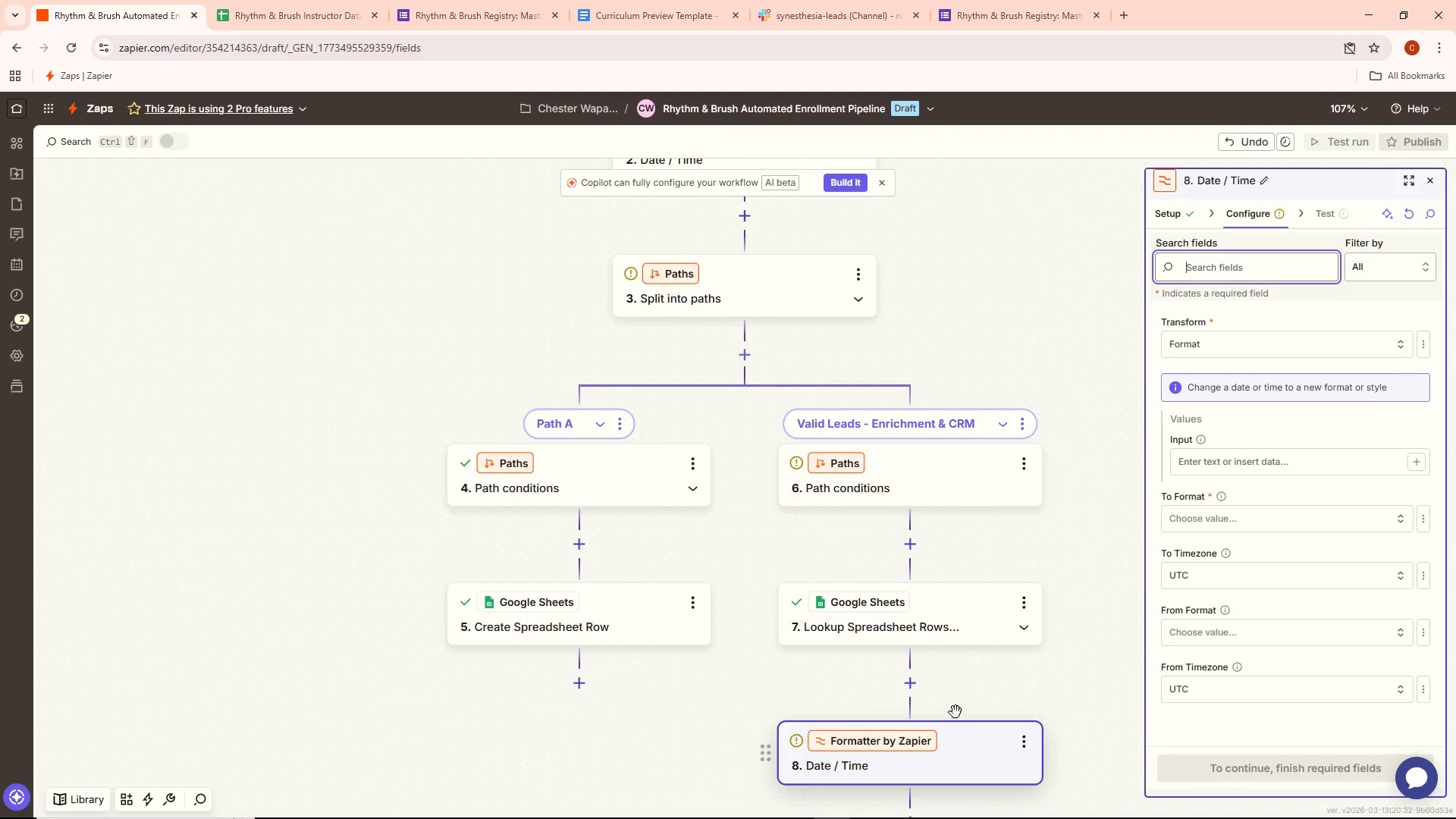 
scroll: coordinate [801, 312], scroll_direction: up, amount: 7.0
 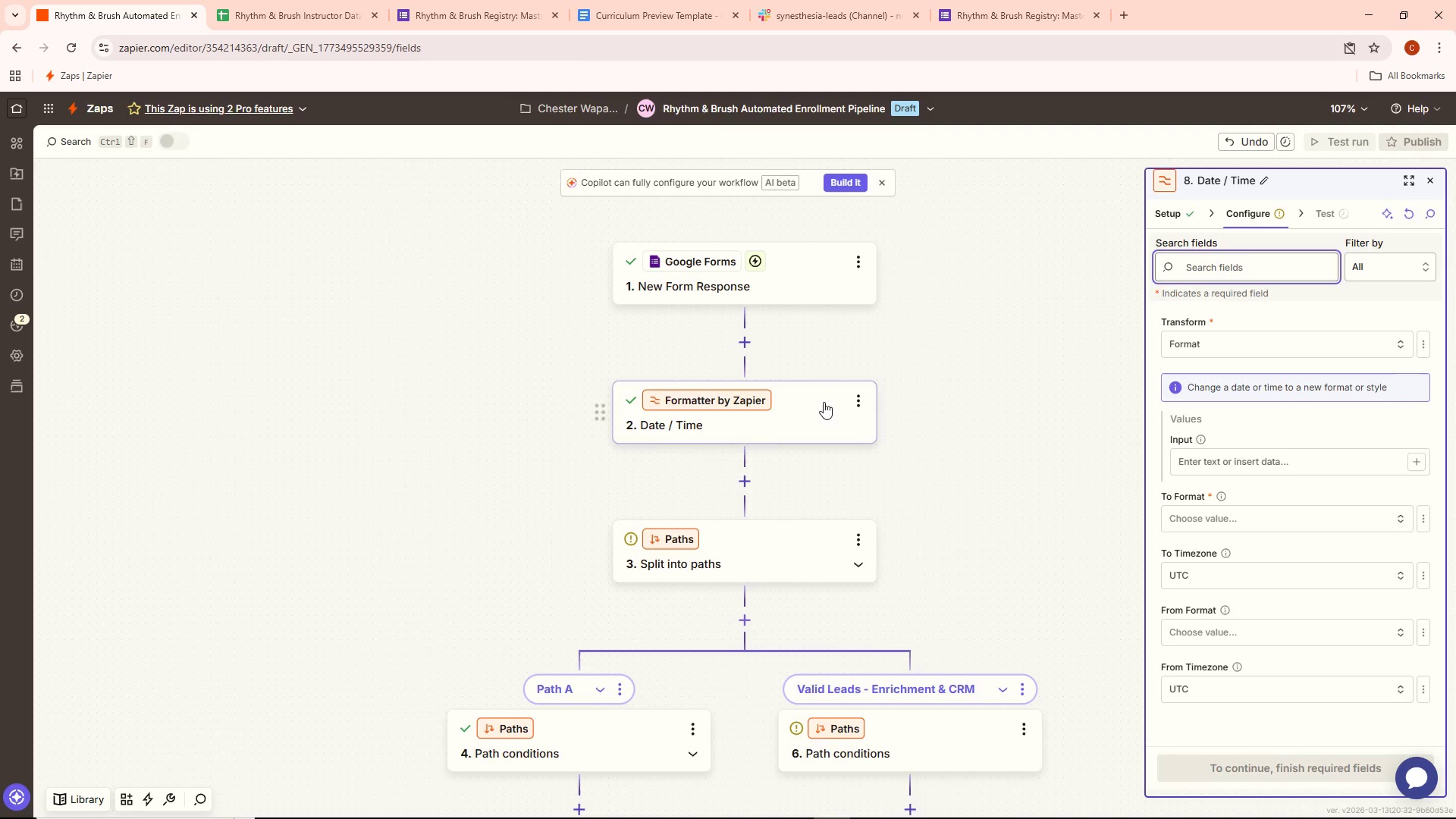 
double_click([824, 402])
 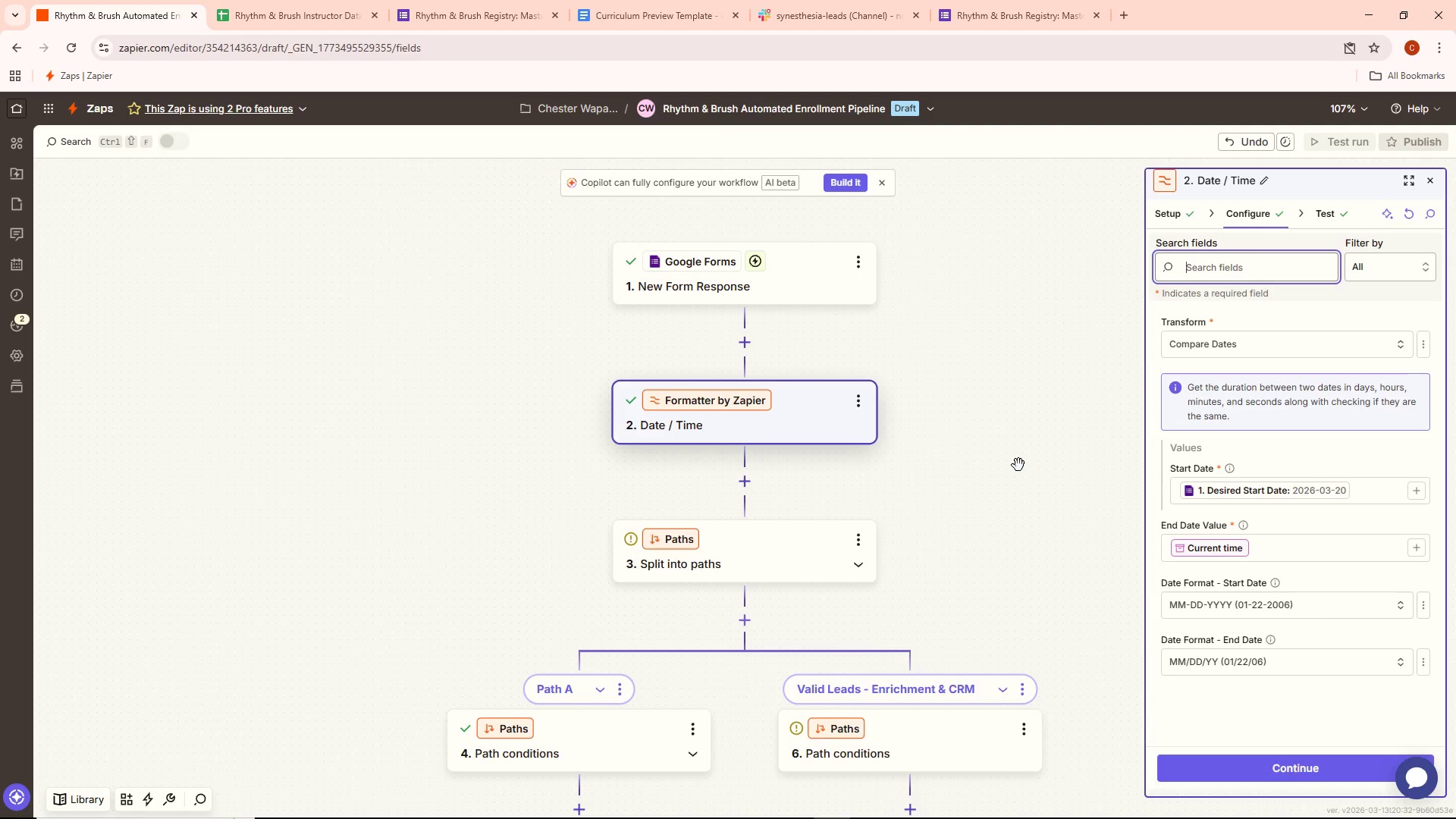 
scroll: coordinate [1019, 473], scroll_direction: down, amount: 2.0
 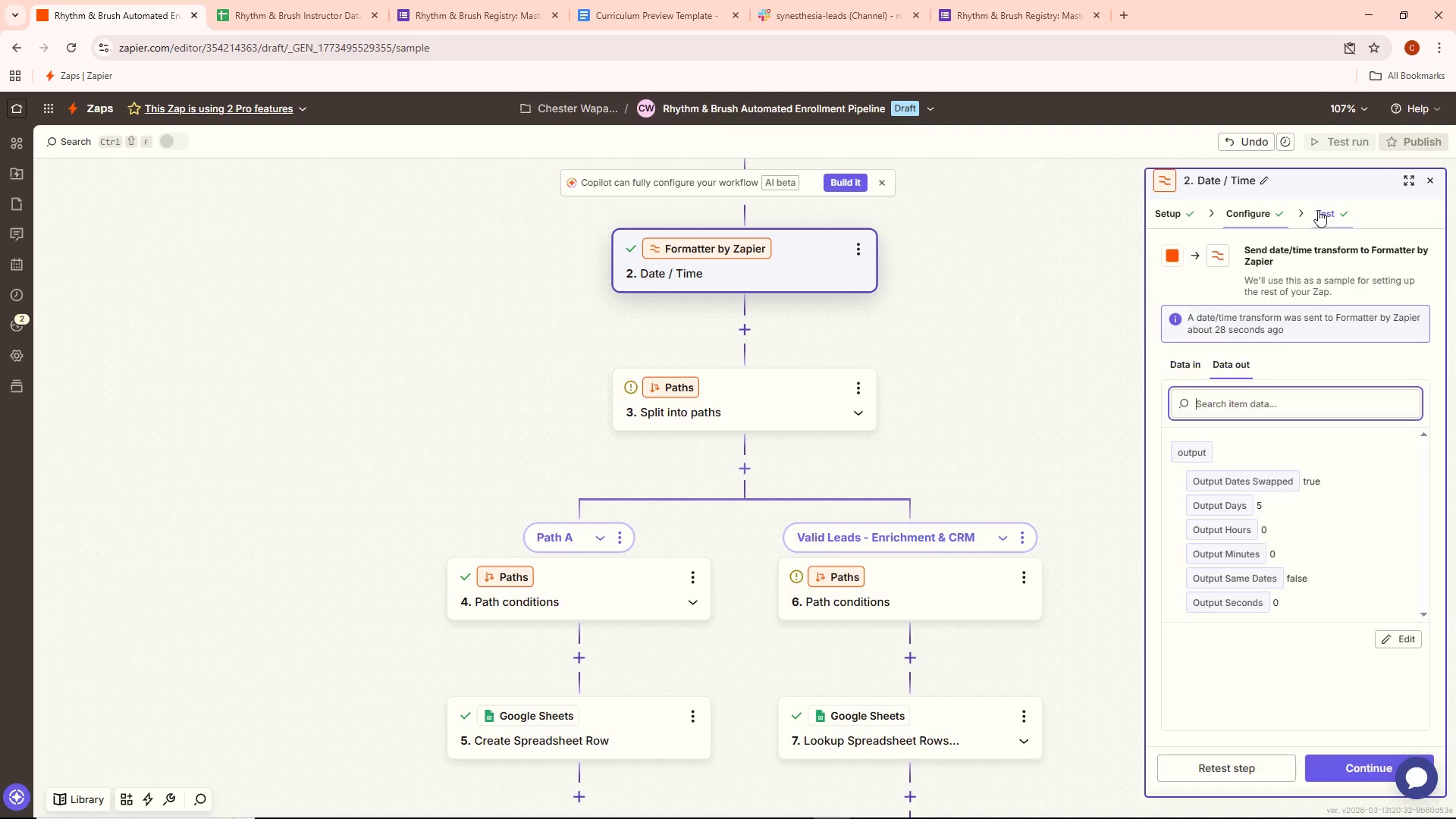 
left_click_drag(start_coordinate=[1279, 209], to_coordinate=[1277, 213])
 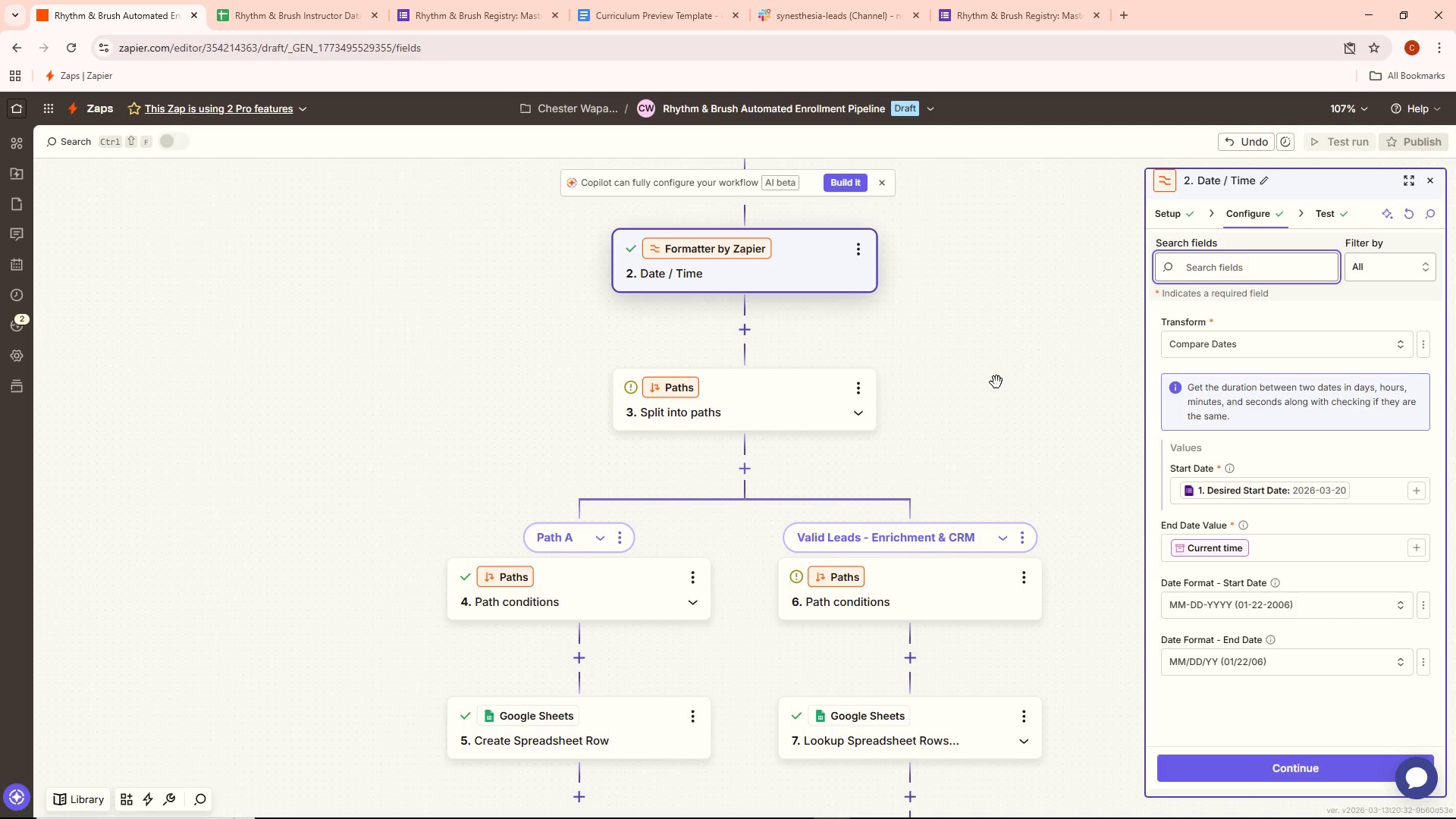 
scroll: coordinate [994, 396], scroll_direction: down, amount: 7.0
 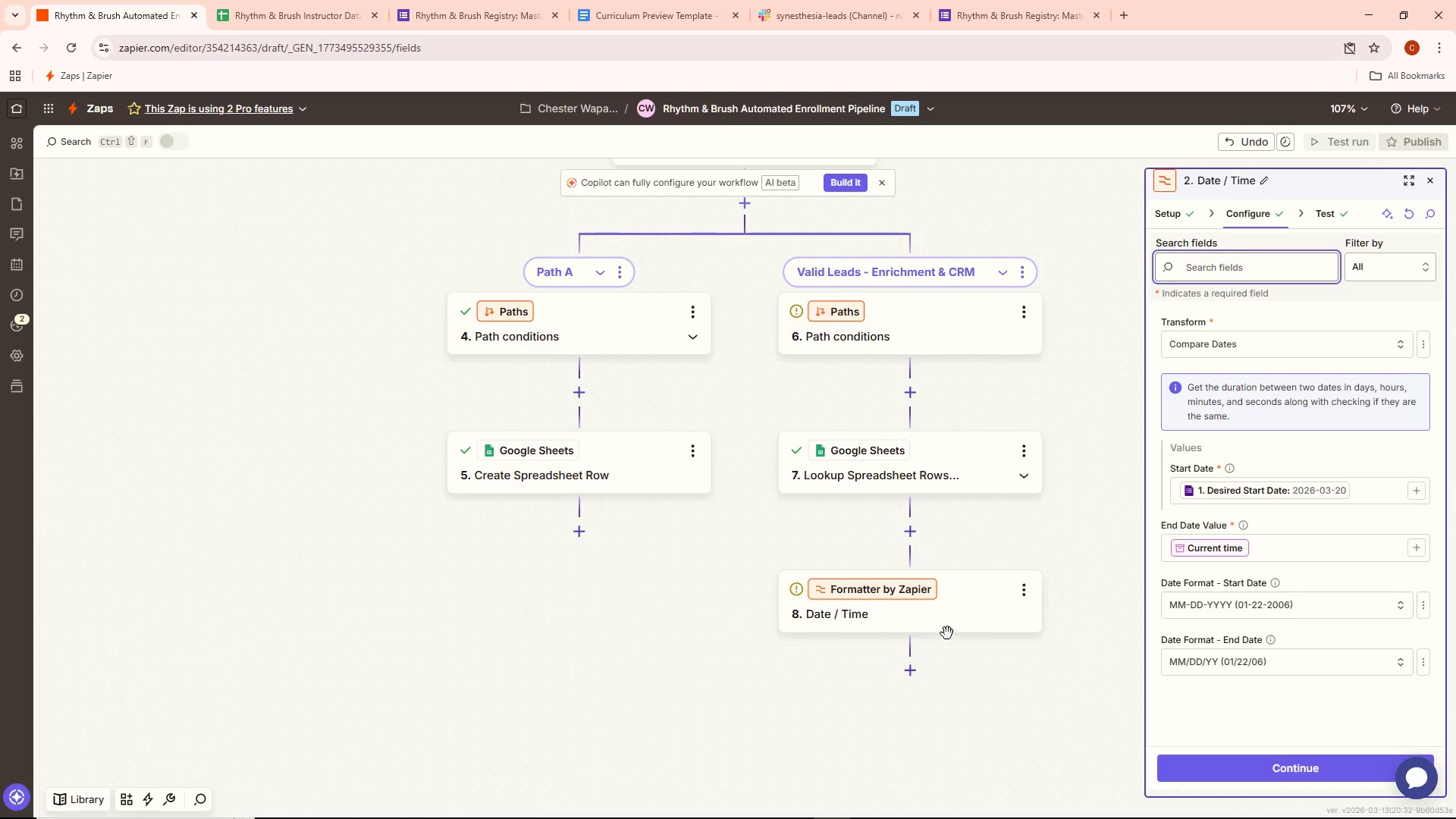 
double_click([942, 613])
 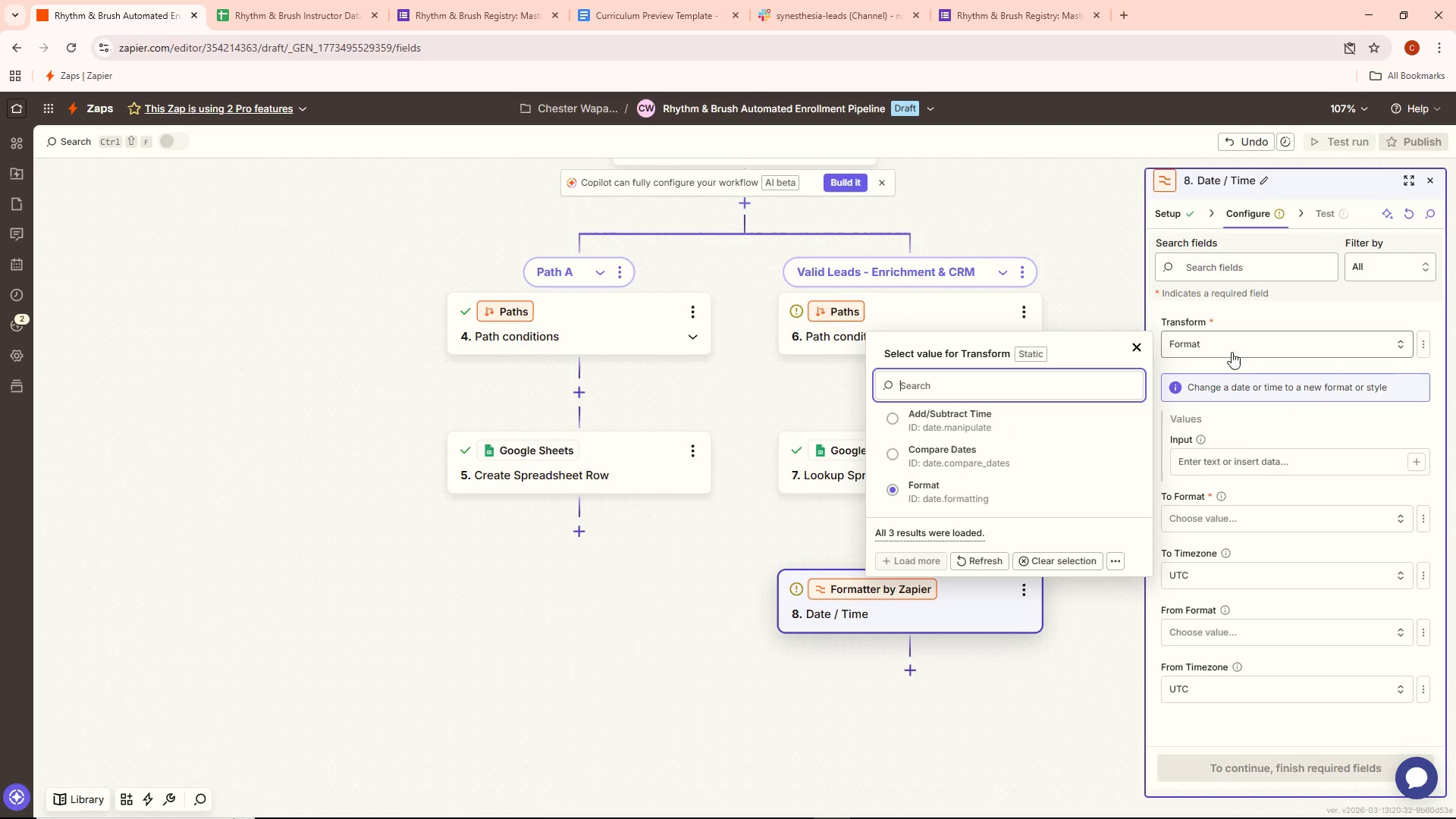 
left_click([982, 450])
 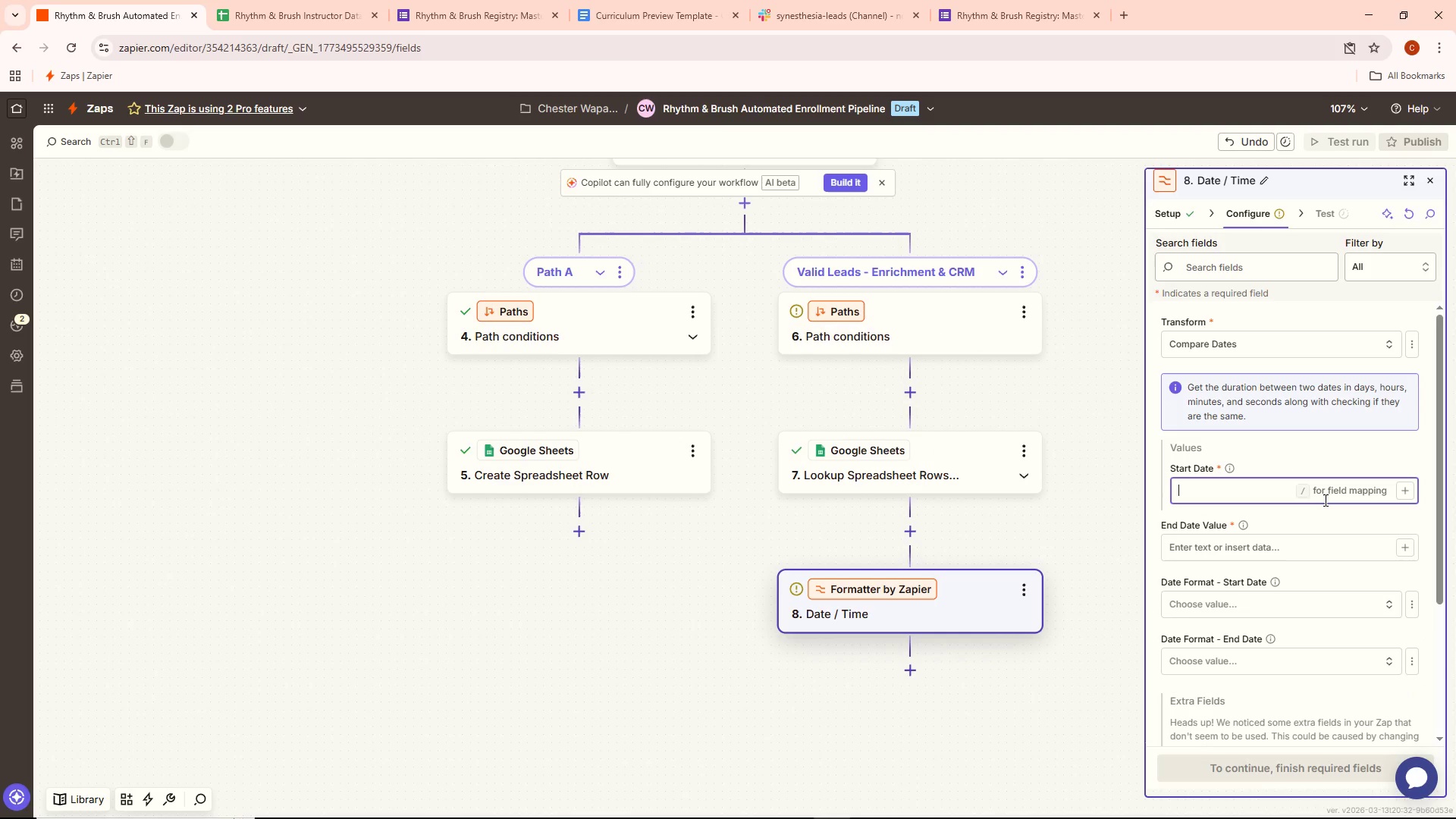 
left_click([1411, 490])
 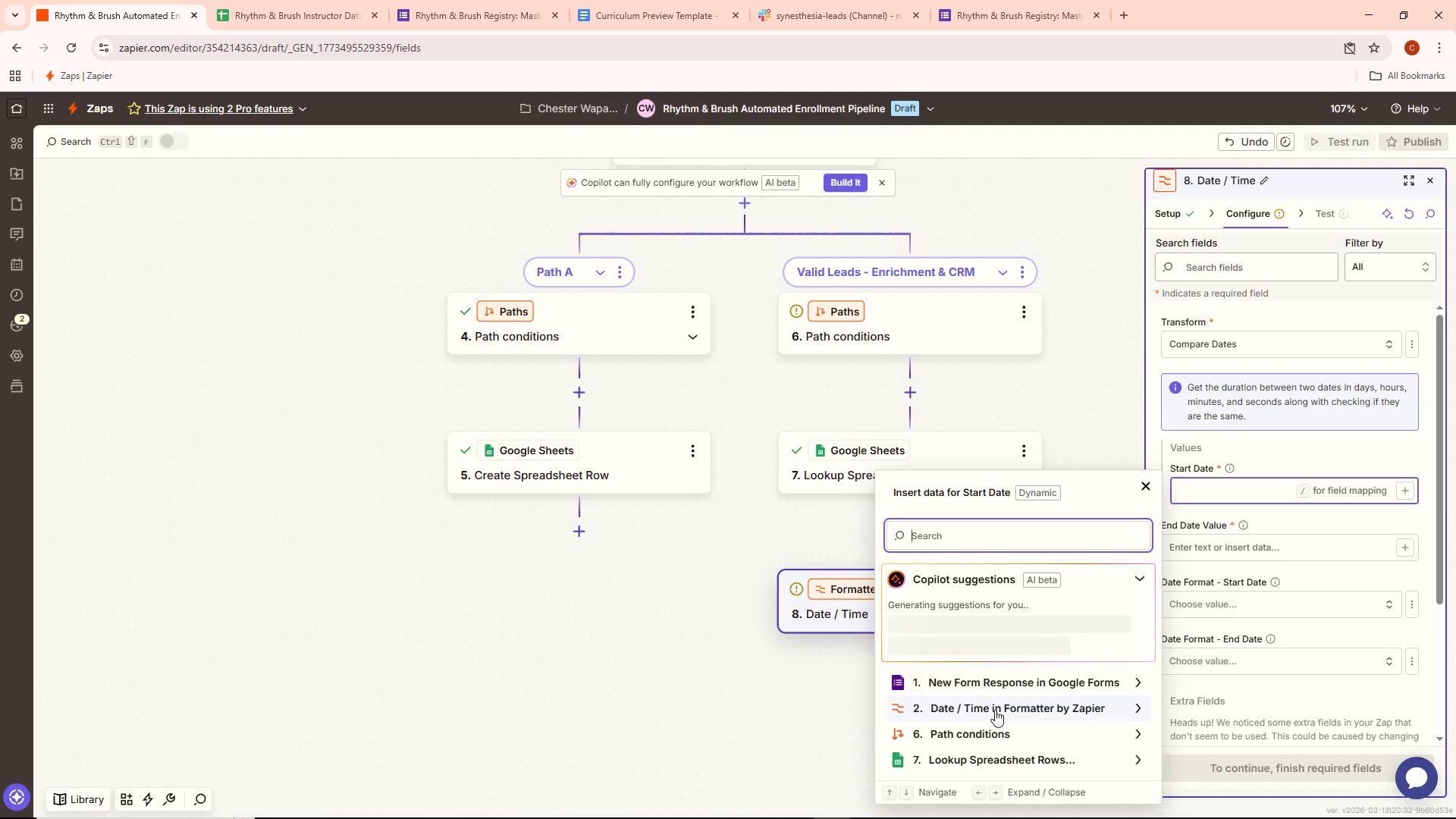 
left_click([994, 682])
 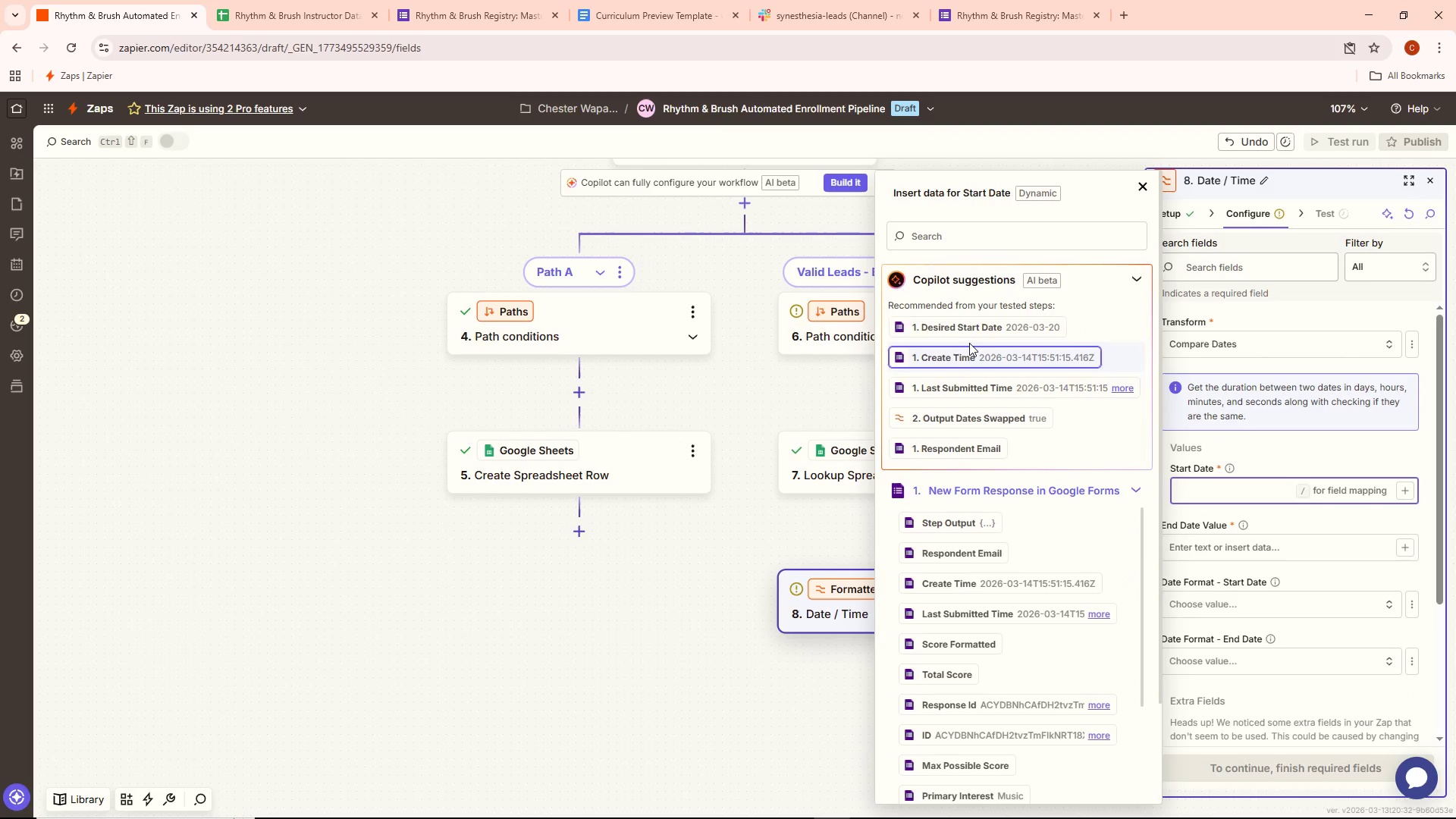 
left_click([979, 322])
 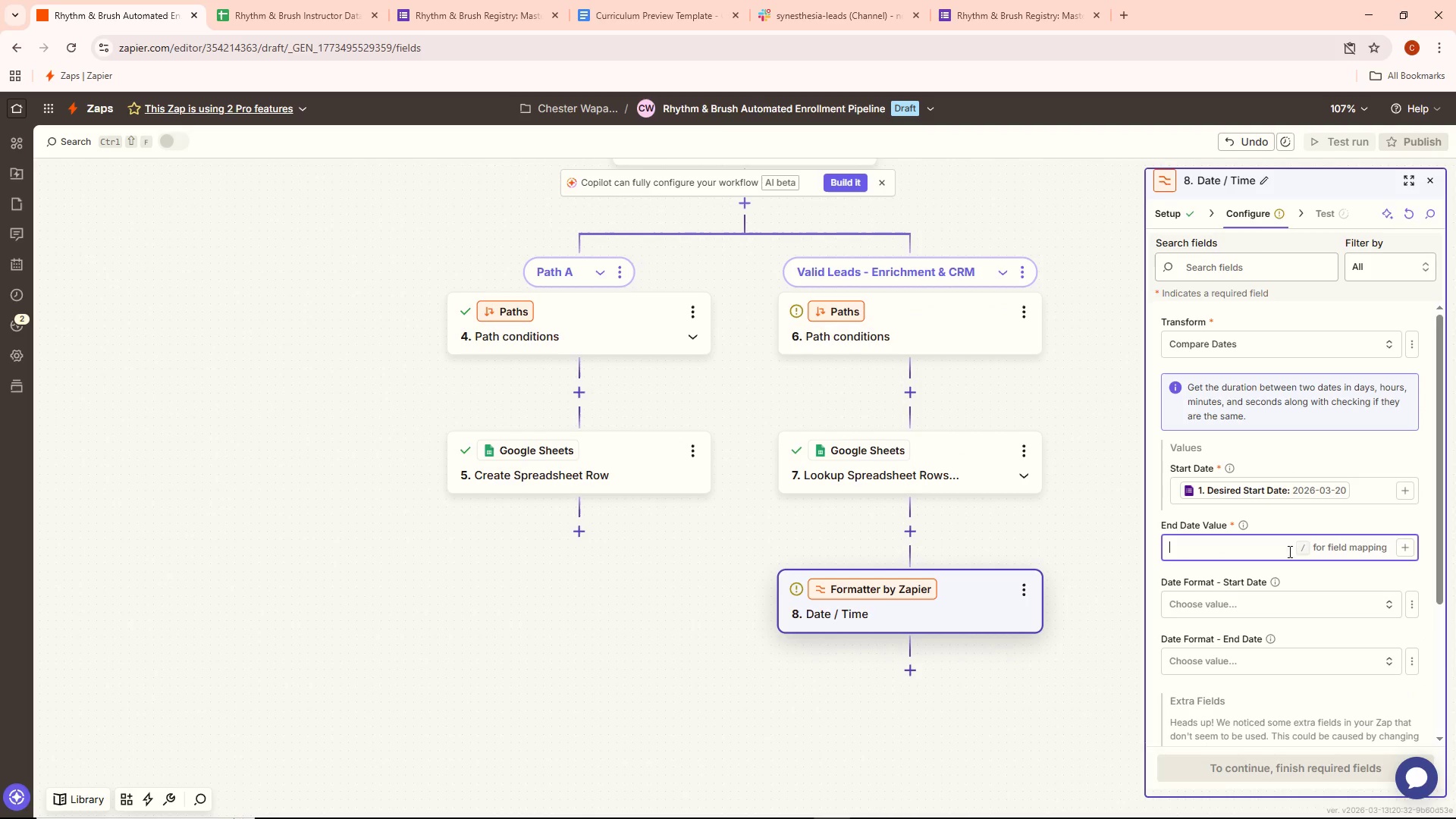 
scroll: coordinate [1018, 488], scroll_direction: up, amount: 8.0
 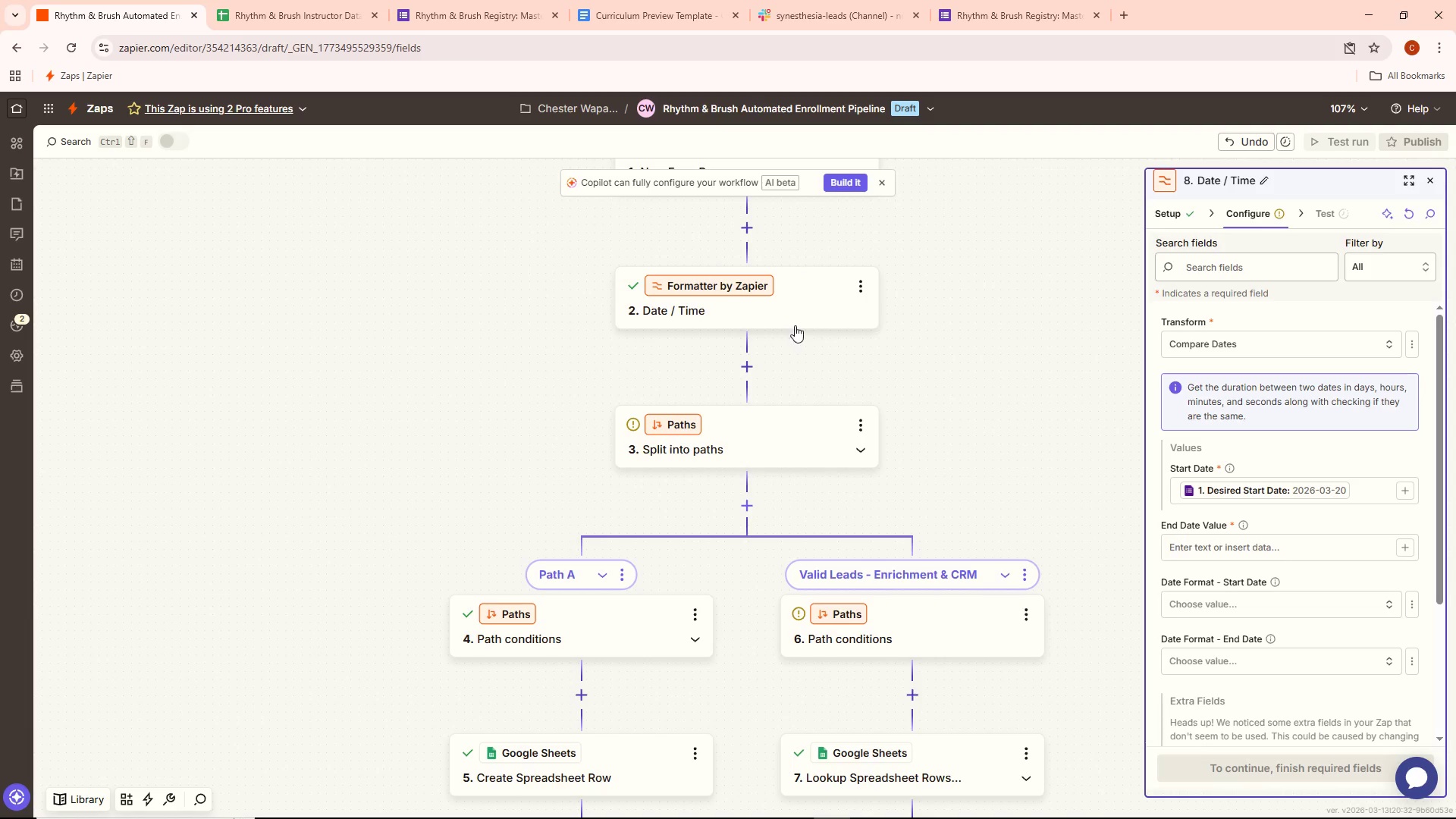 
double_click([798, 317])
 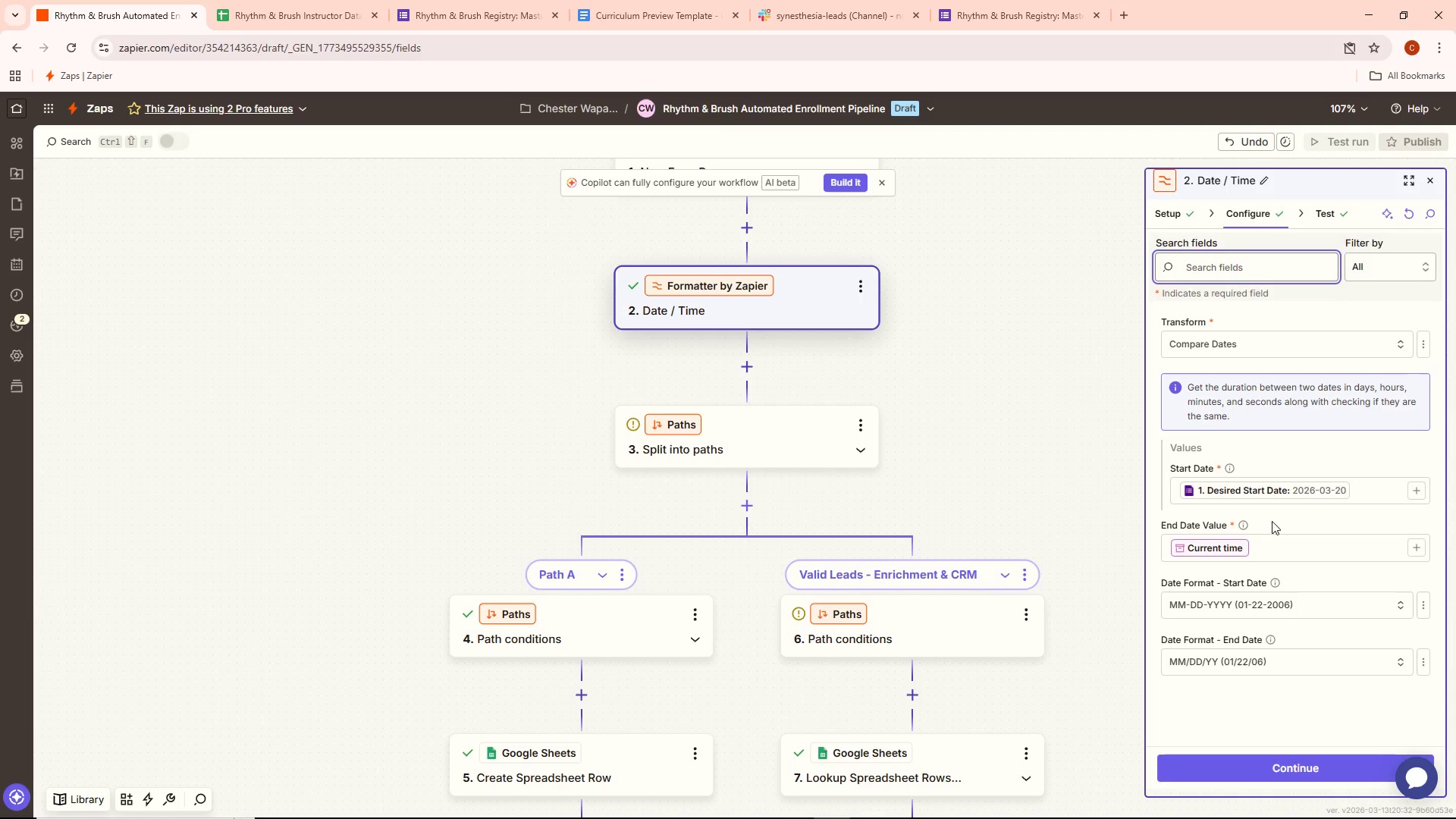 
left_click_drag(start_coordinate=[1268, 546], to_coordinate=[1145, 550])
 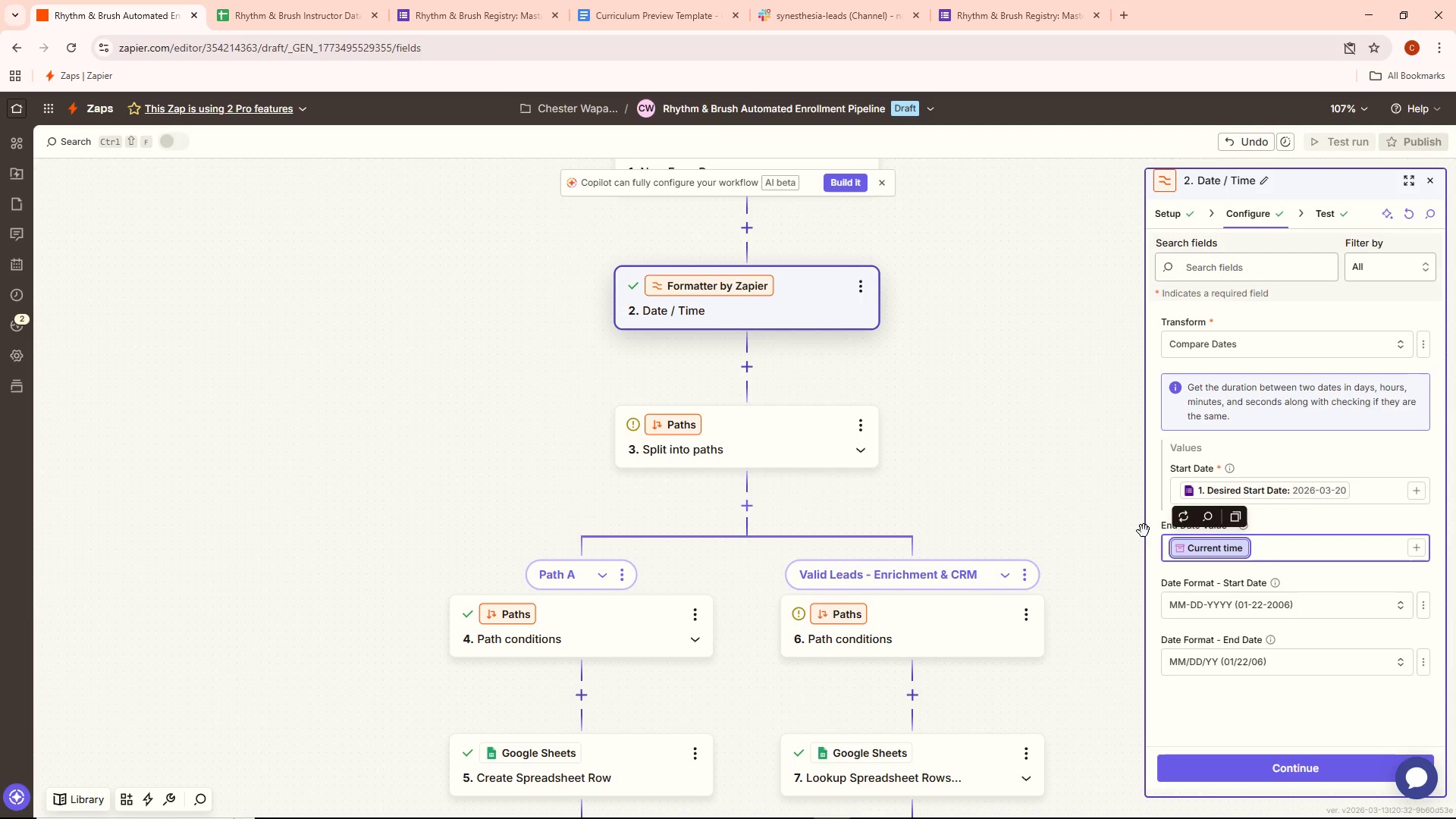 
key(Control+X)
 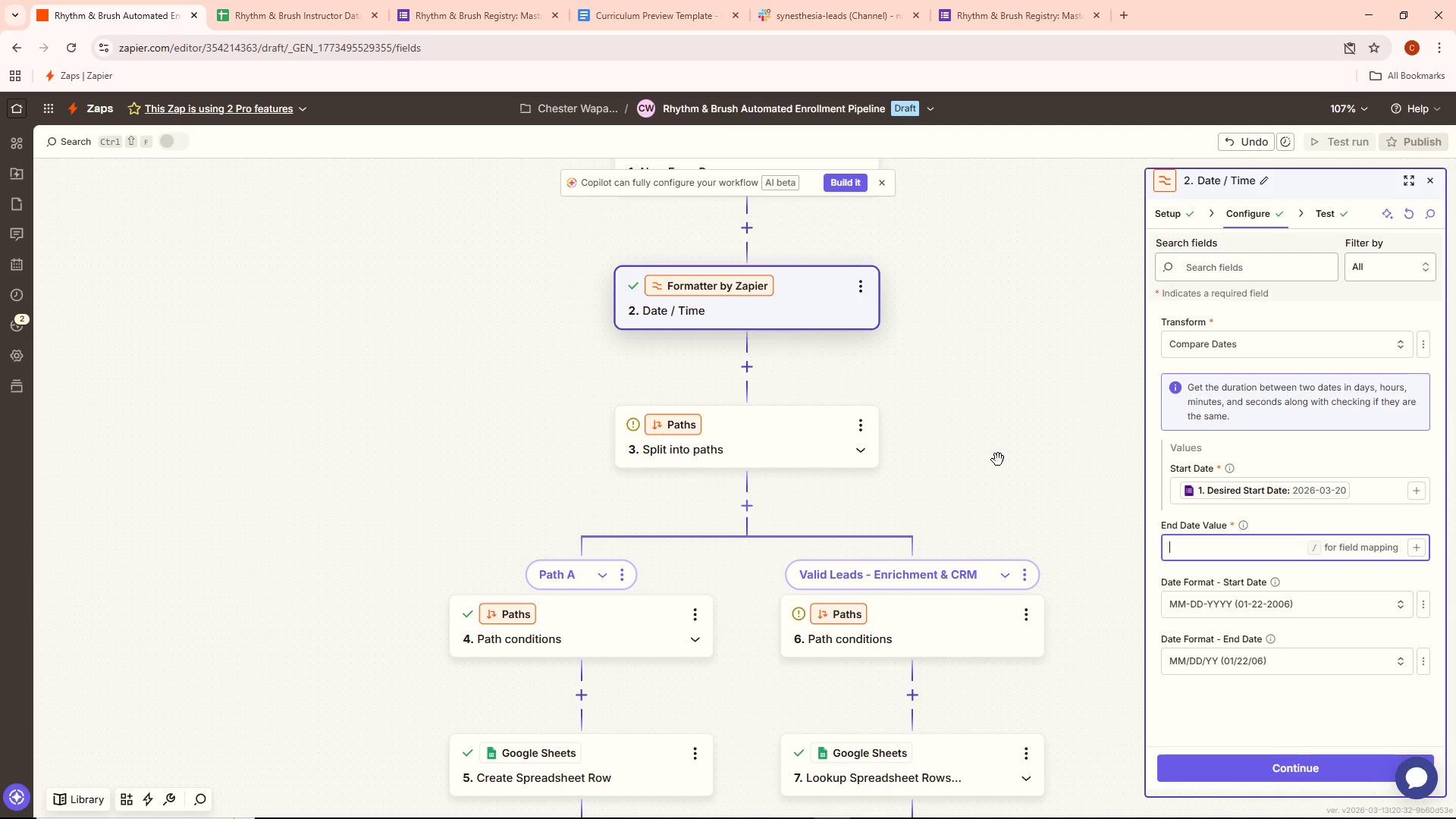 
scroll: coordinate [957, 606], scroll_direction: down, amount: 6.0
 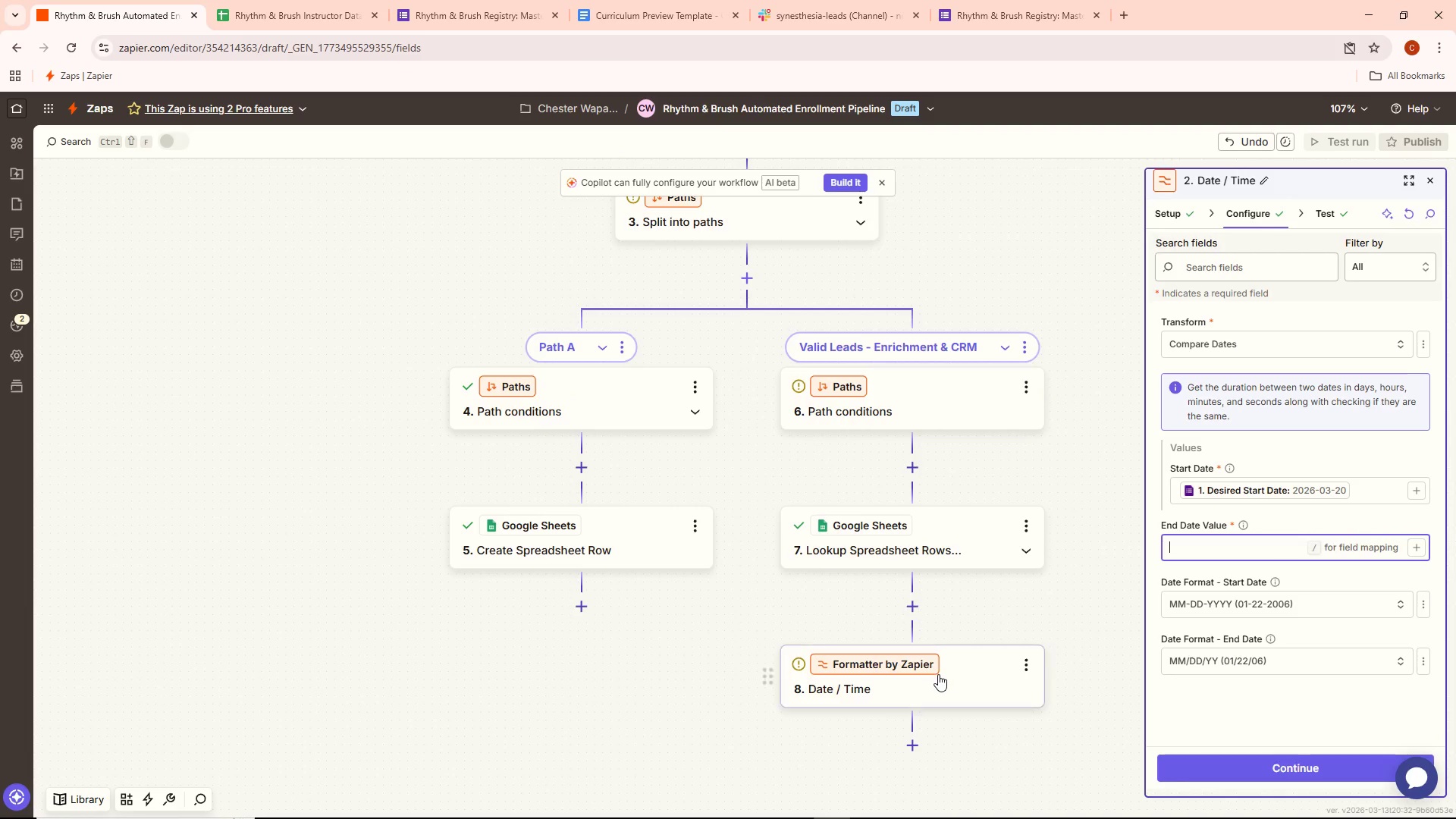 
double_click([939, 674])
 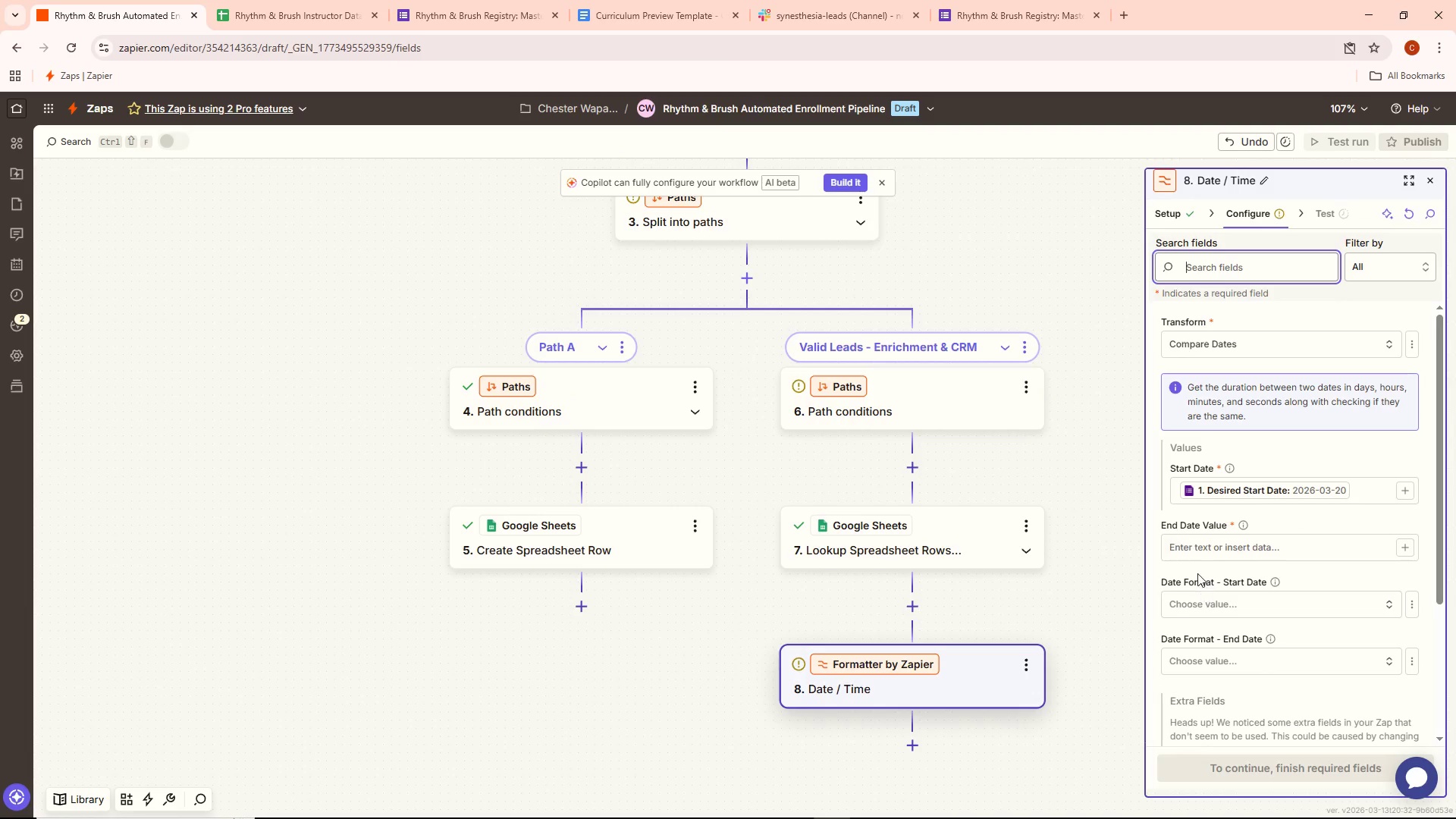 
key(Control+ControlLeft)
 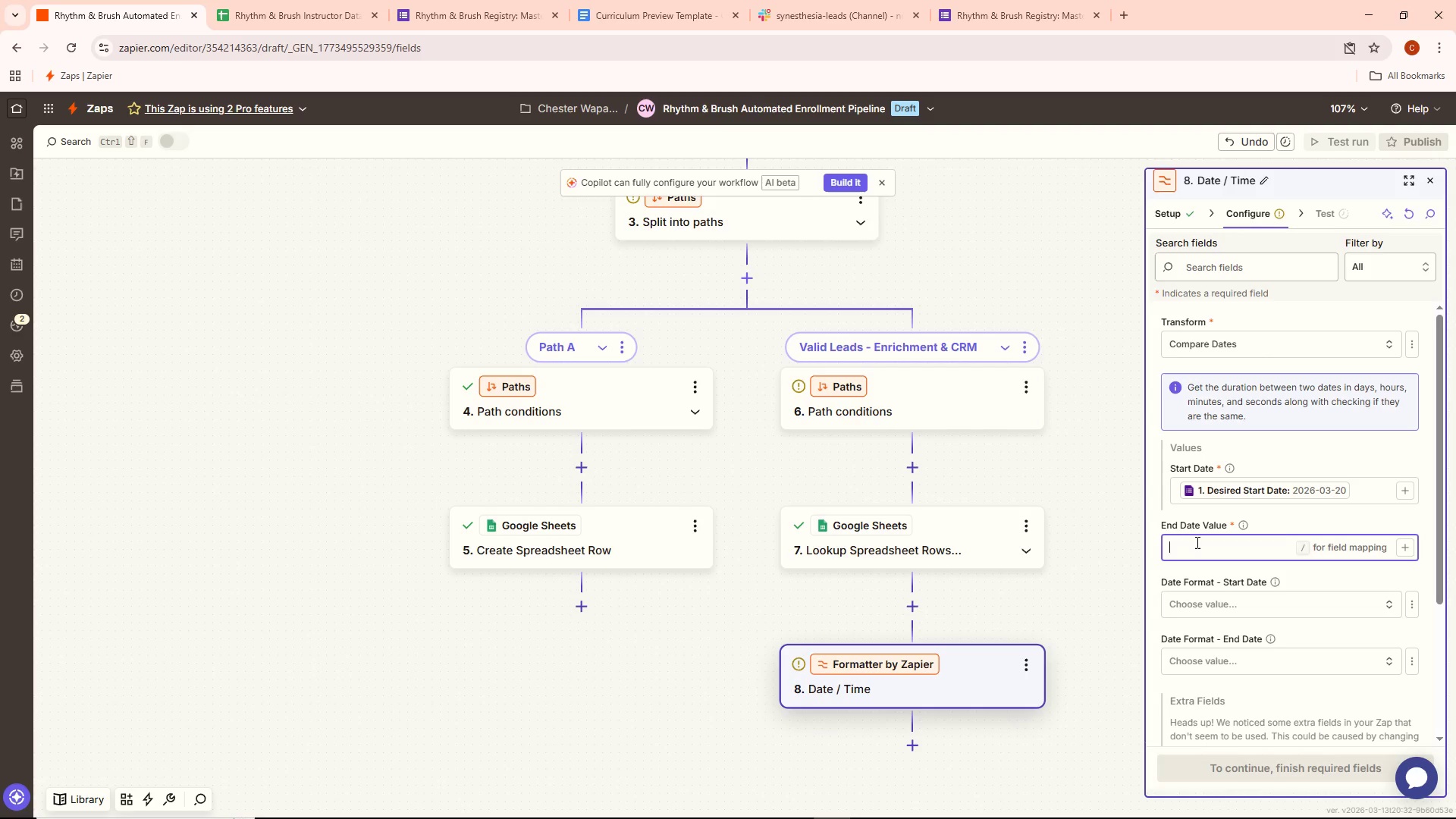 
key(Control+C)
 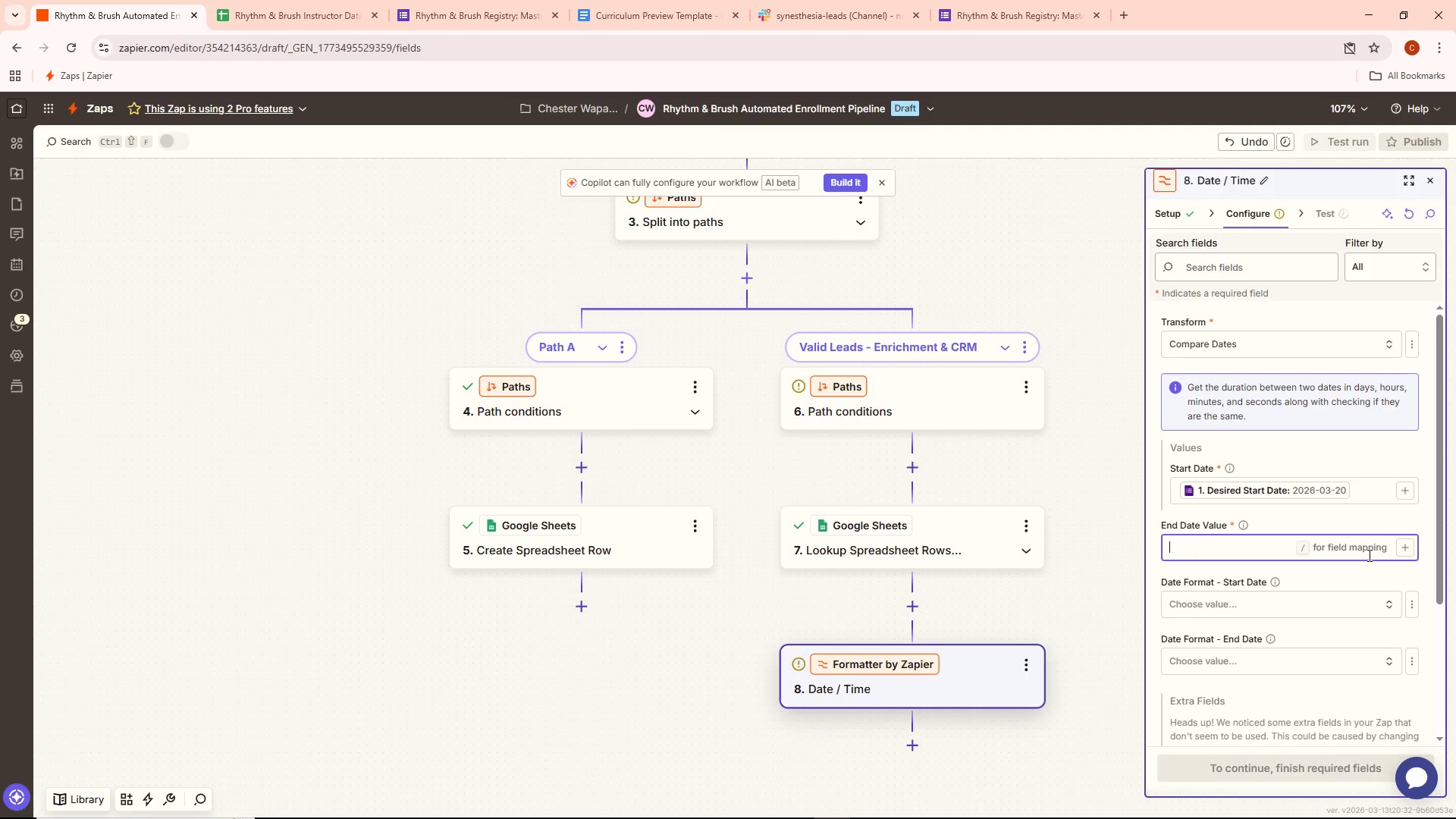 
wait(13.69)
 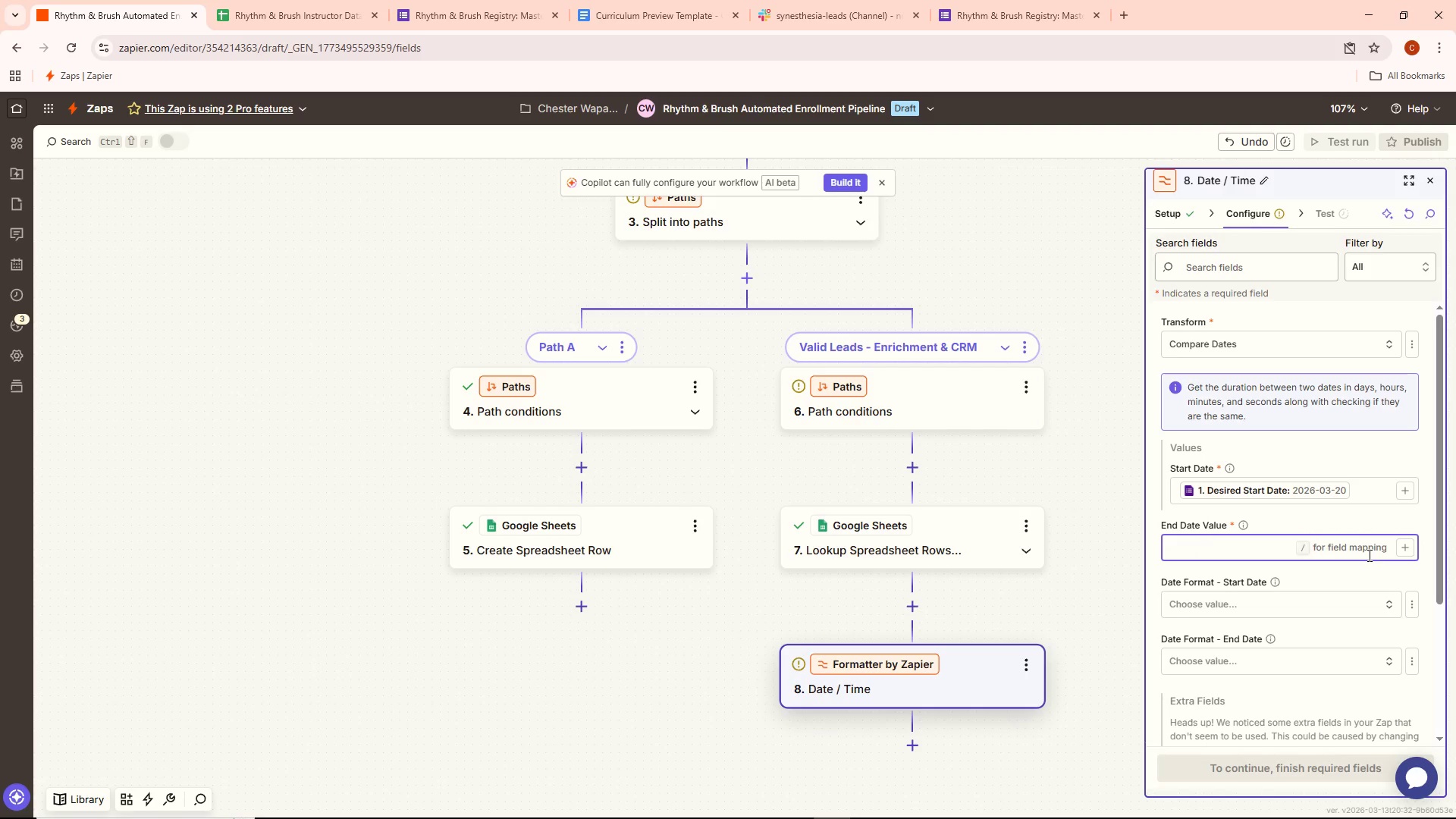 
type({{zap)
 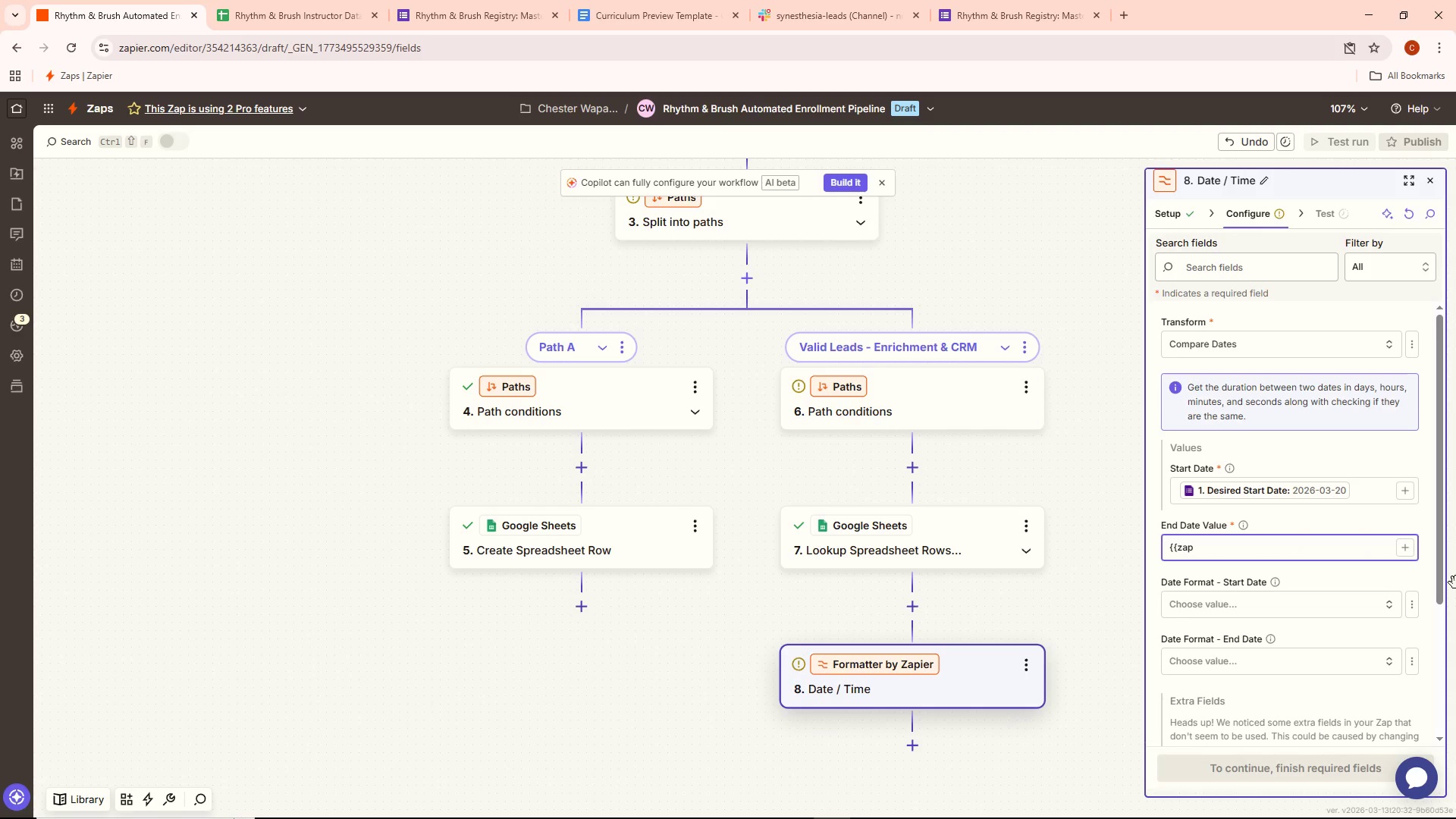 
type(_meta_)
 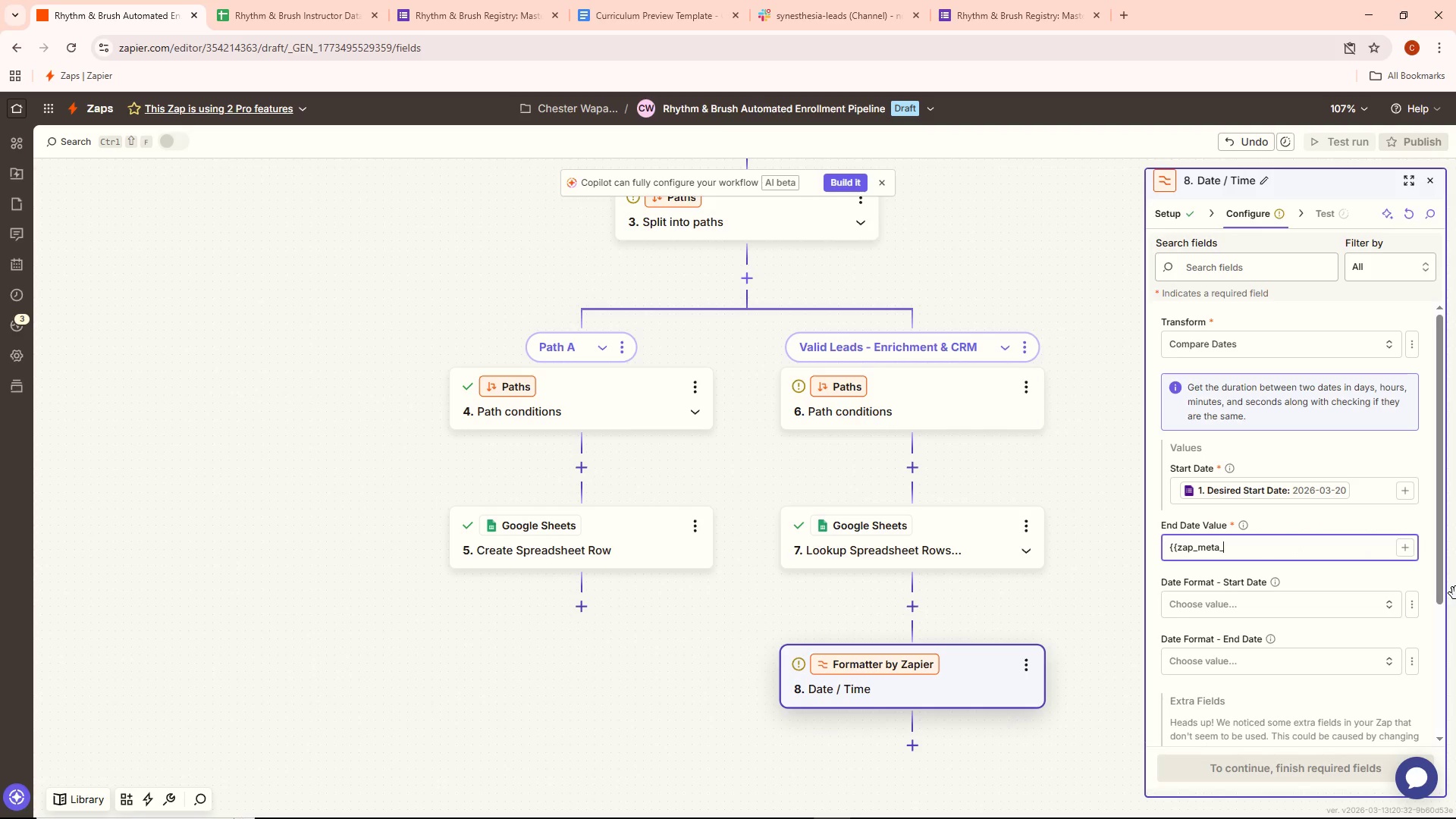 
type(human_)
 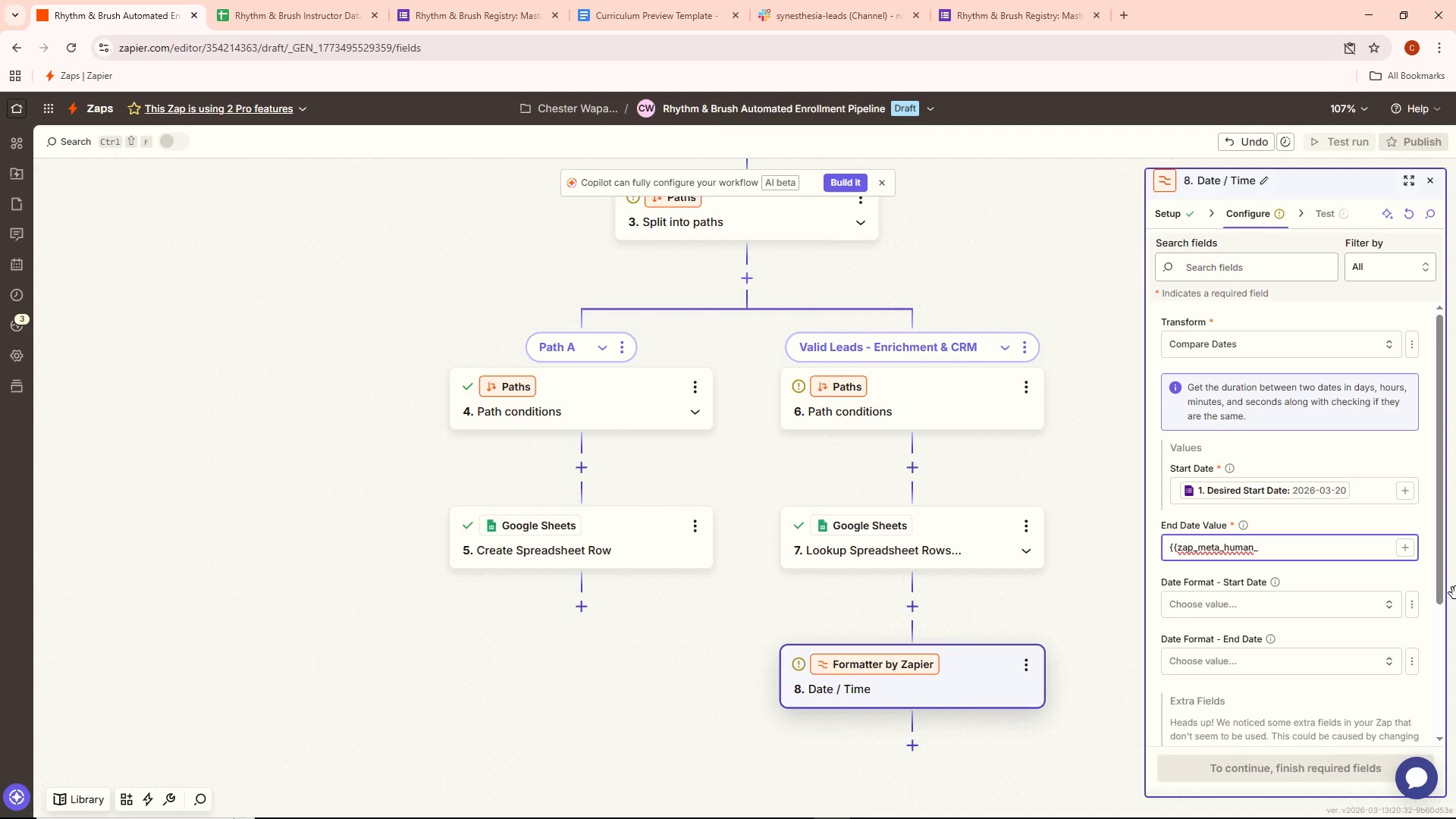 
wait(14.3)
 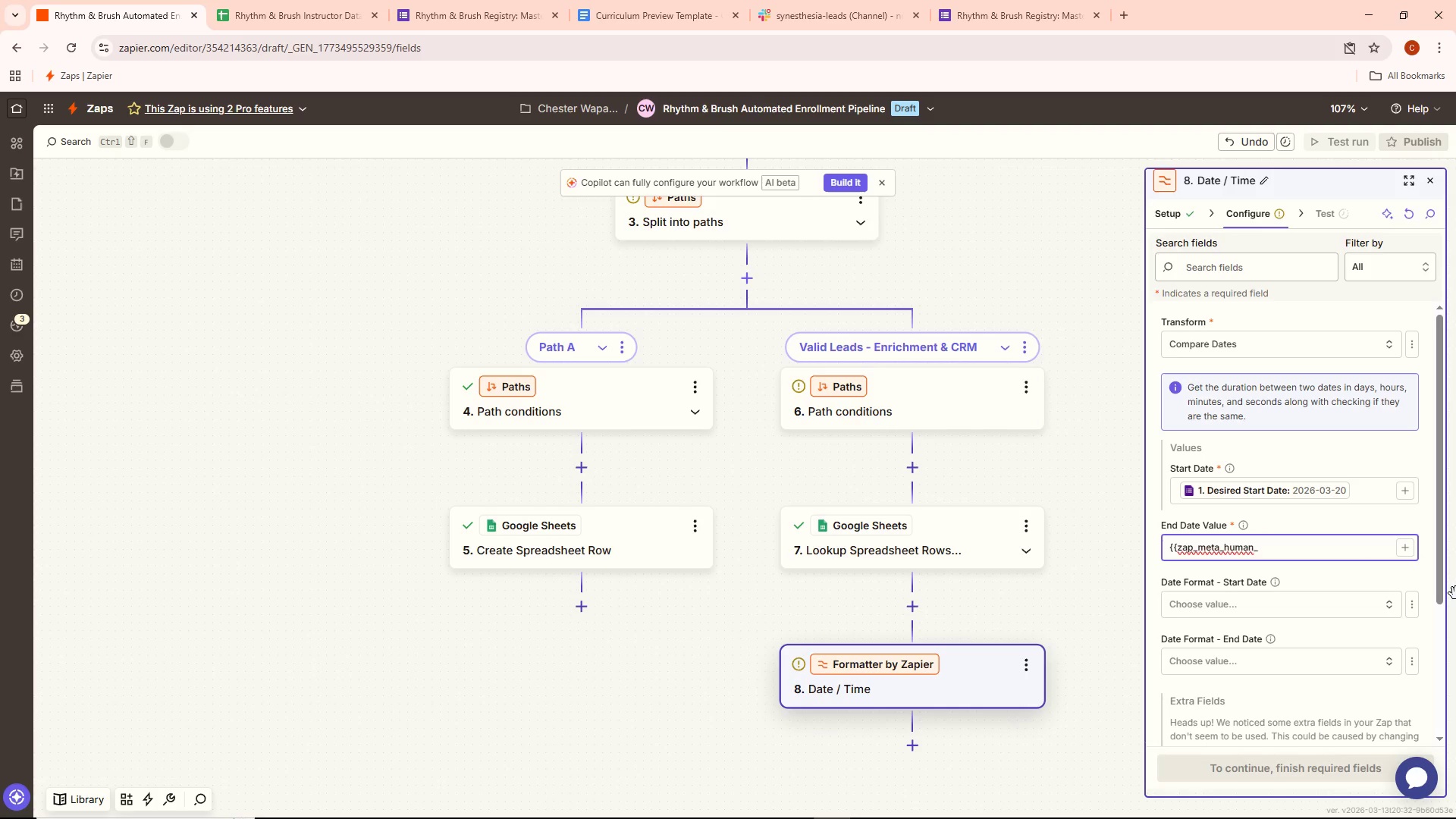 
type(now}])
 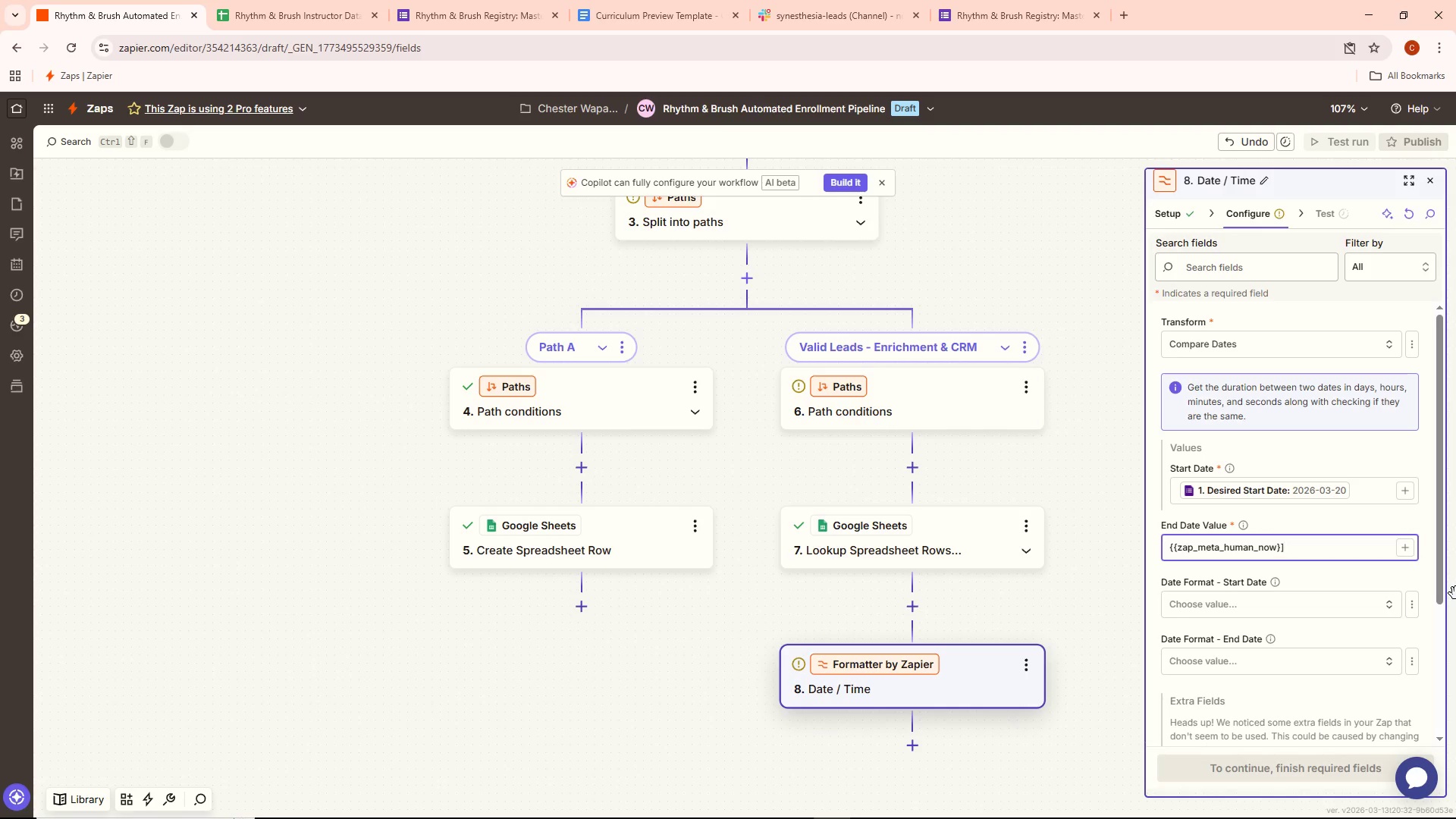 
left_click([1278, 550])
 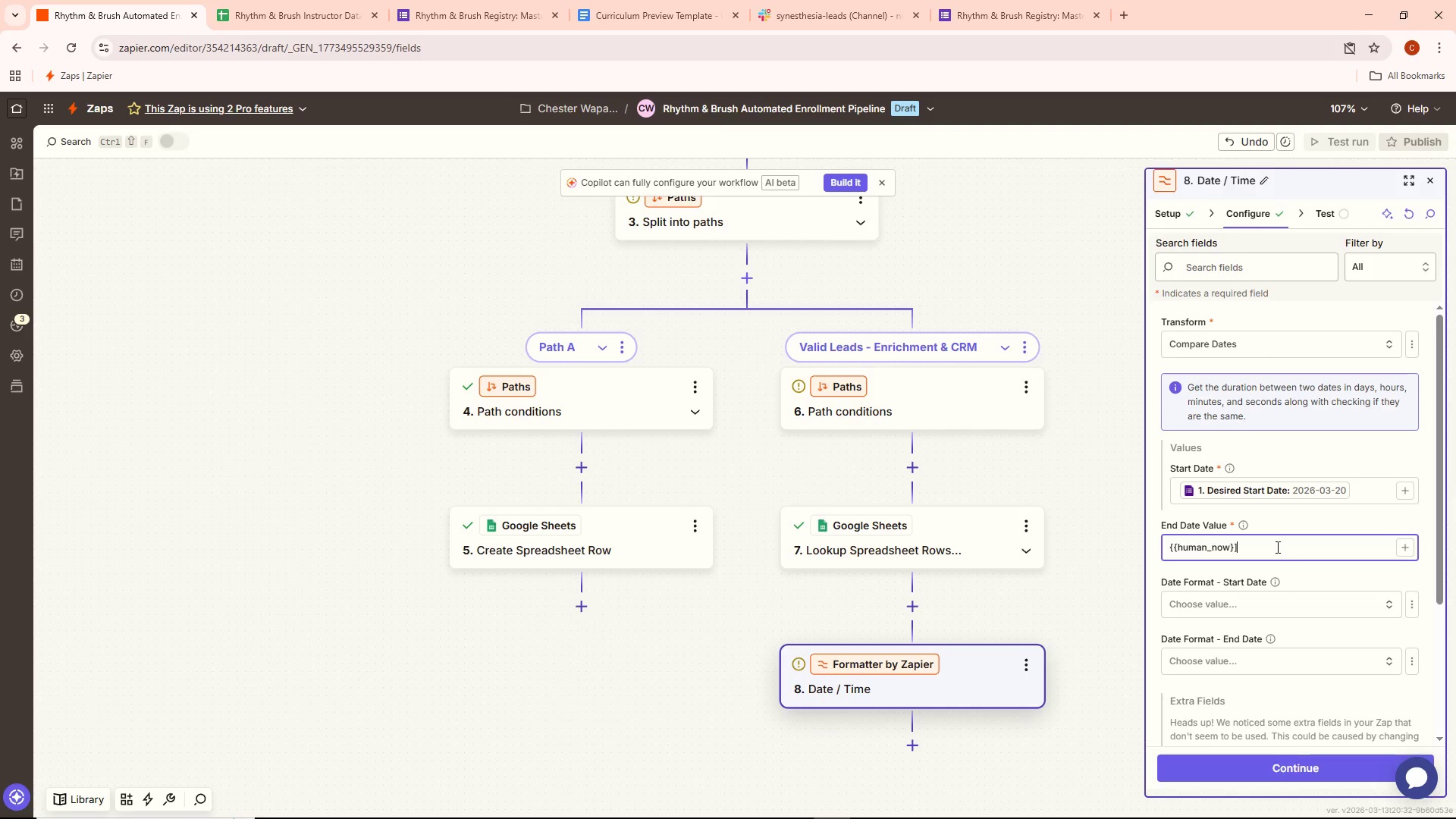 
left_click_drag(start_coordinate=[1274, 546], to_coordinate=[1053, 584])
 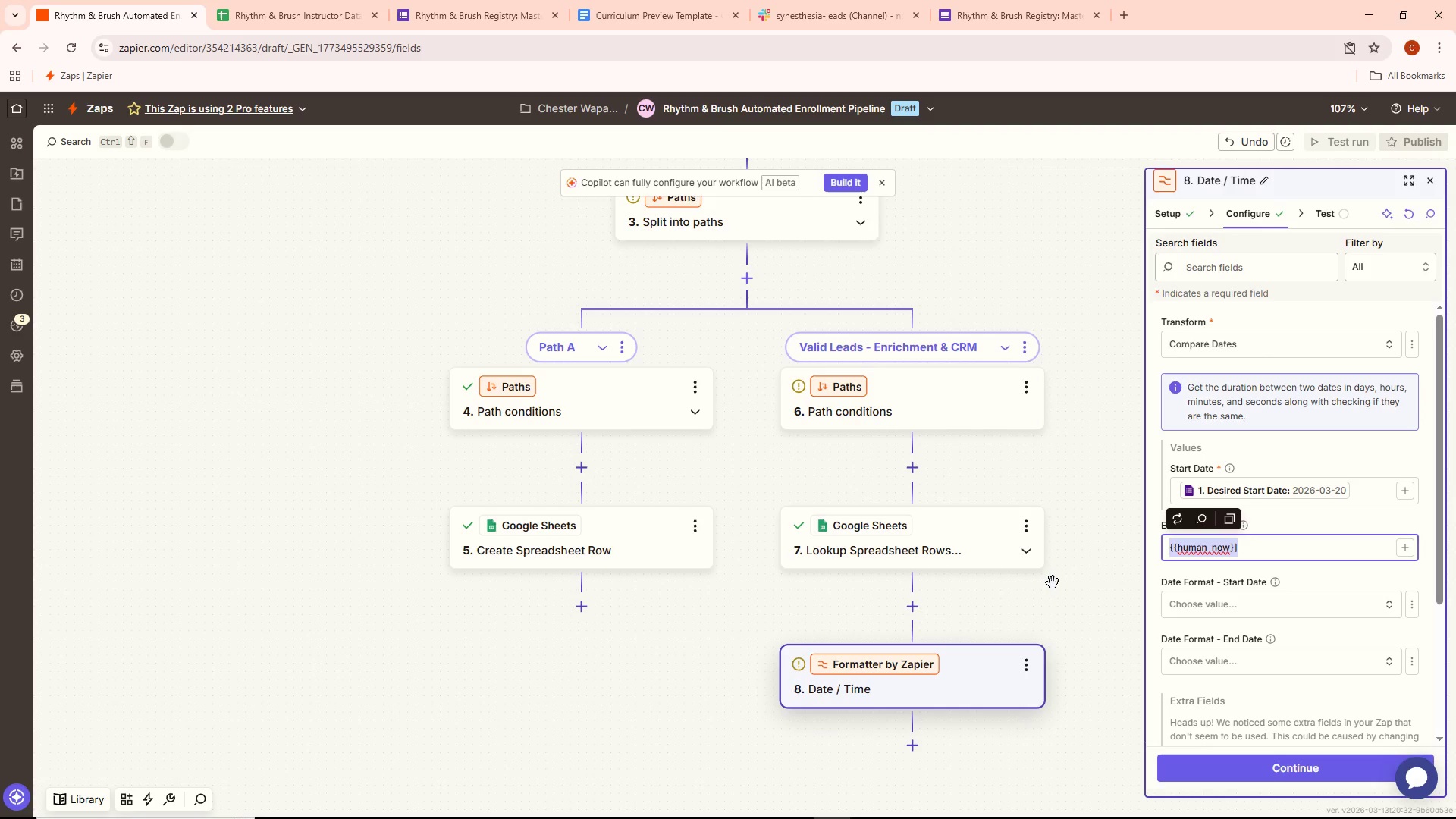 
key(Backspace)
 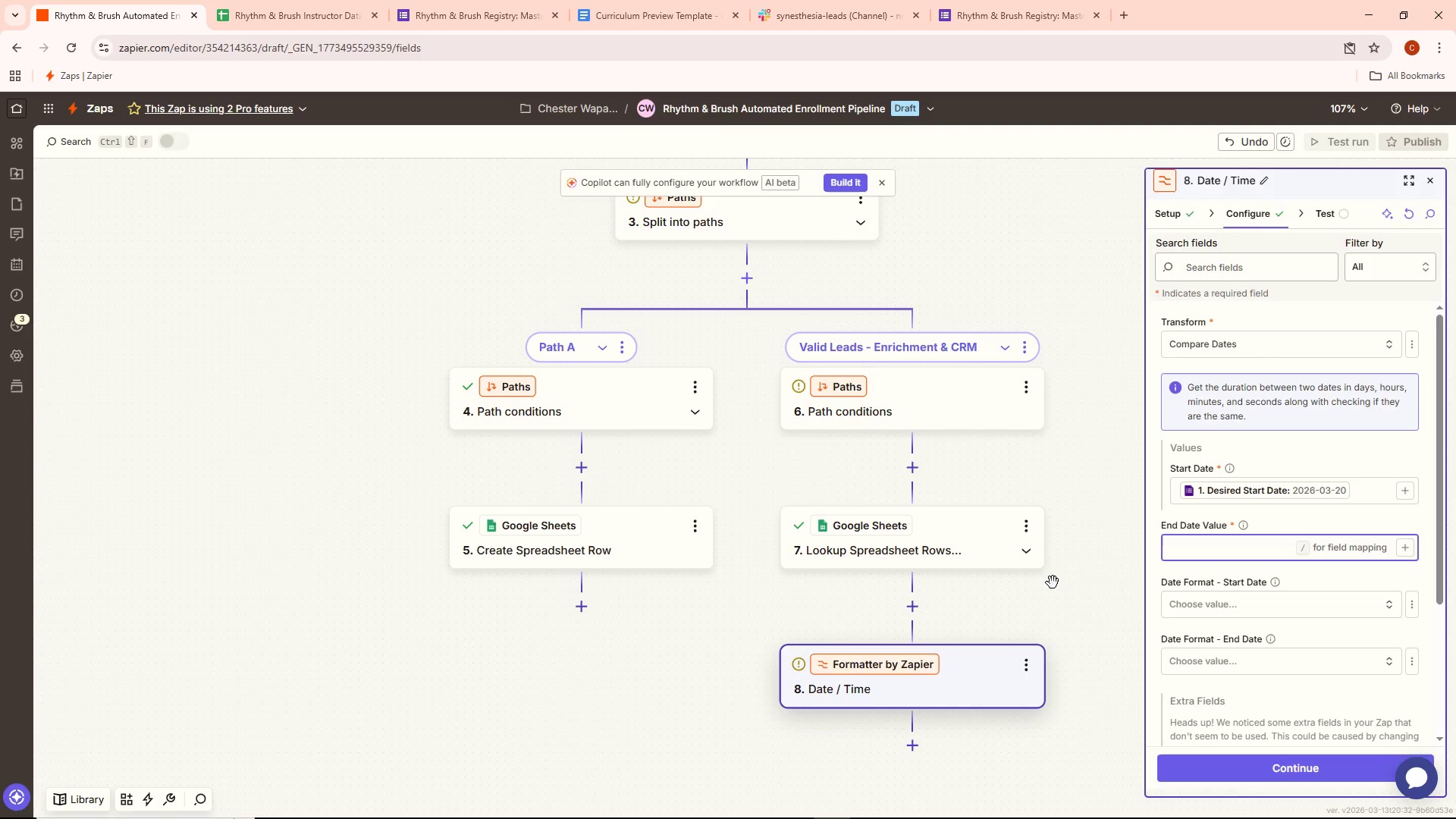 
key(Shift+BracketLeft)
 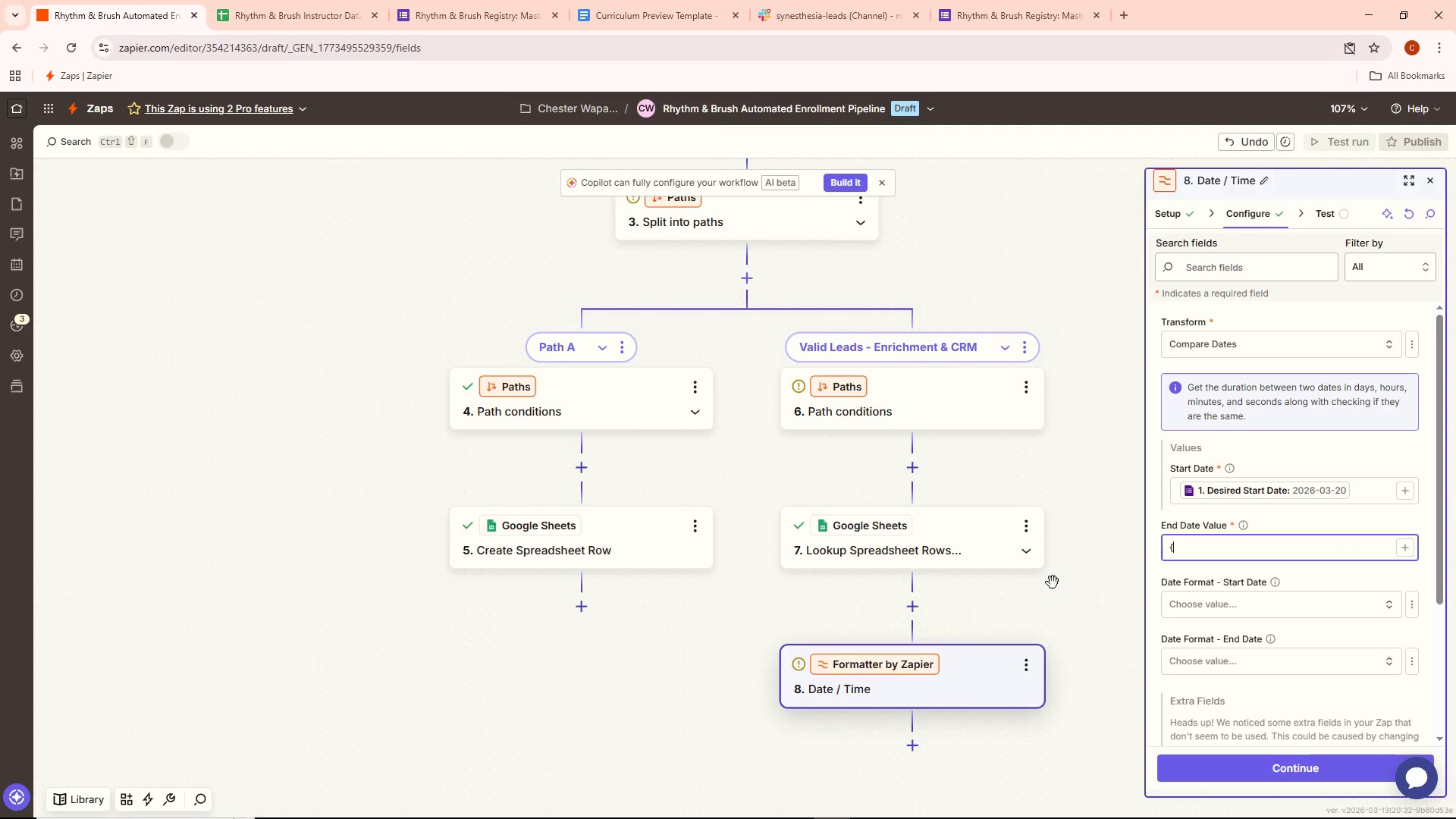 
key(Shift+BracketLeft)
 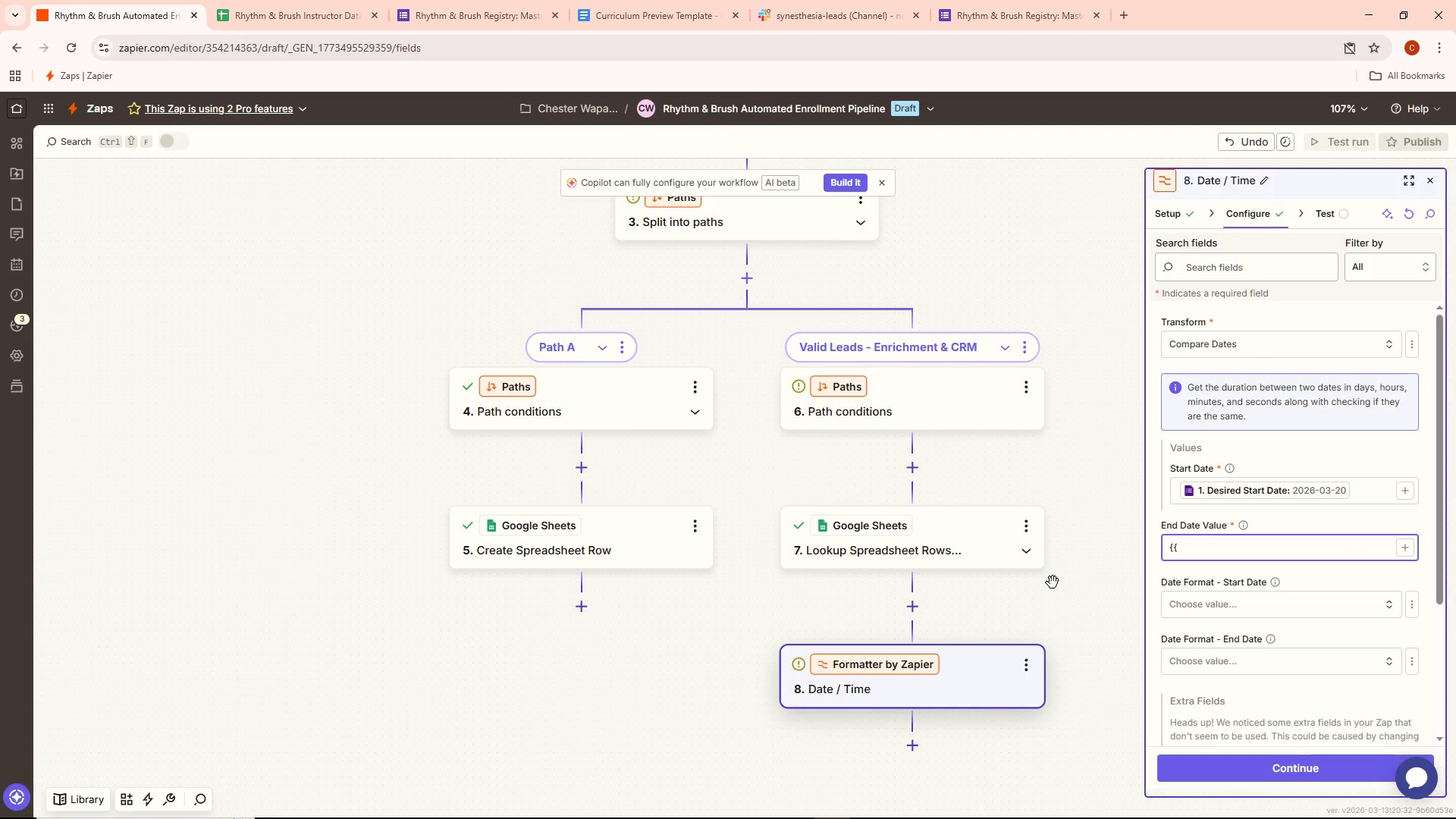 
type(zap_meta_human)
 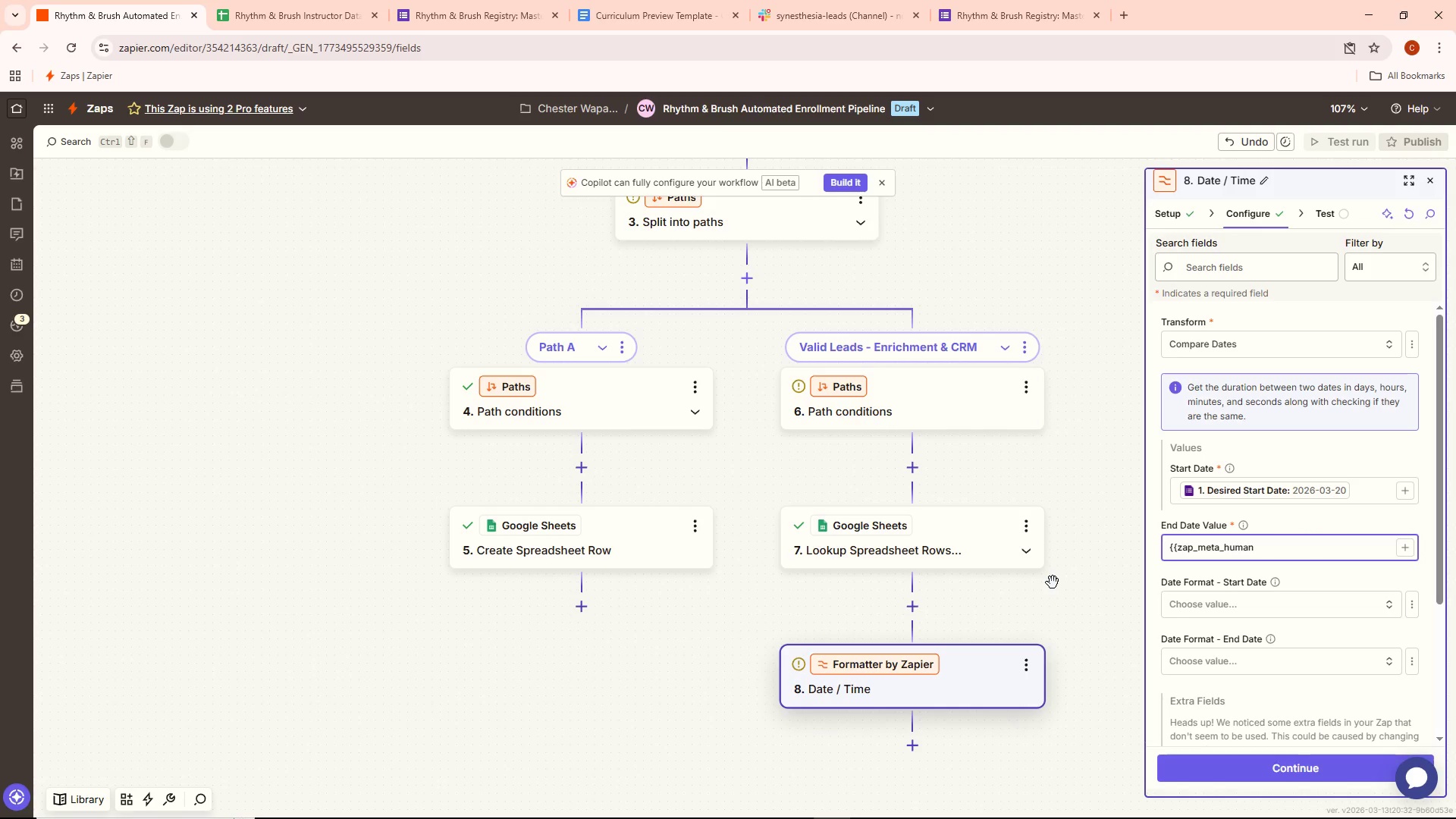 
type(_now}})
 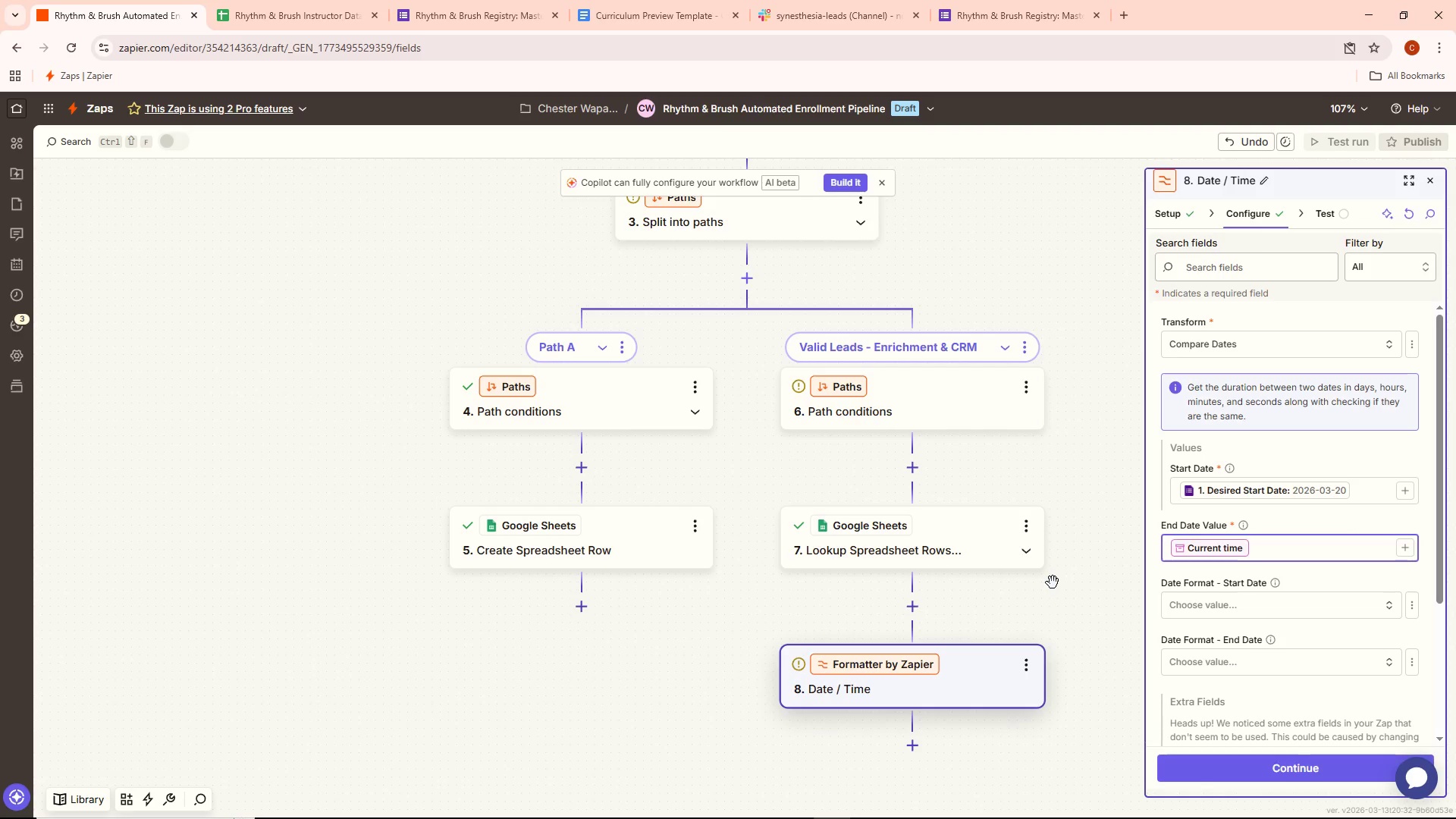 
left_click([1296, 601])
 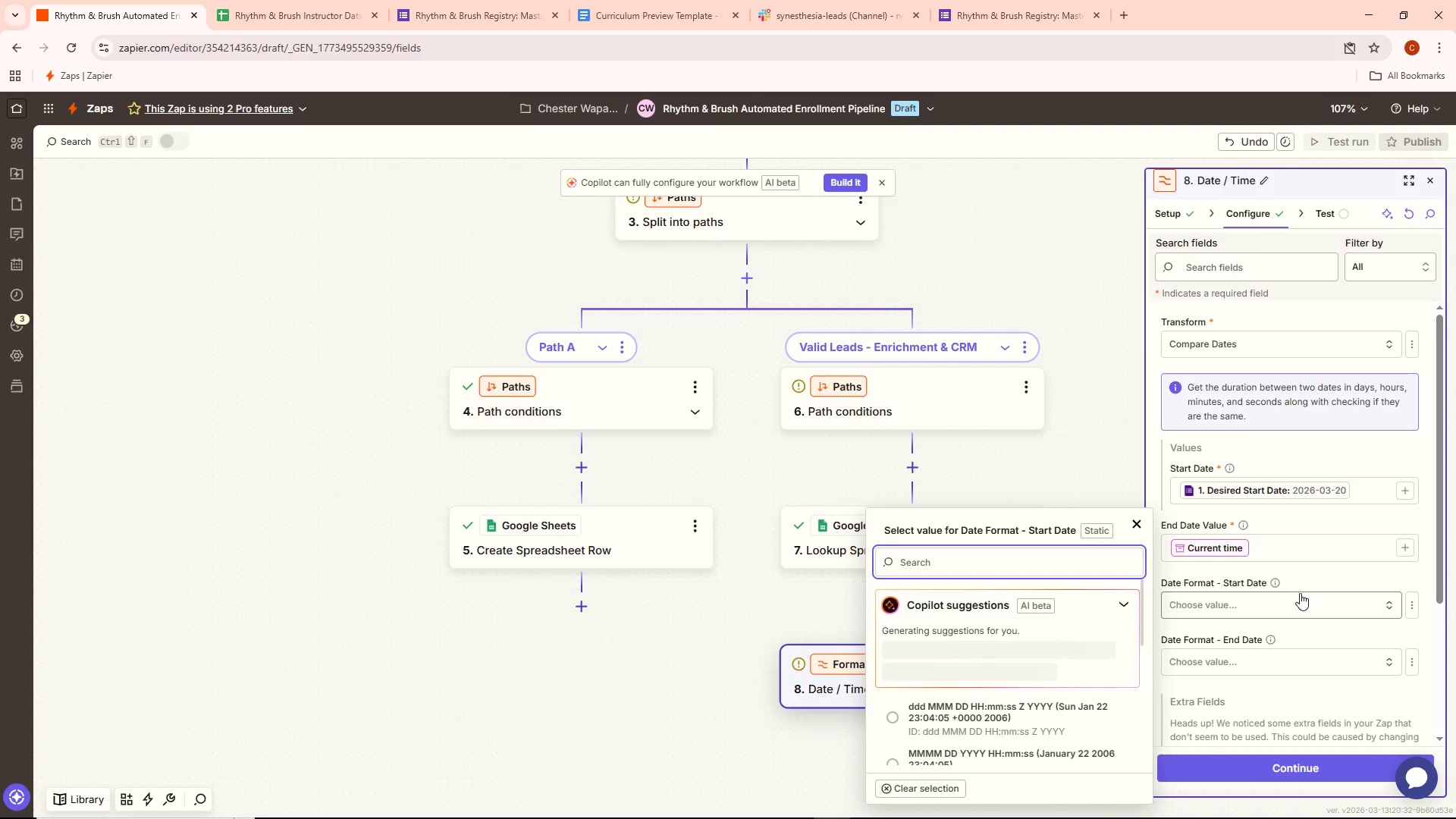 
left_click([1315, 578])
 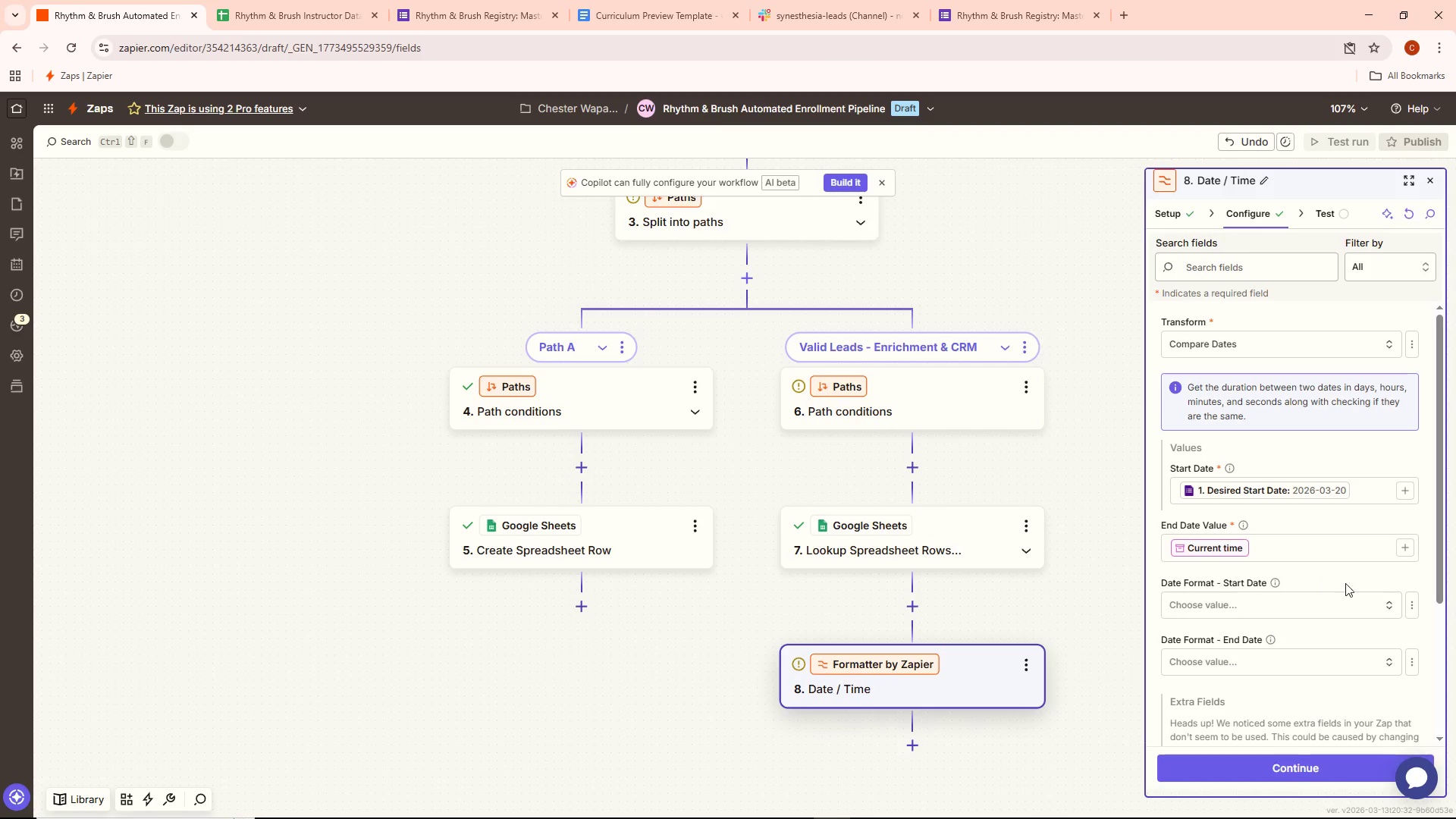 
scroll: coordinate [1299, 679], scroll_direction: down, amount: 6.0
 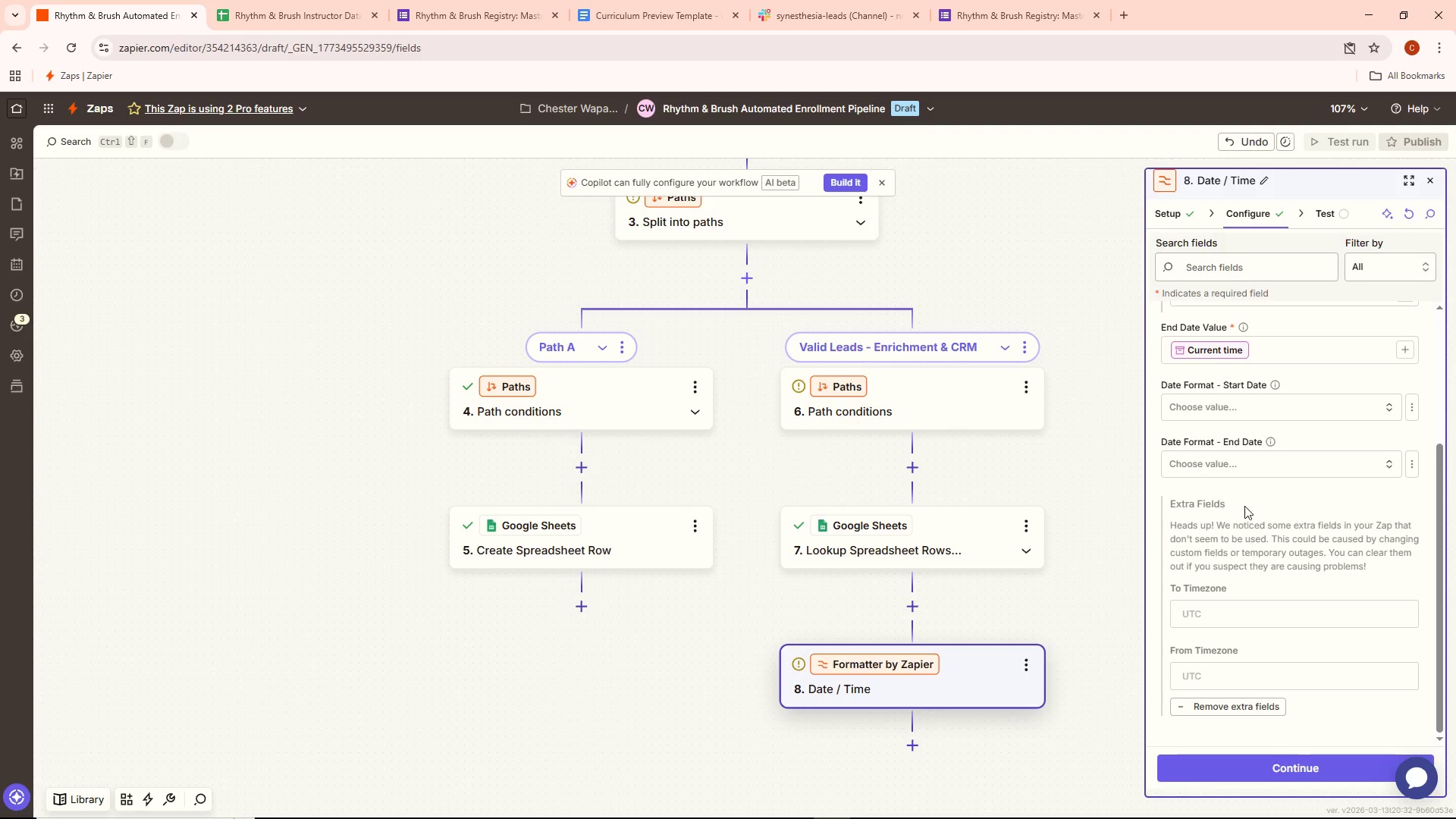 
left_click([1295, 767])
 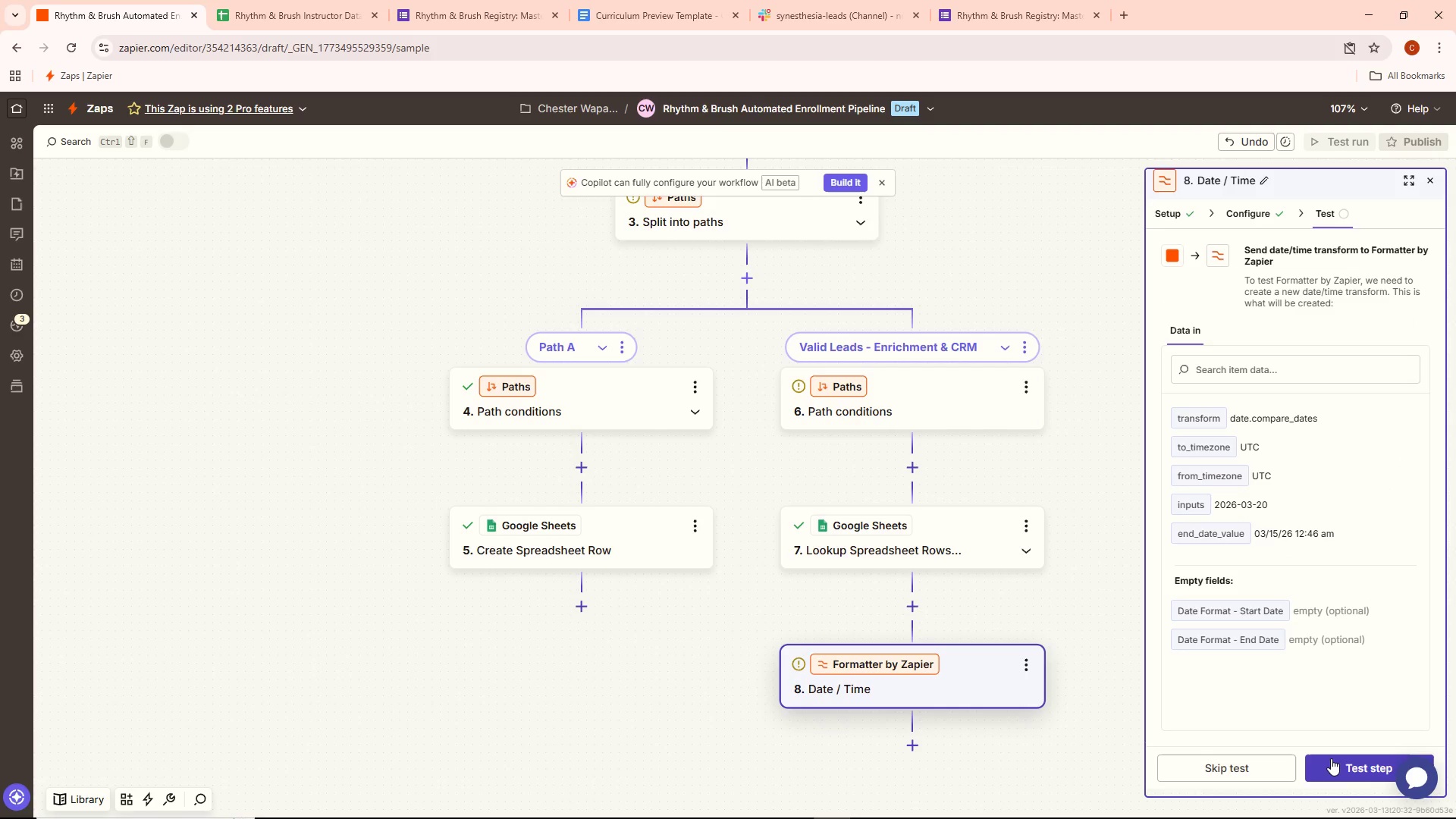 
wait(5.25)
 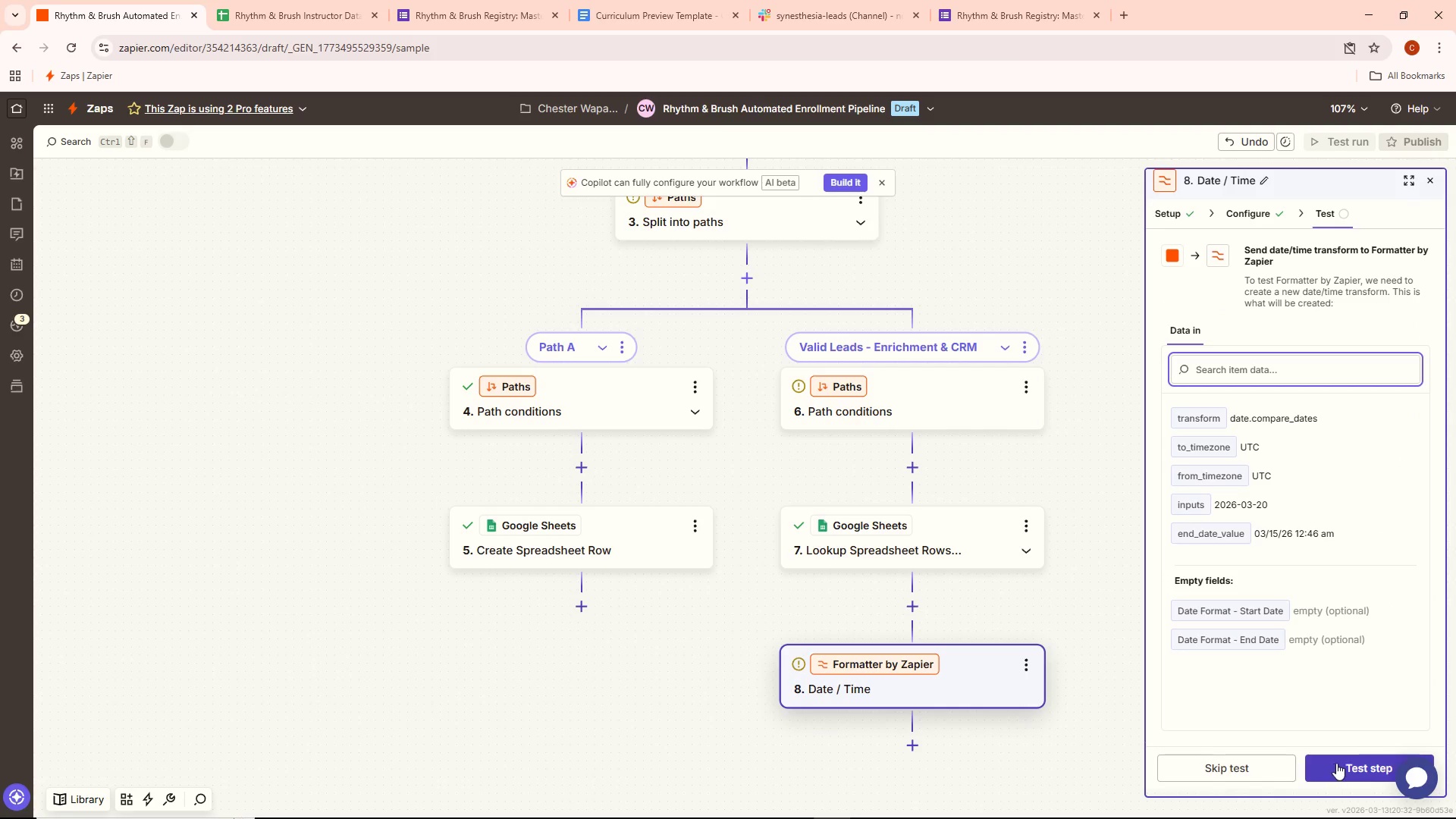 
left_click([1332, 762])
 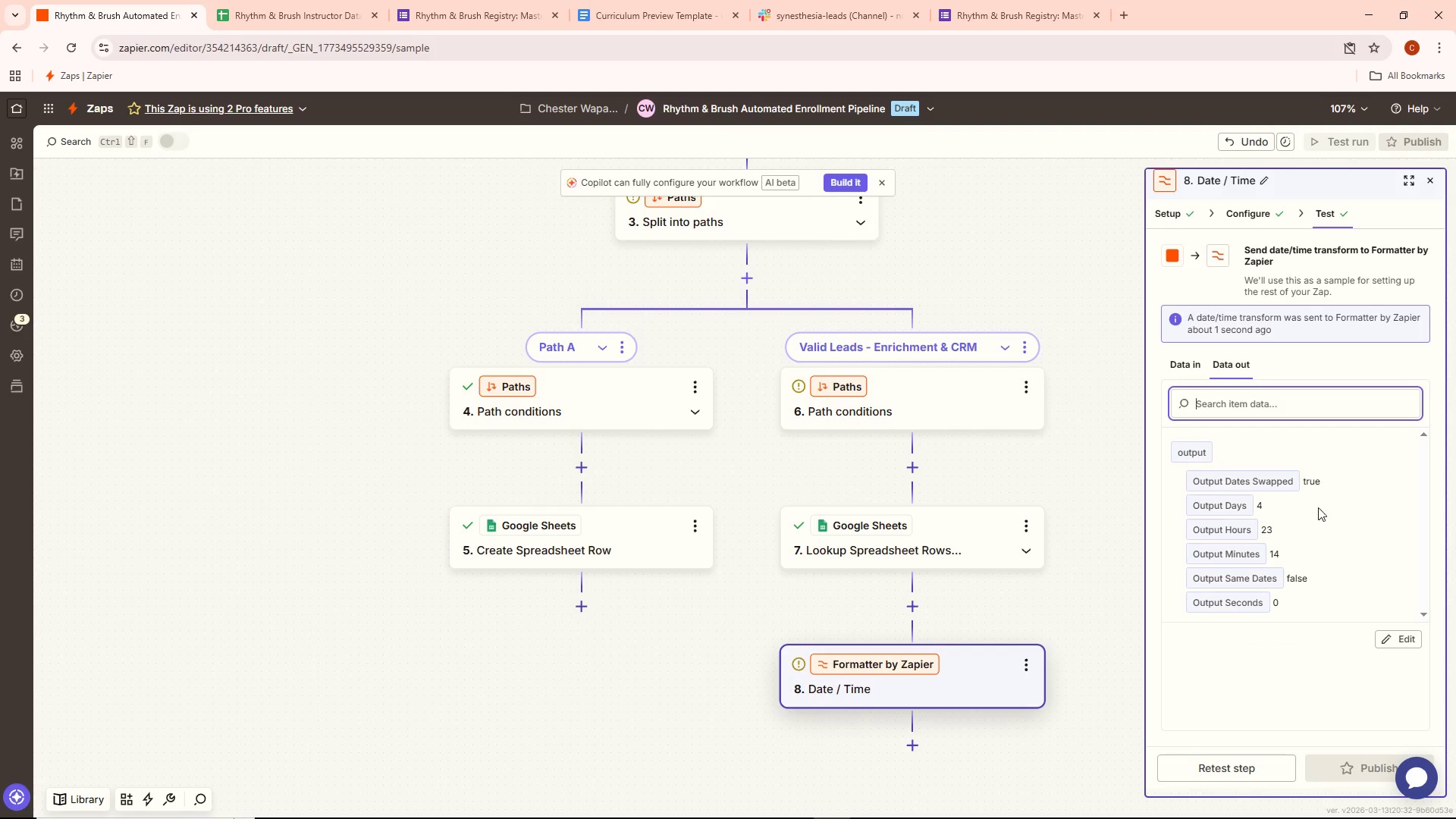 
wait(8.61)
 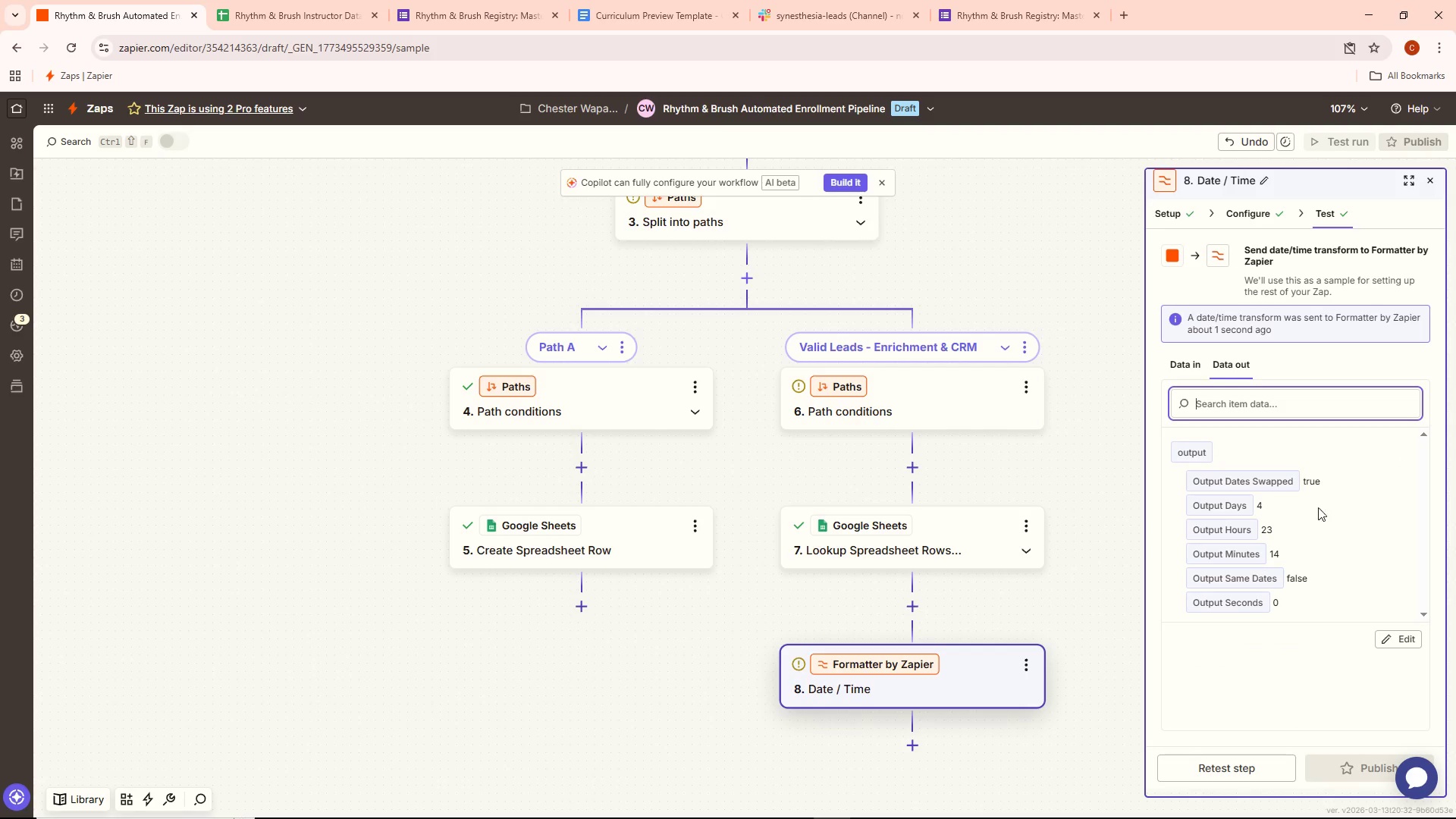 
left_click([1250, 216])
 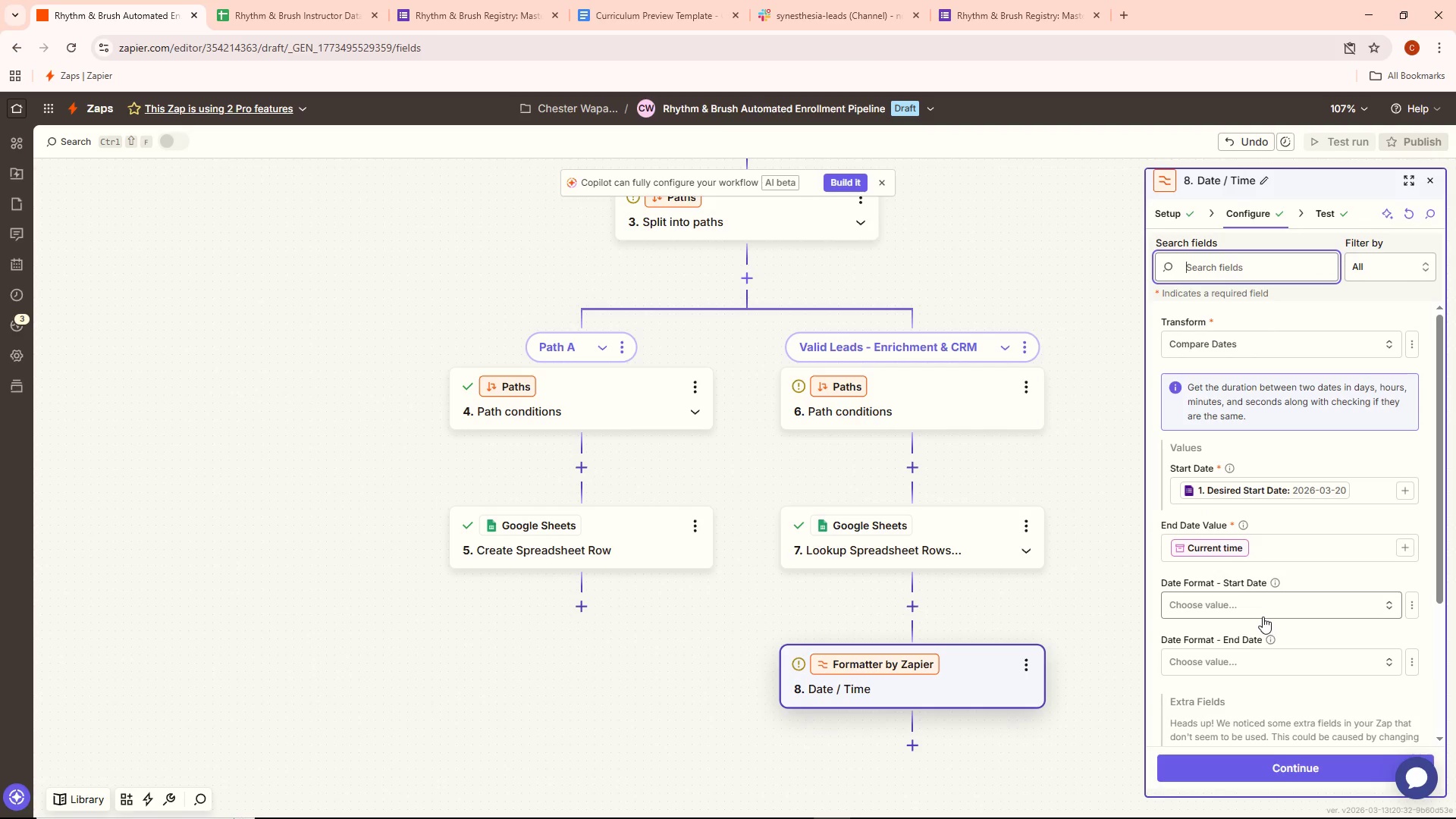 
scroll: coordinate [1275, 598], scroll_direction: down, amount: 1.0
 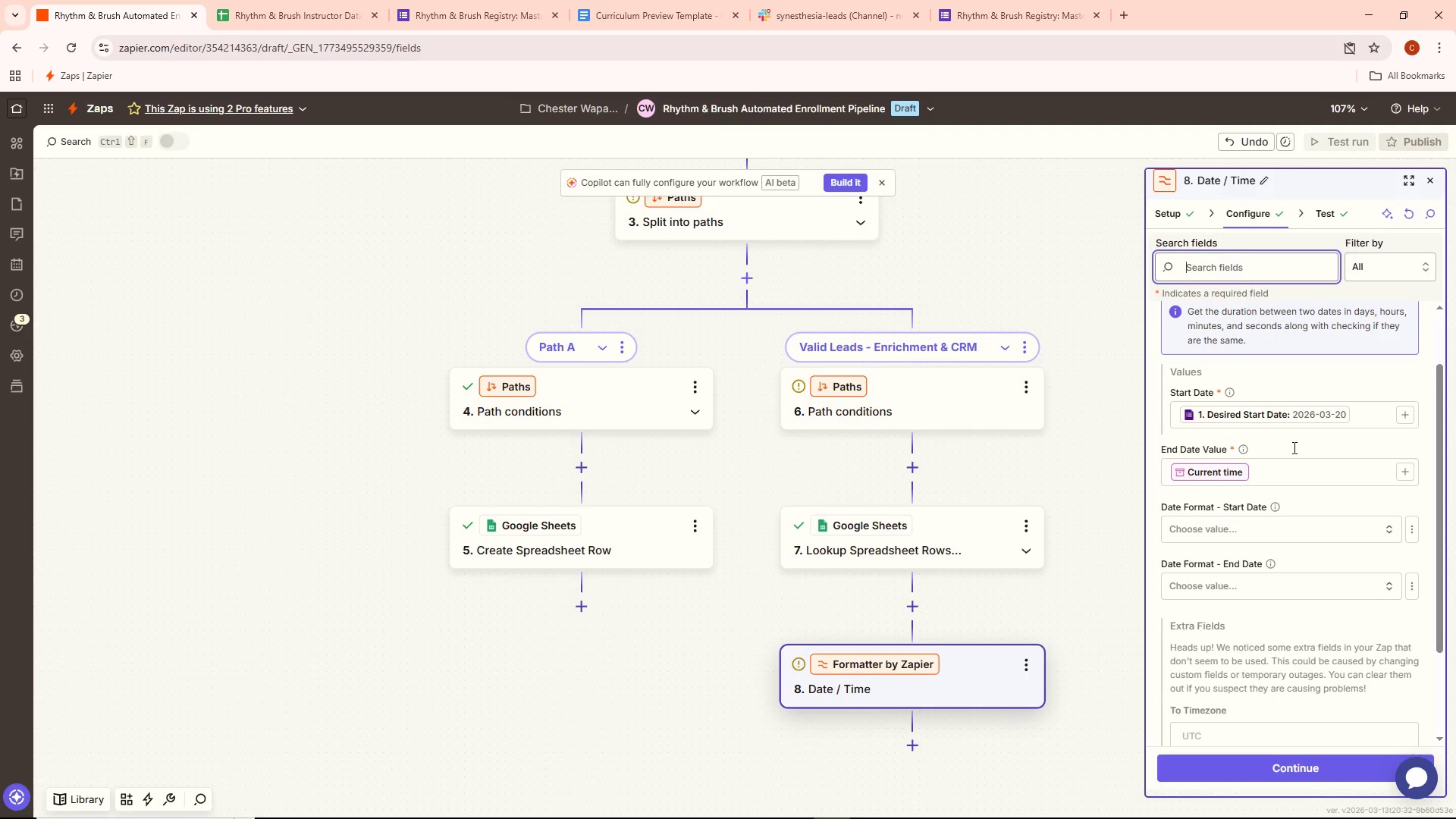 
left_click([1322, 214])
 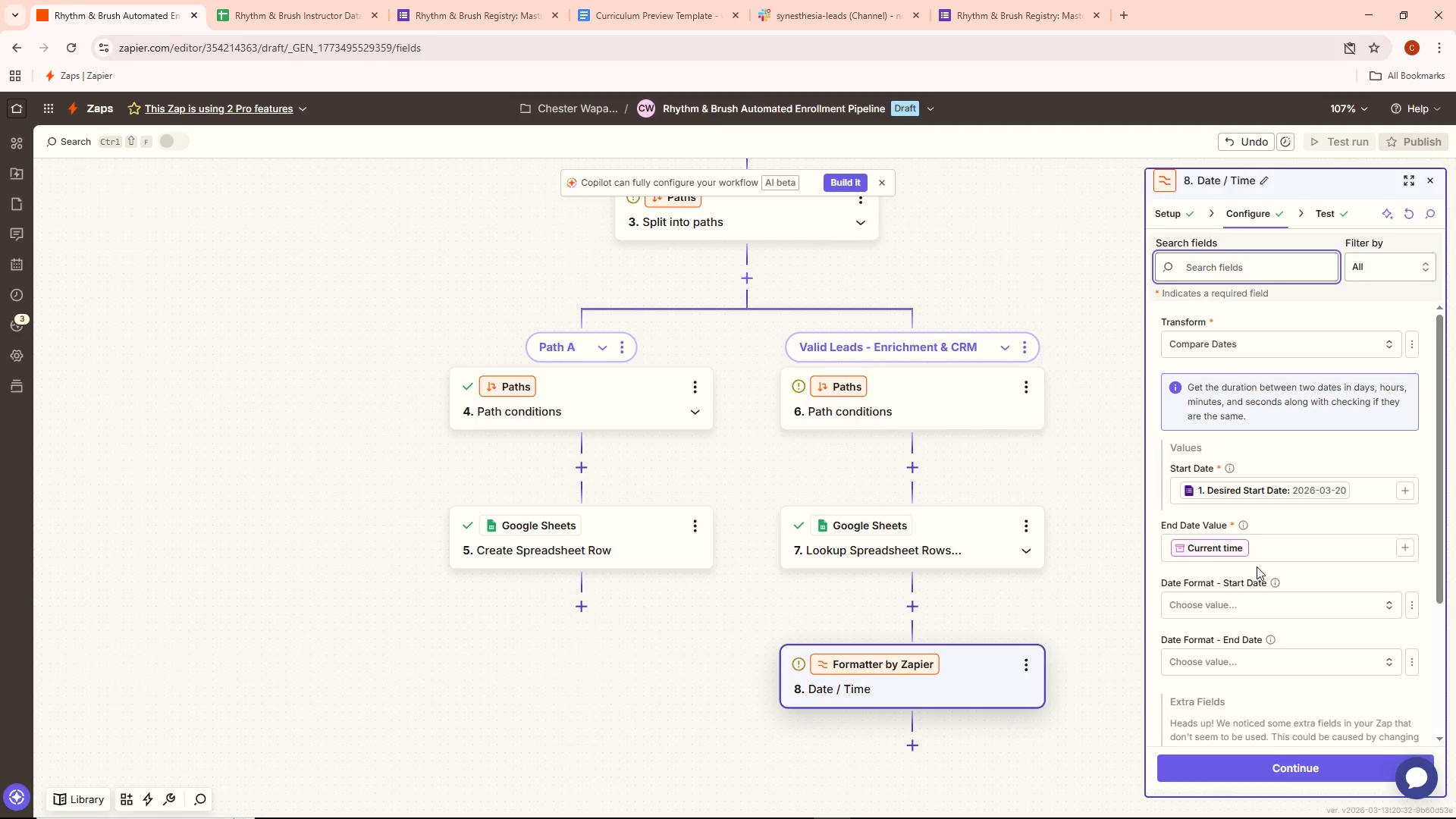 
wait(7.23)
 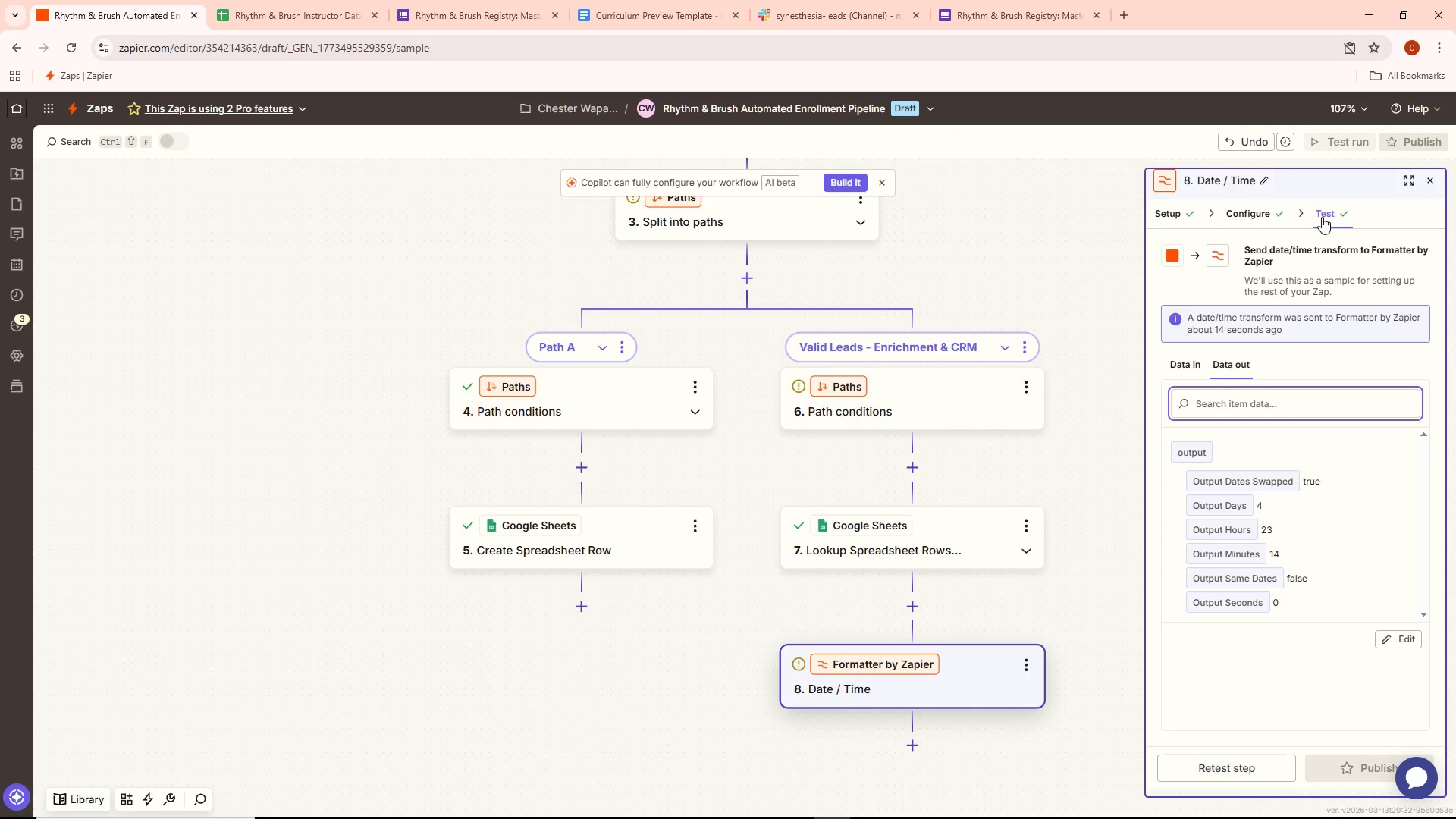 
left_click([1319, 215])
 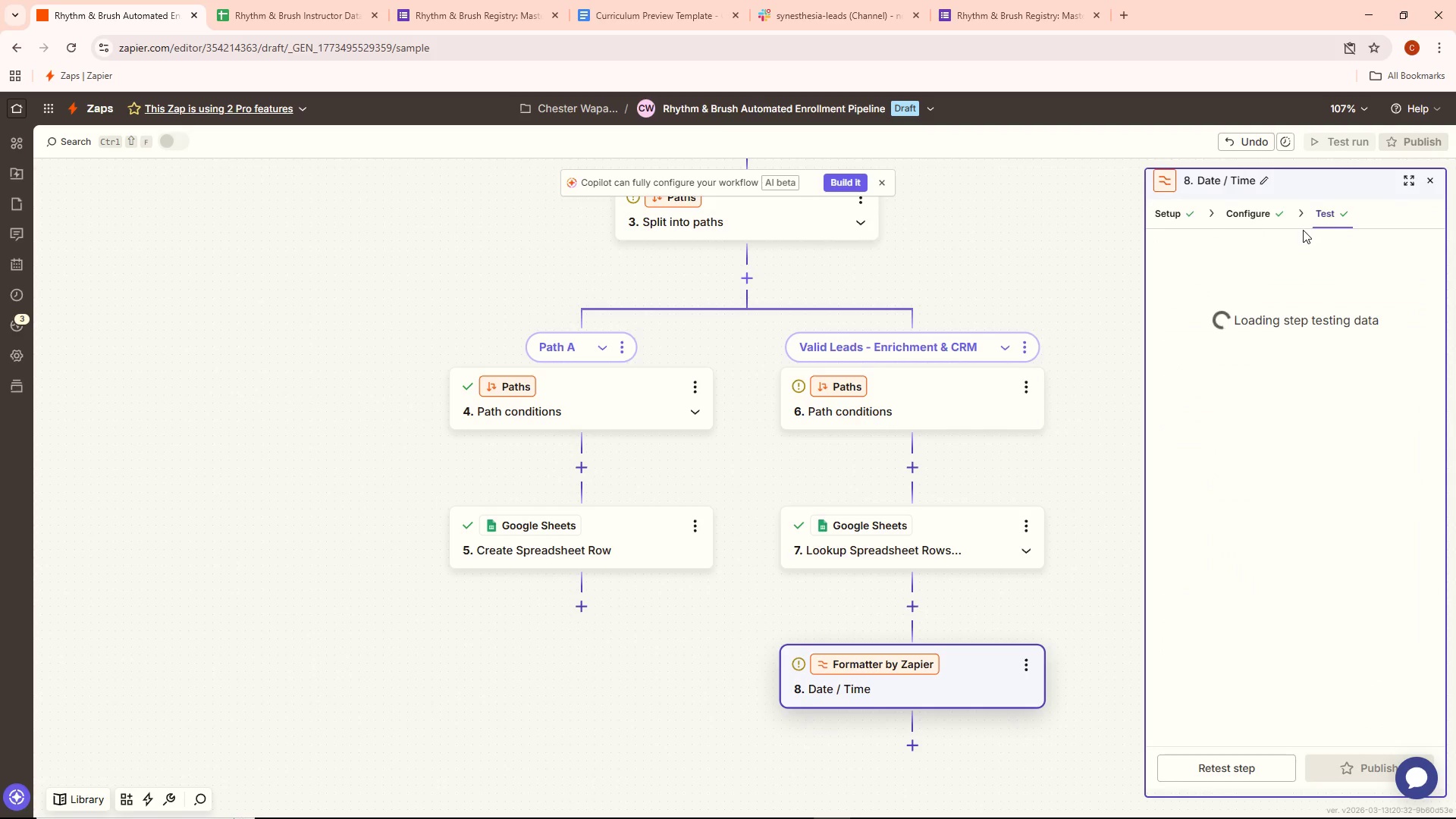 
mouse_move([1254, 233])
 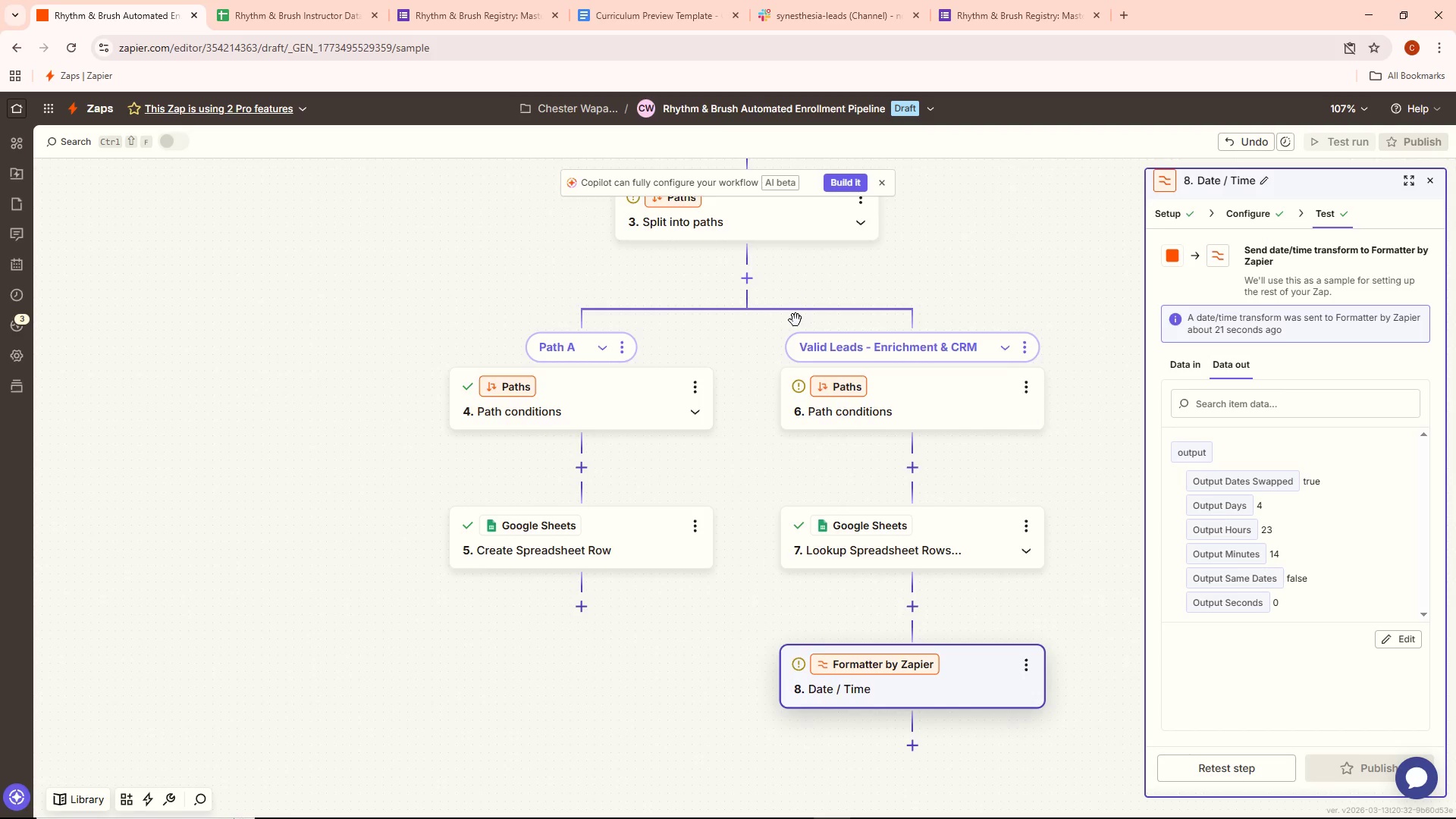 
left_click([792, 388])
 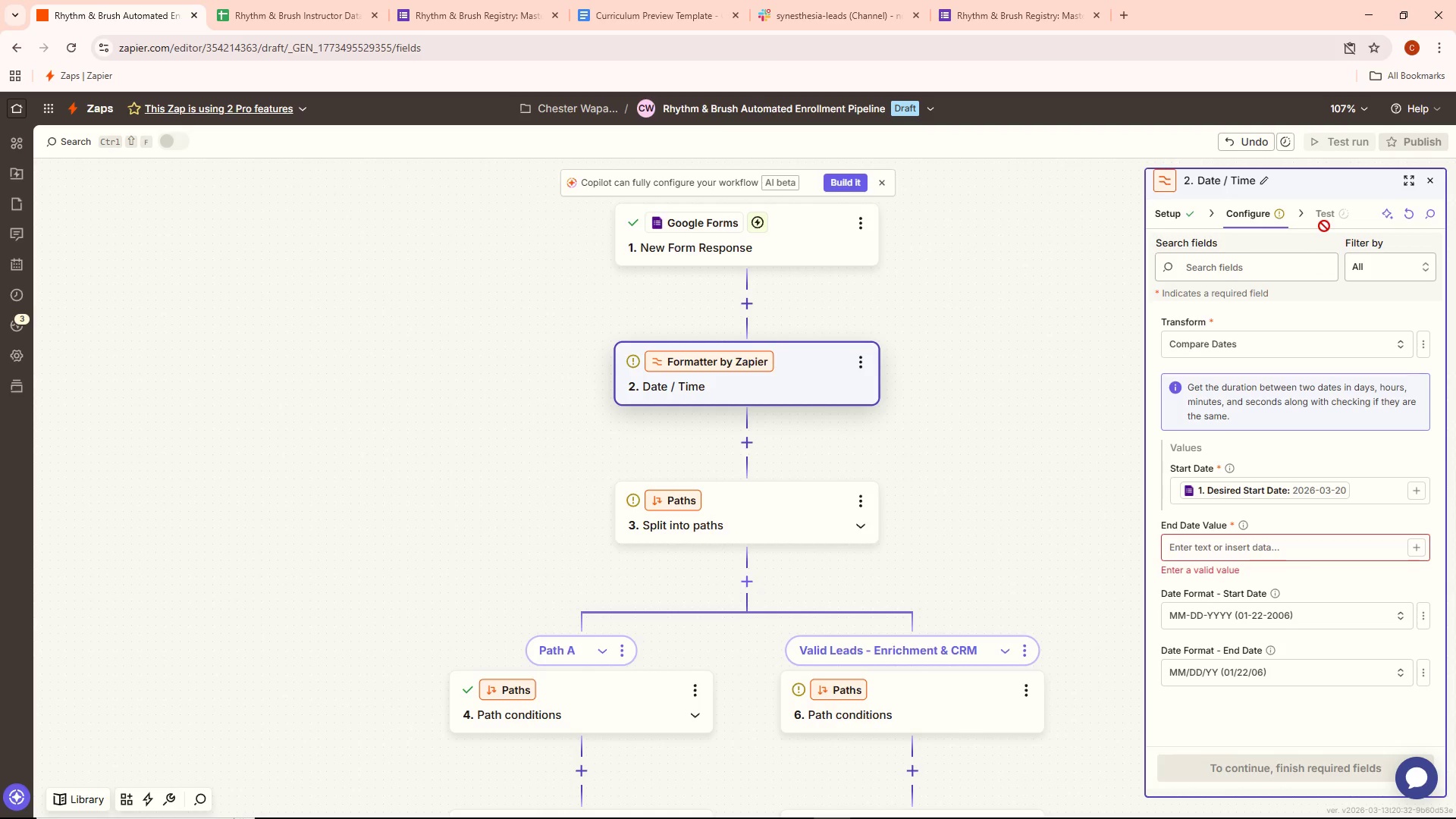 
scroll: coordinate [808, 305], scroll_direction: up, amount: 8.0
 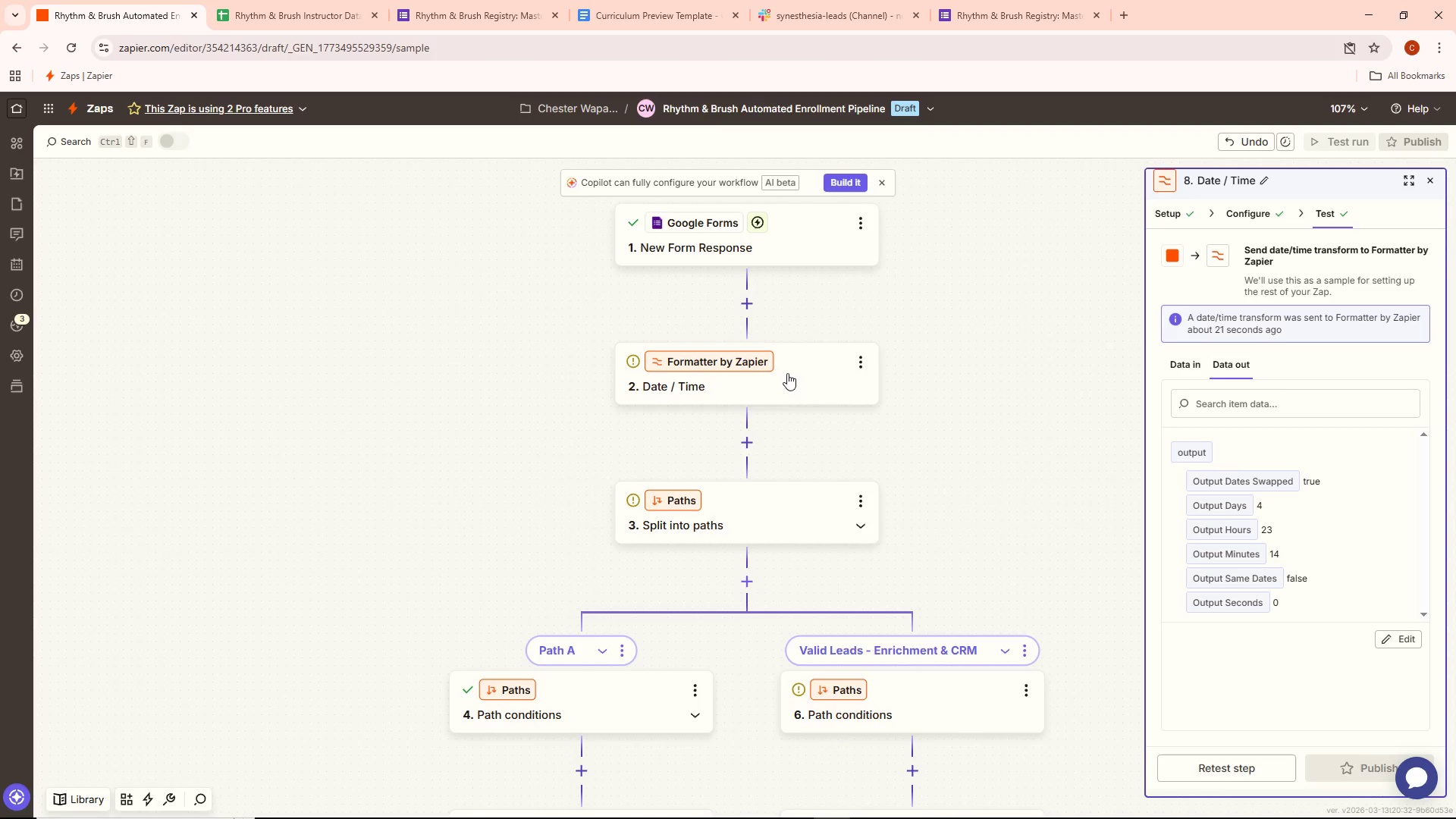 
left_click([1228, 548])
 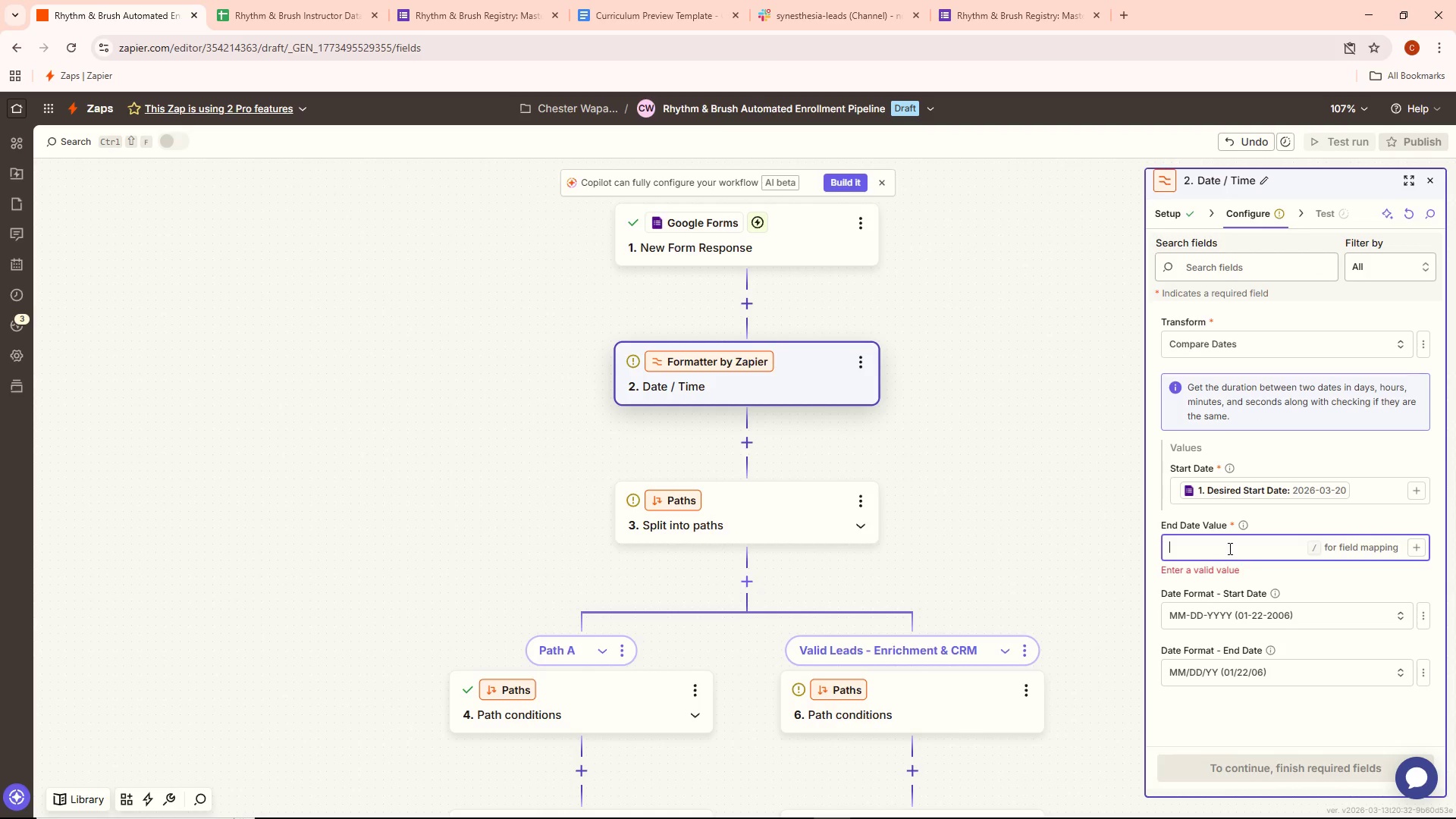 
type({{zap_meta_human_now}})
 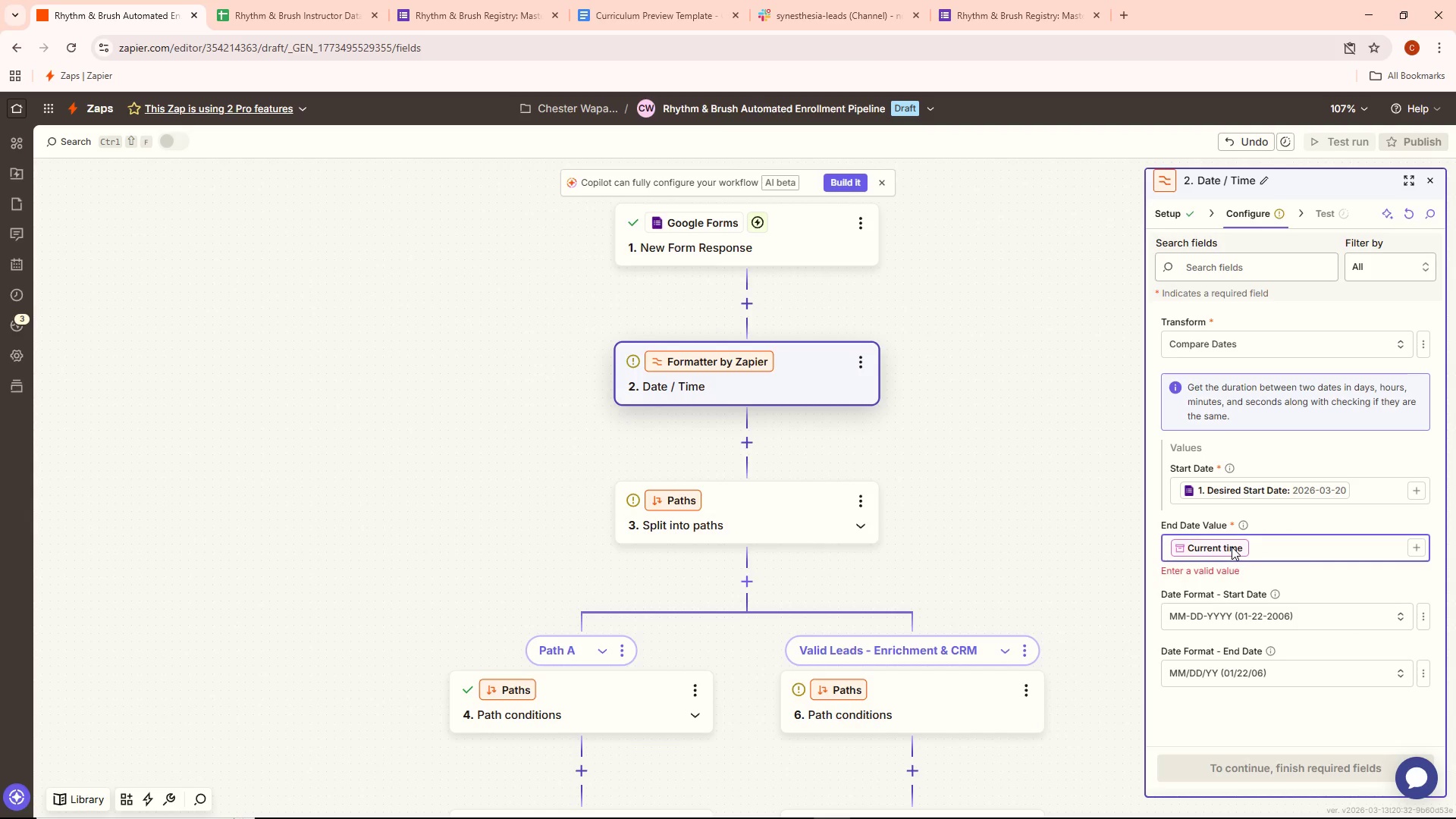 
left_click([1323, 752])
 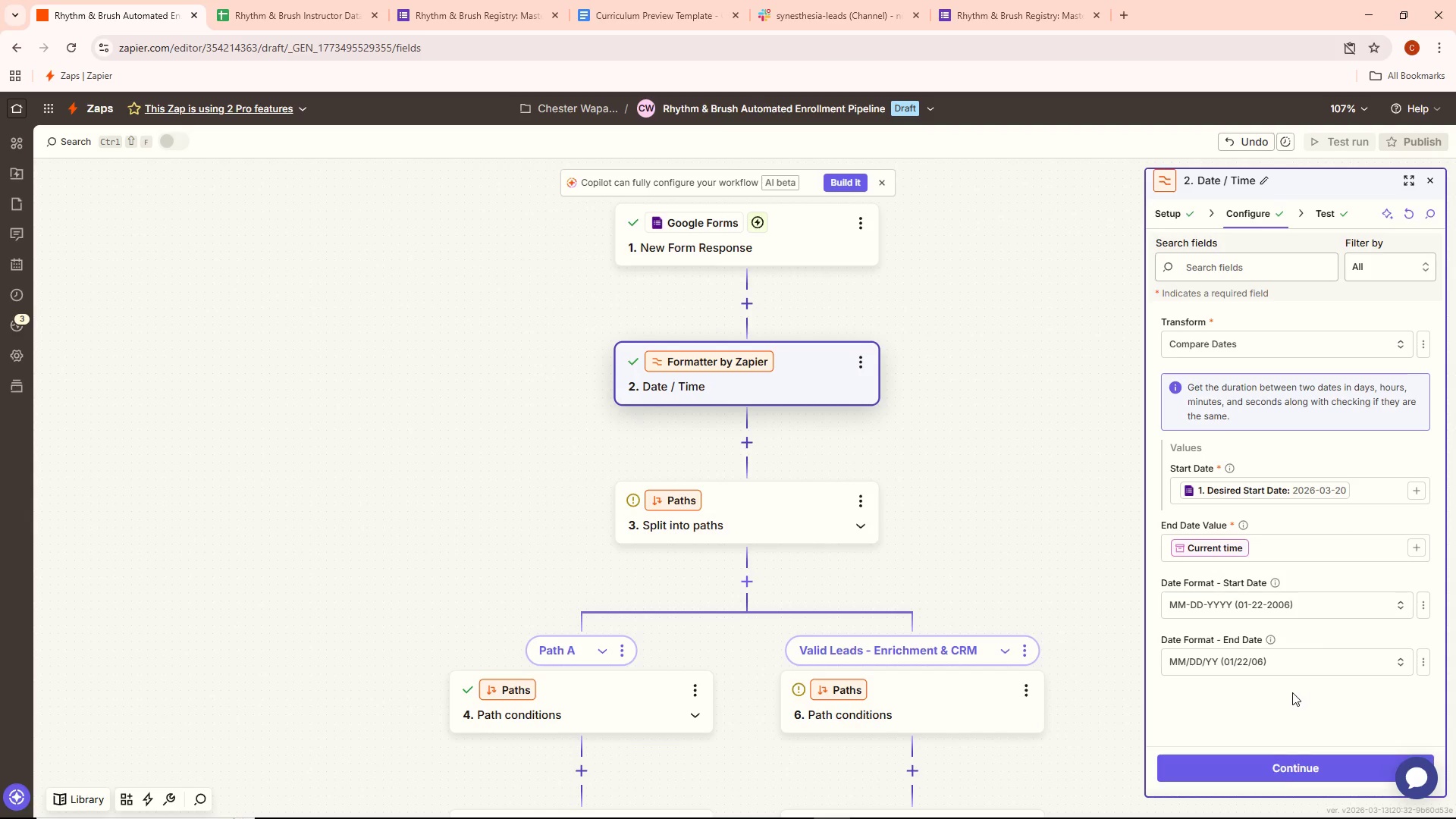 
left_click([1288, 767])
 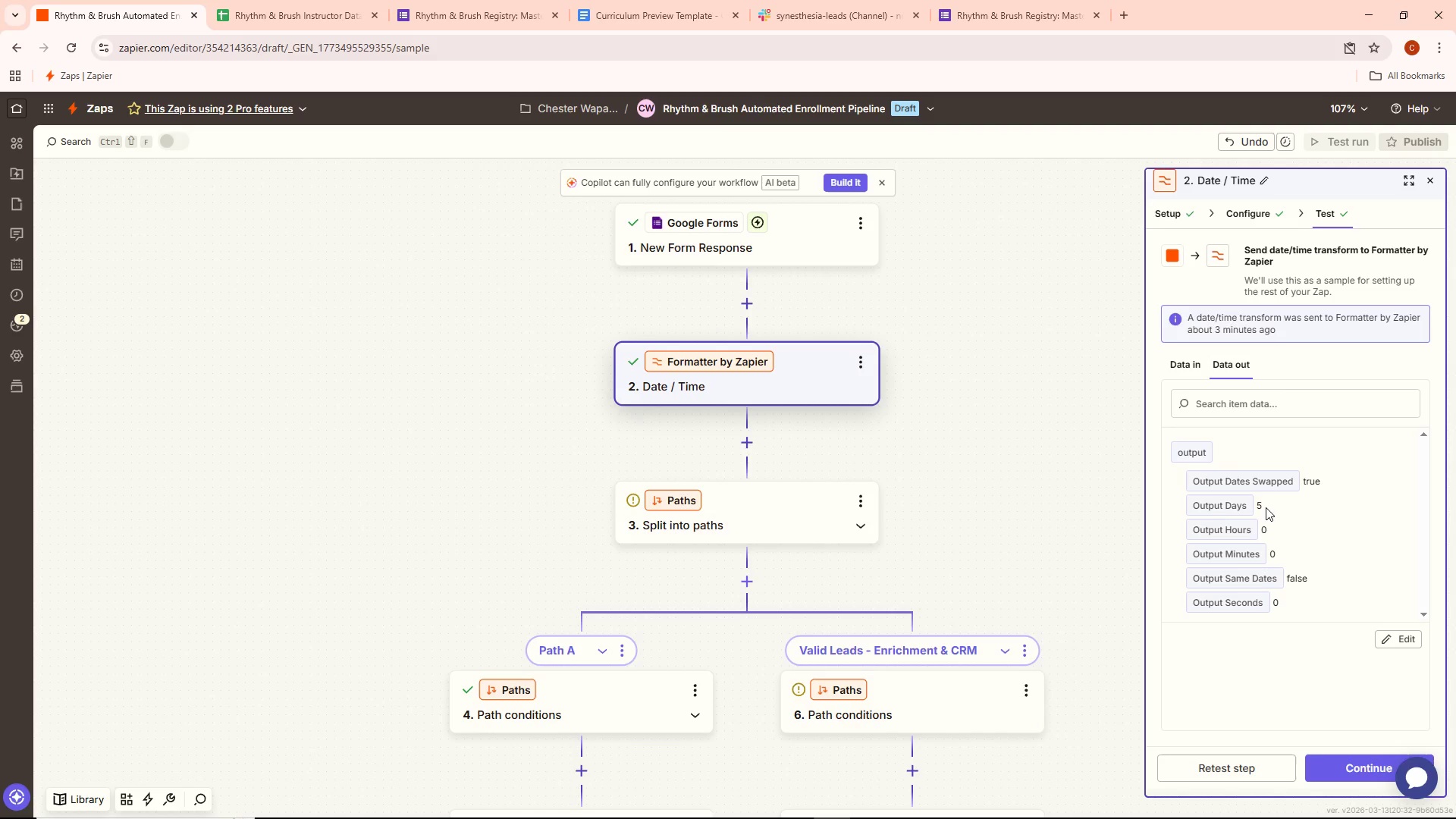 
wait(23.11)
 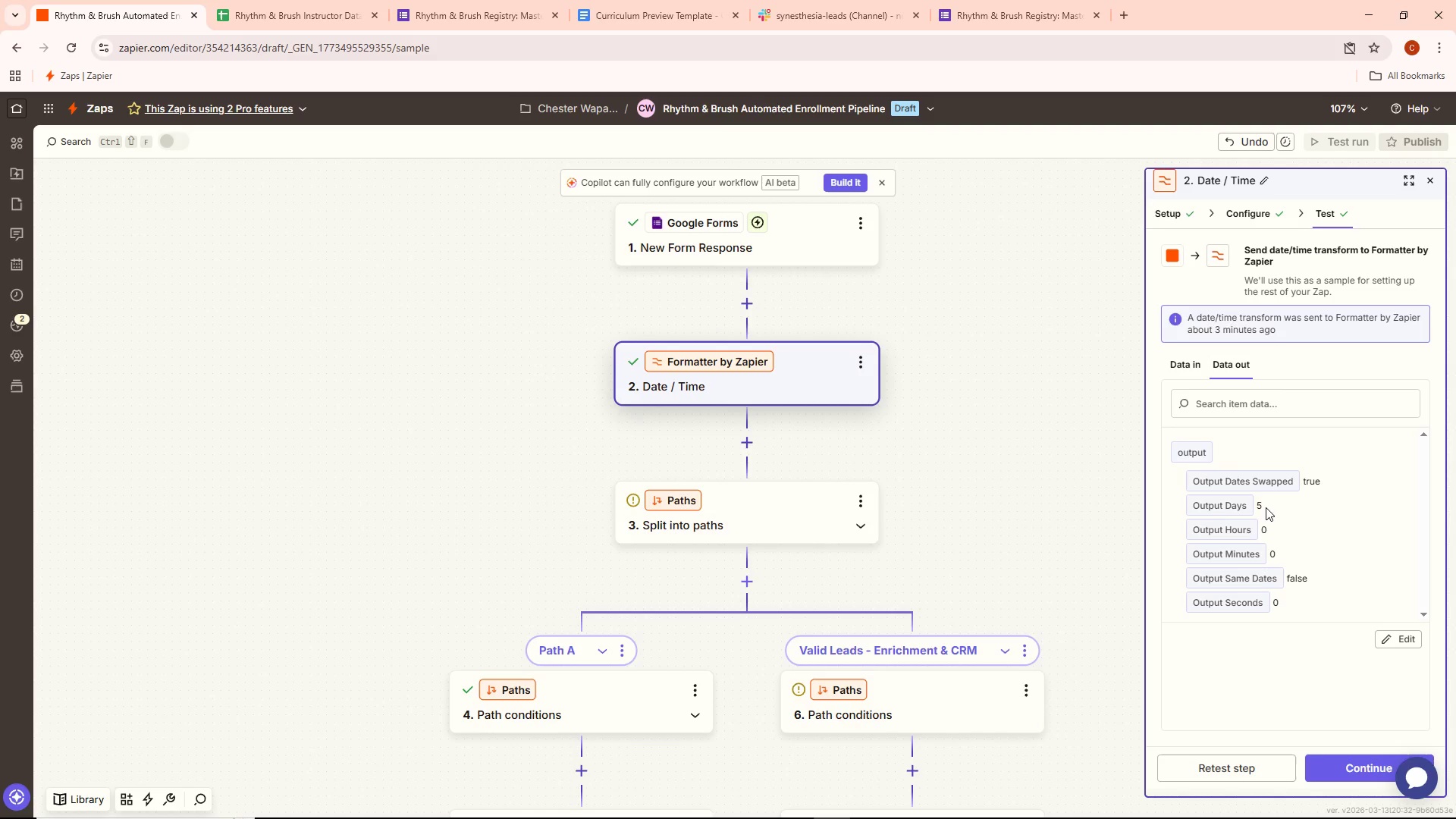 
scroll: coordinate [949, 682], scroll_direction: down, amount: 6.0
 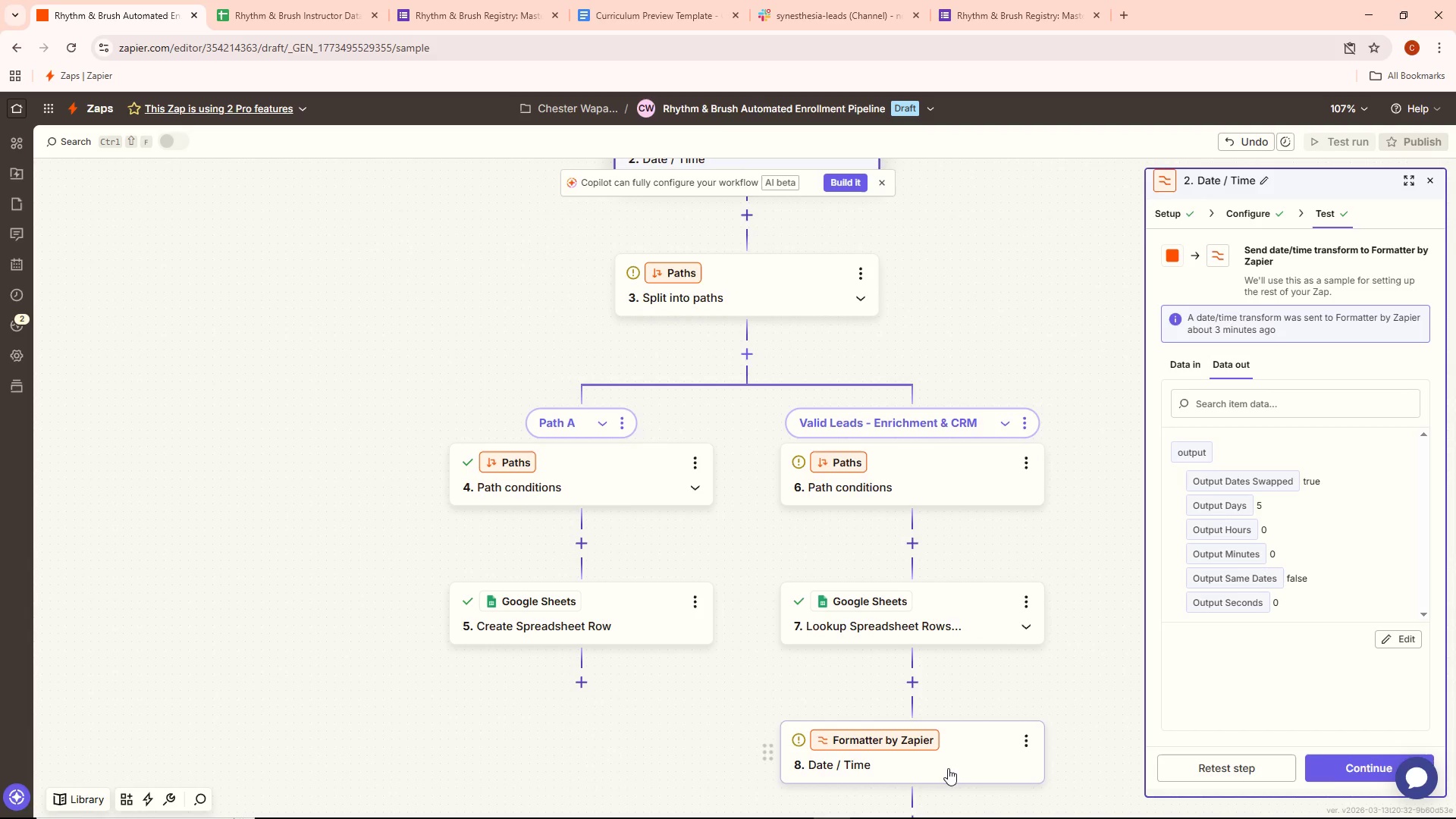 
double_click([950, 769])
 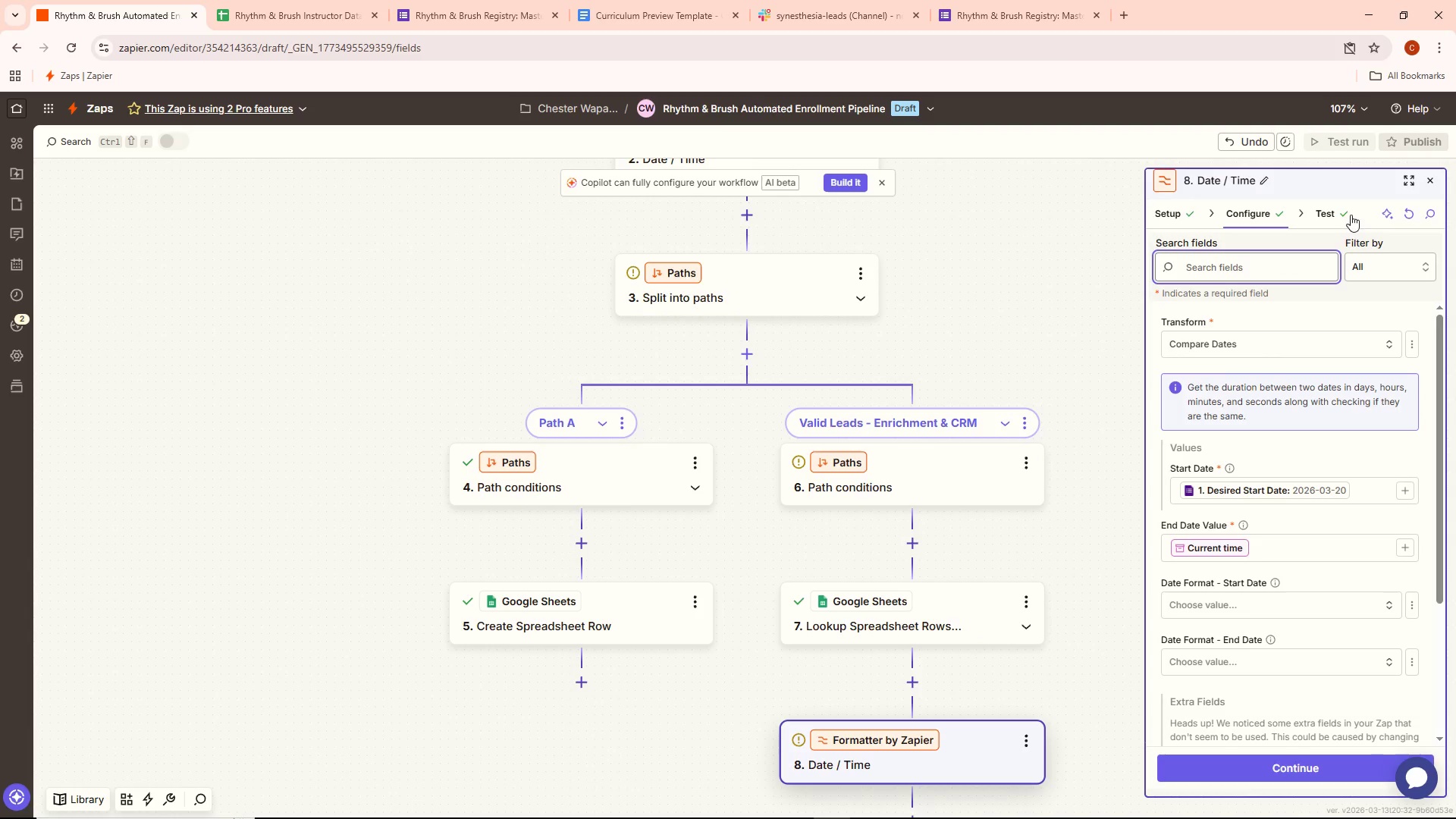 
left_click([1334, 210])
 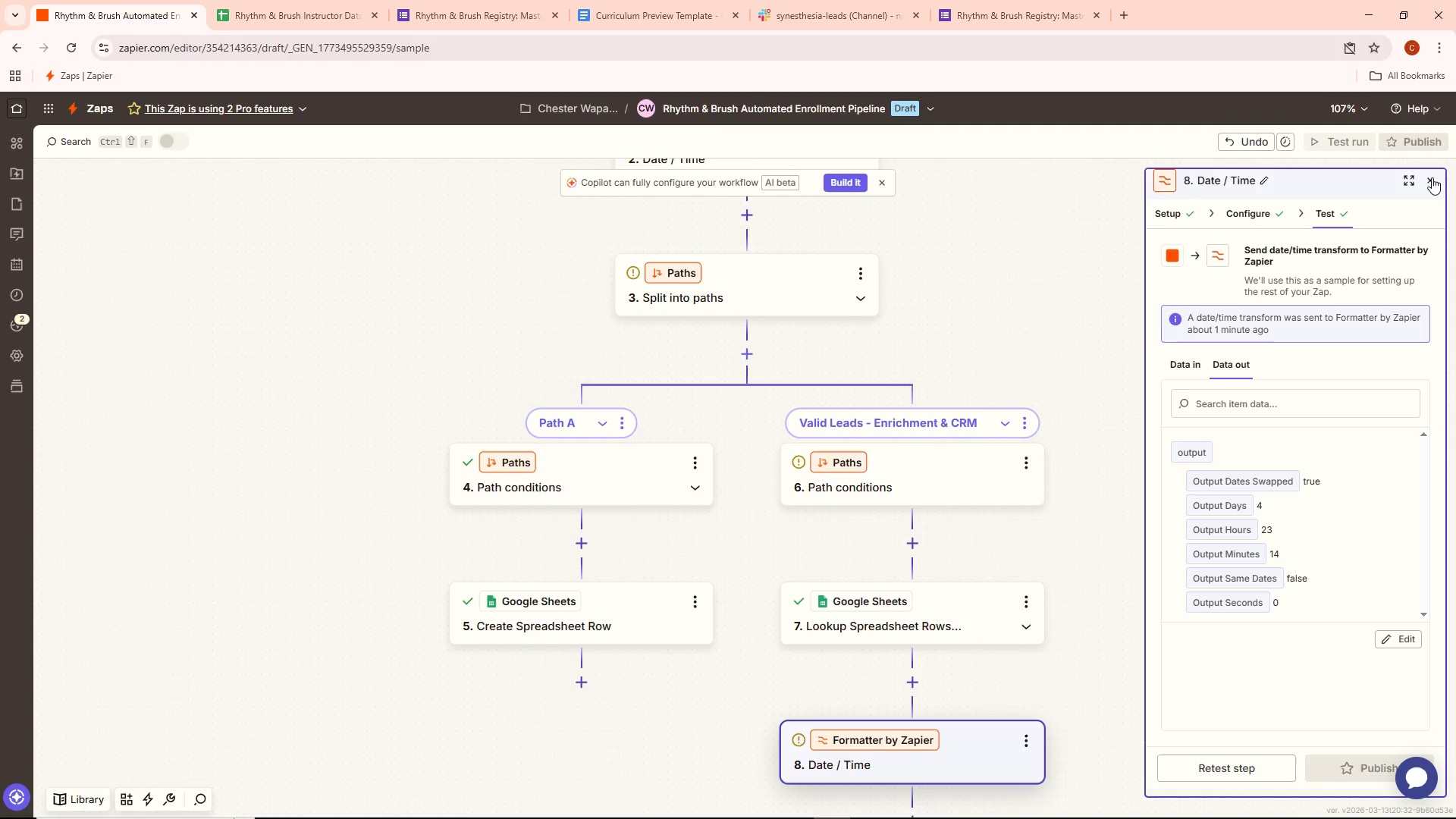 
wait(7.3)
 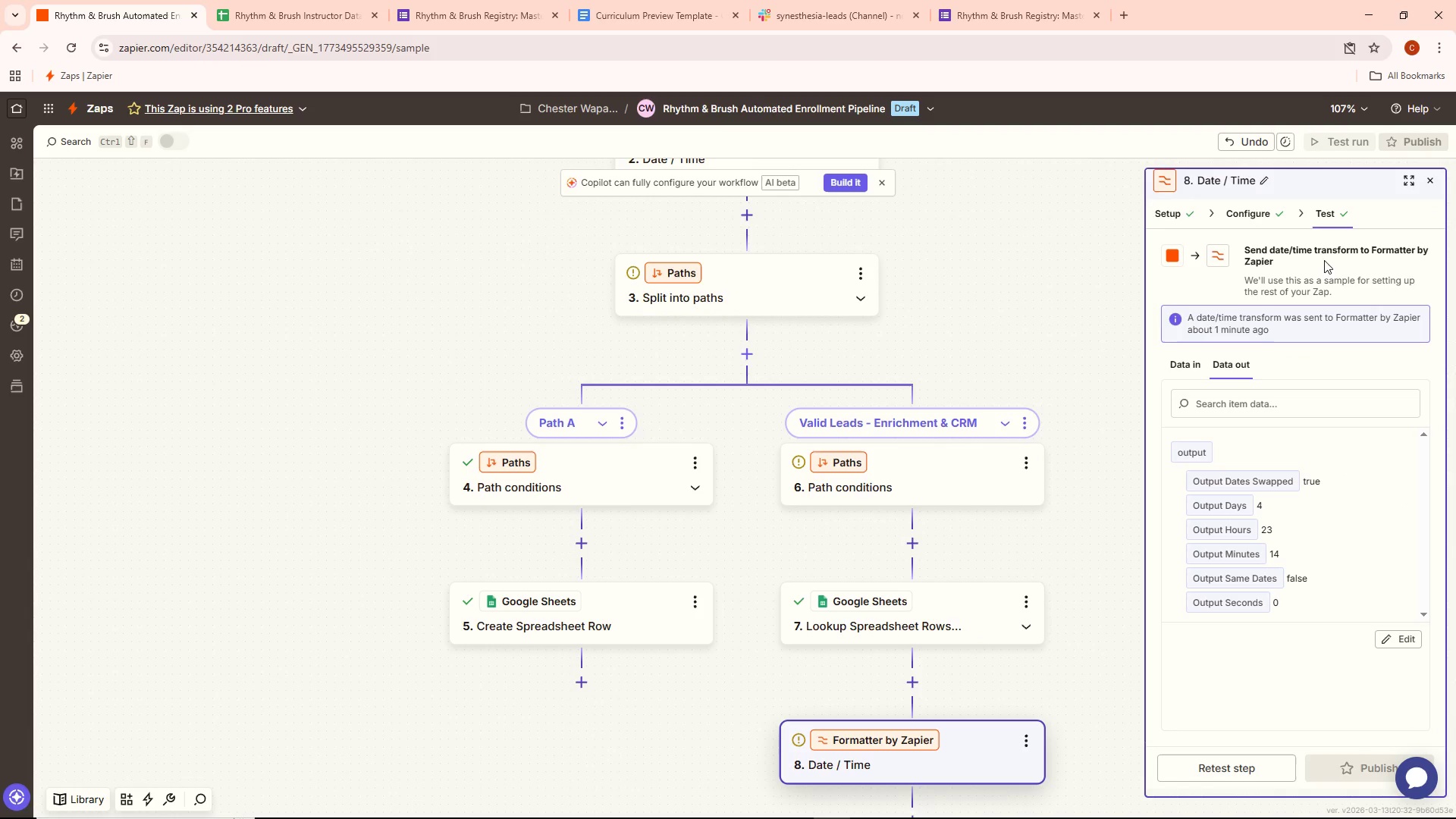 
left_click([1258, 227])
 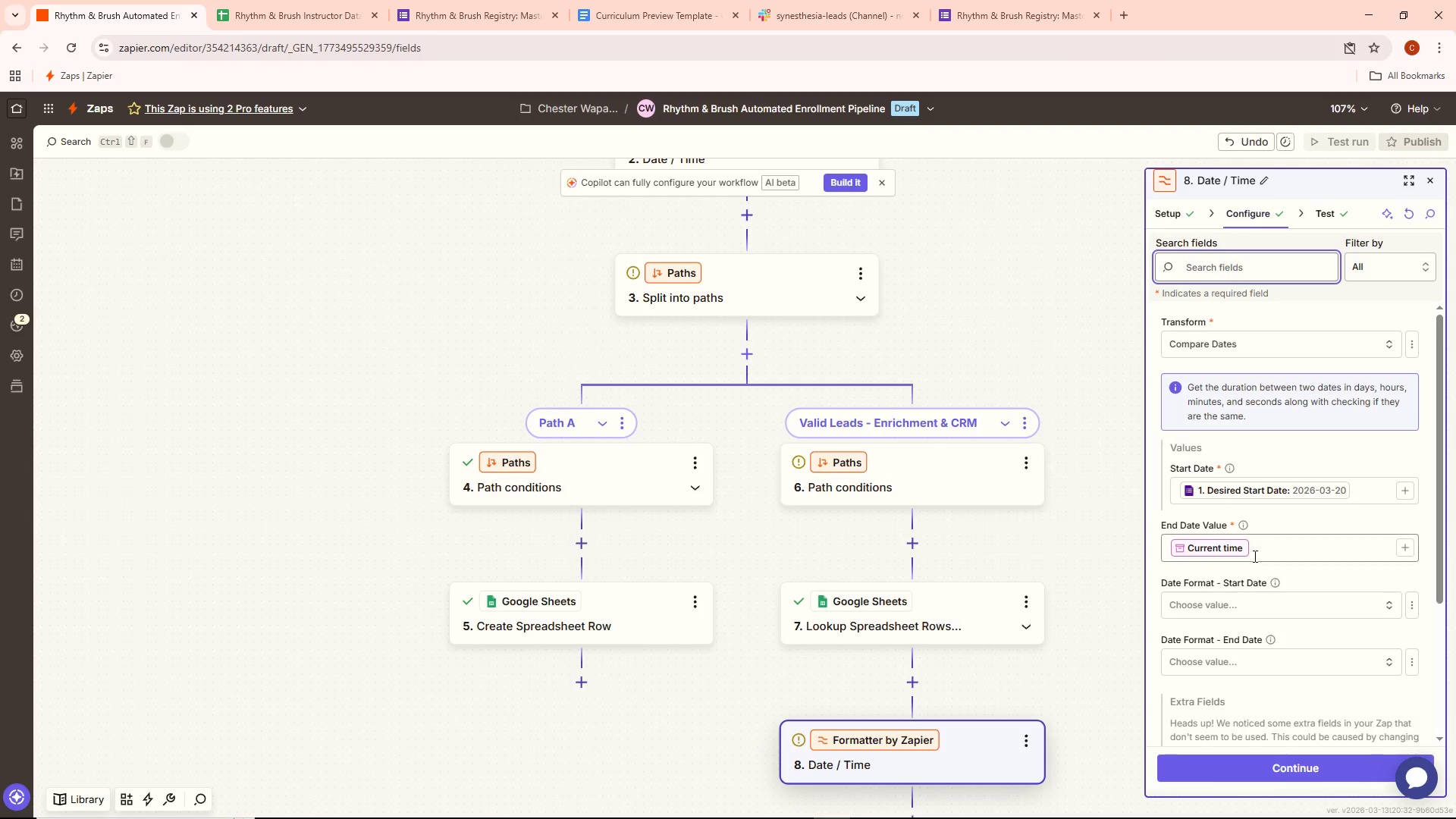 
scroll: coordinate [1065, 681], scroll_direction: down, amount: 7.0
 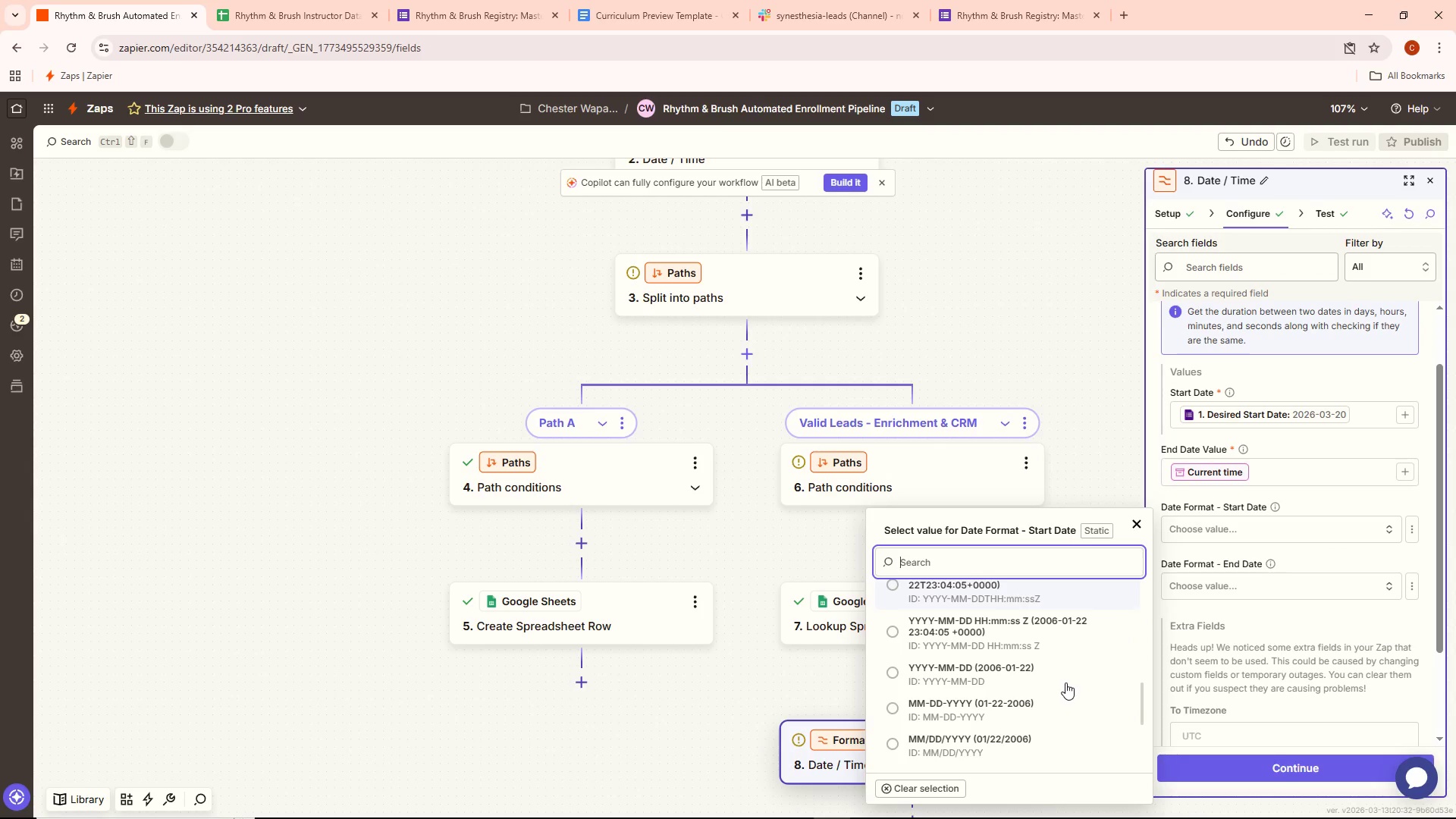 
scroll: coordinate [1065, 682], scroll_direction: down, amount: 2.0
 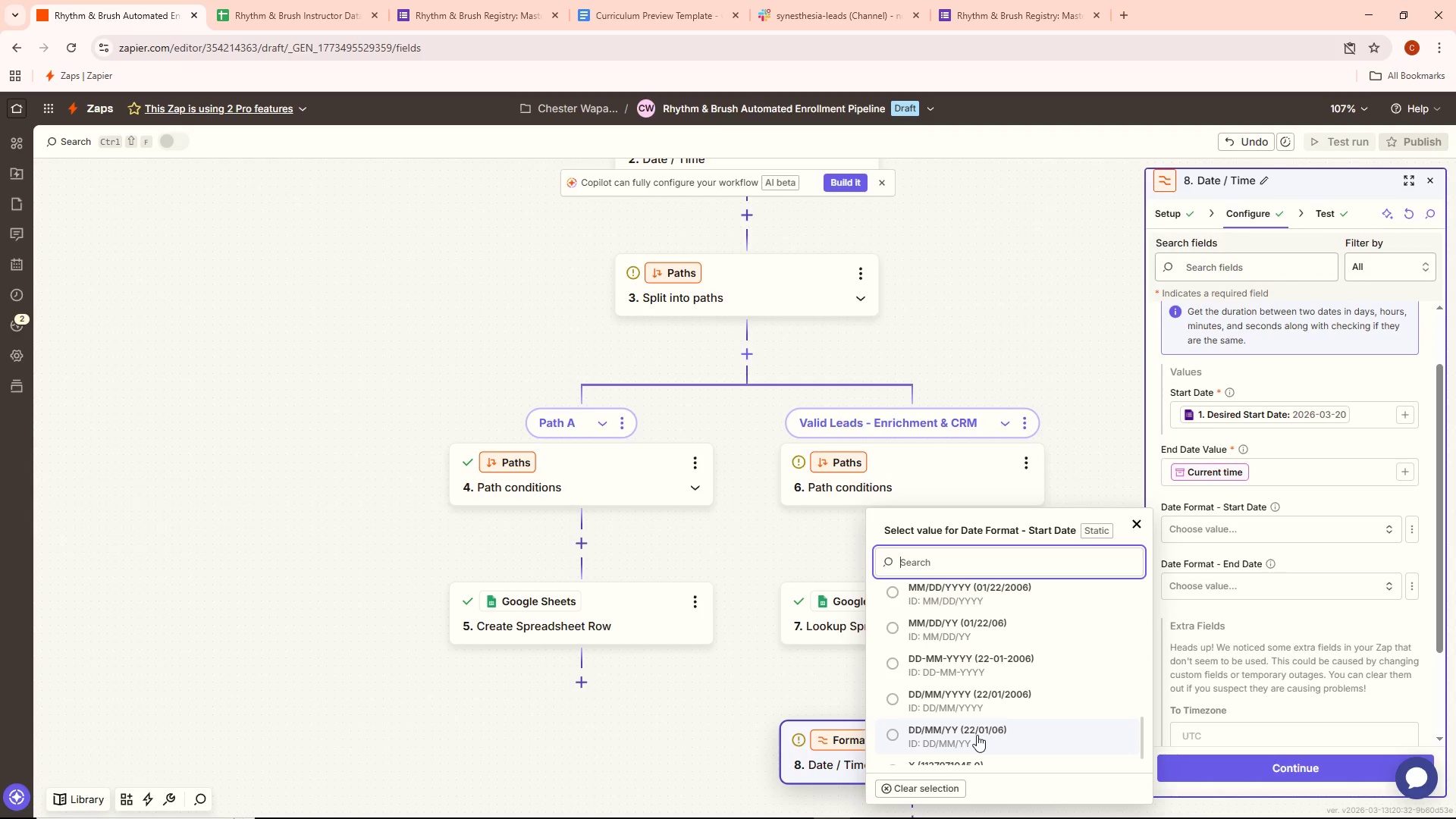 
scroll: coordinate [973, 726], scroll_direction: up, amount: 1.0
 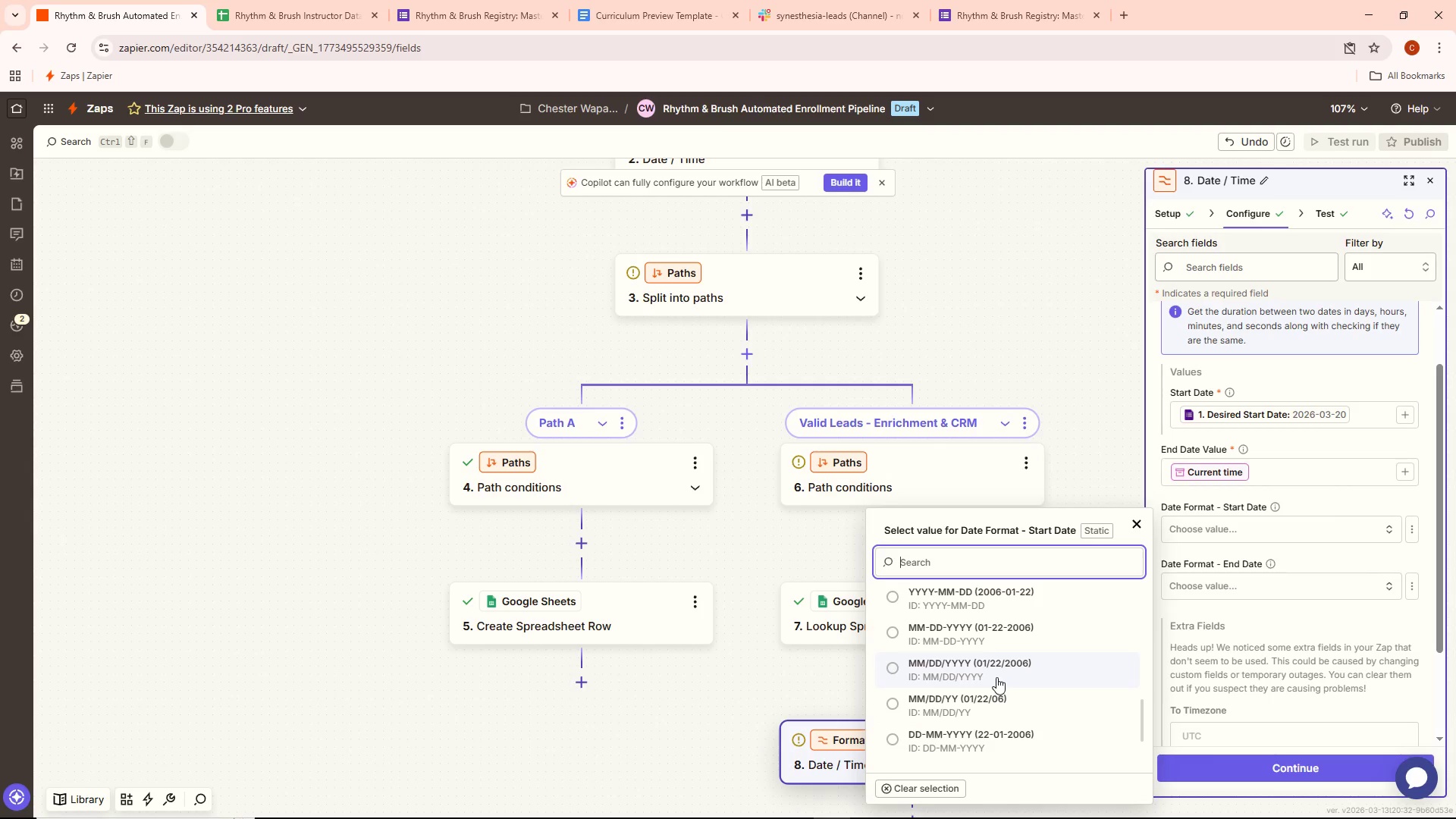 
wait(7.34)
 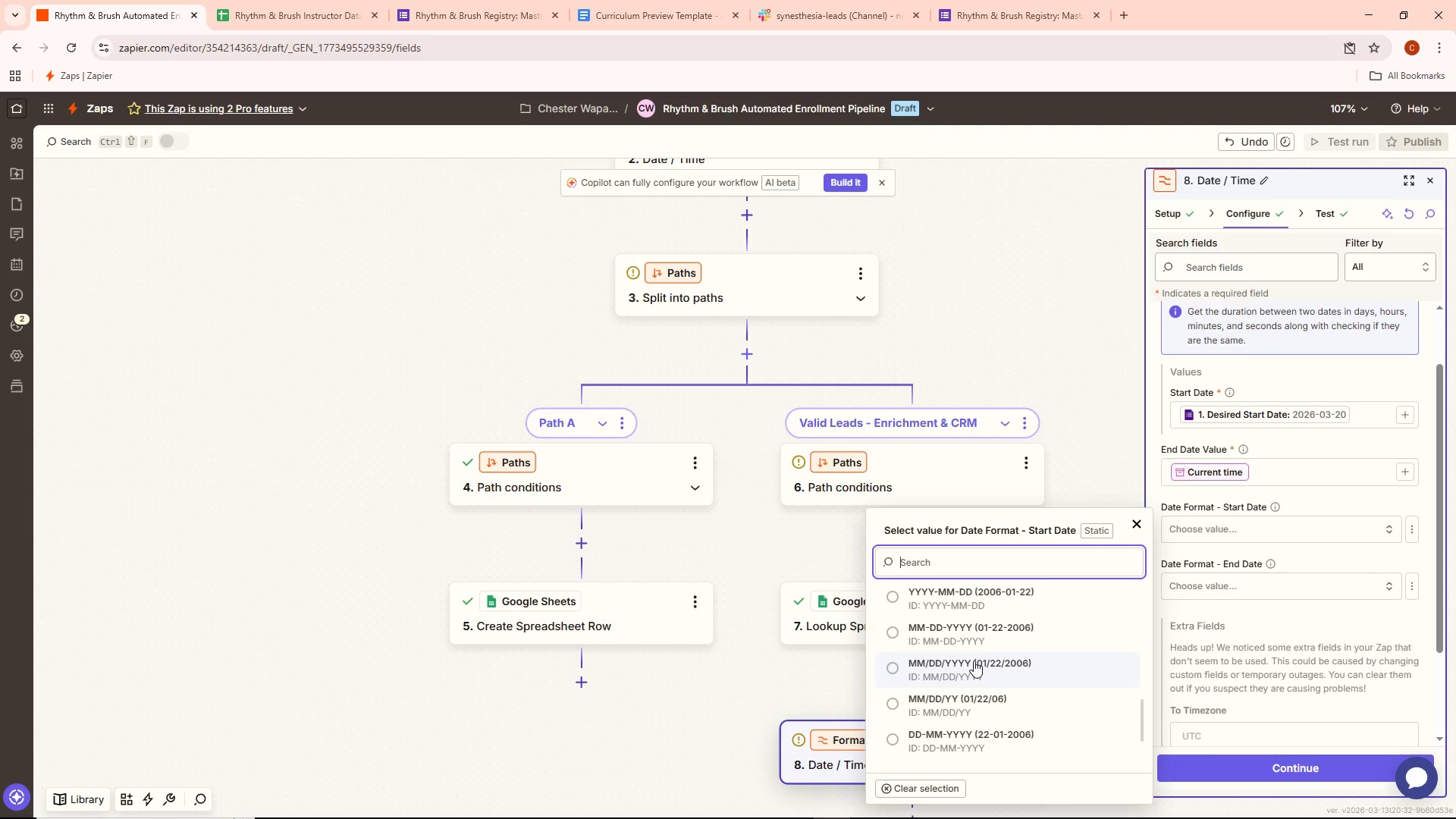 
left_click([995, 667])
 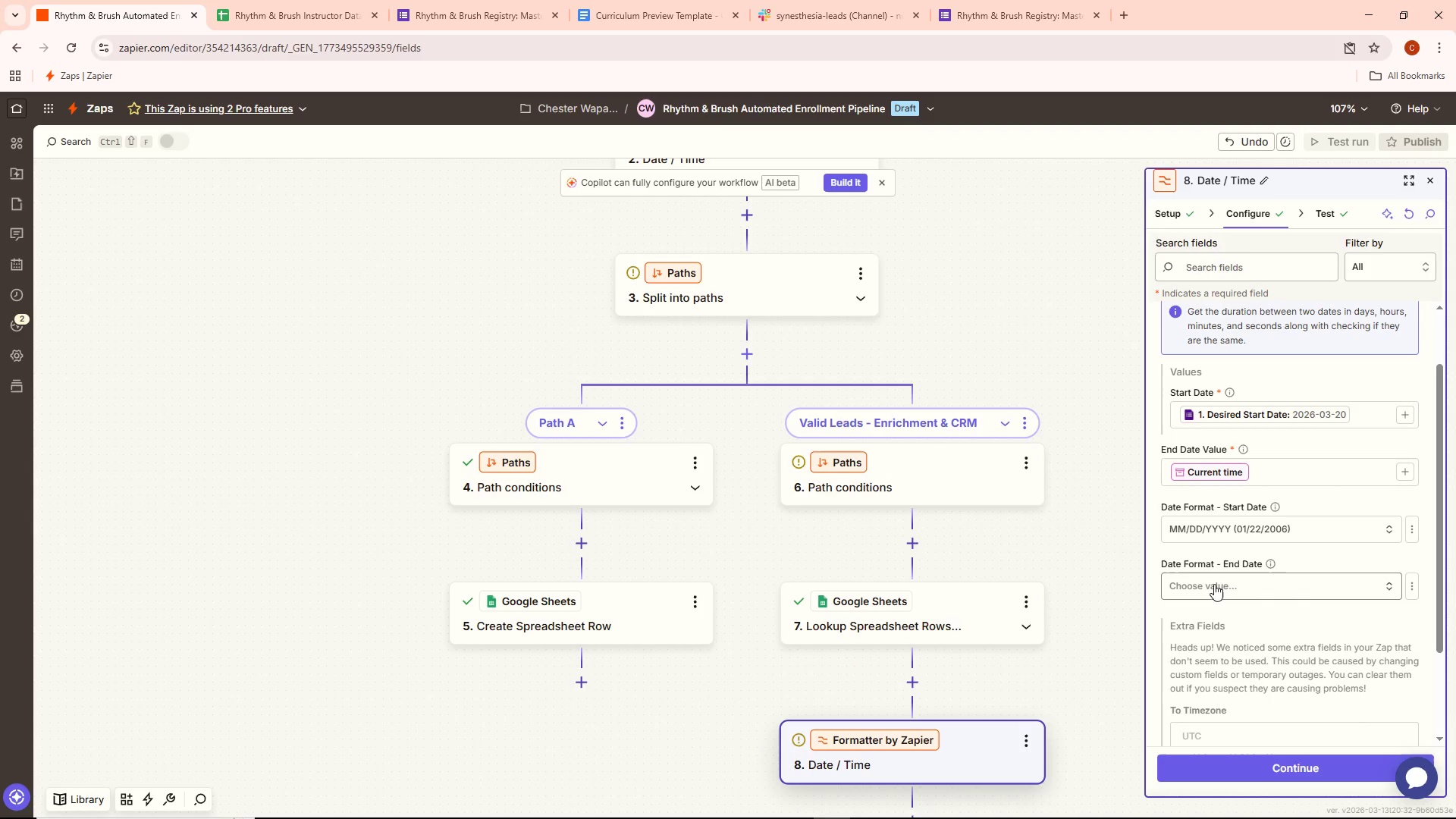 
left_click([1214, 584])
 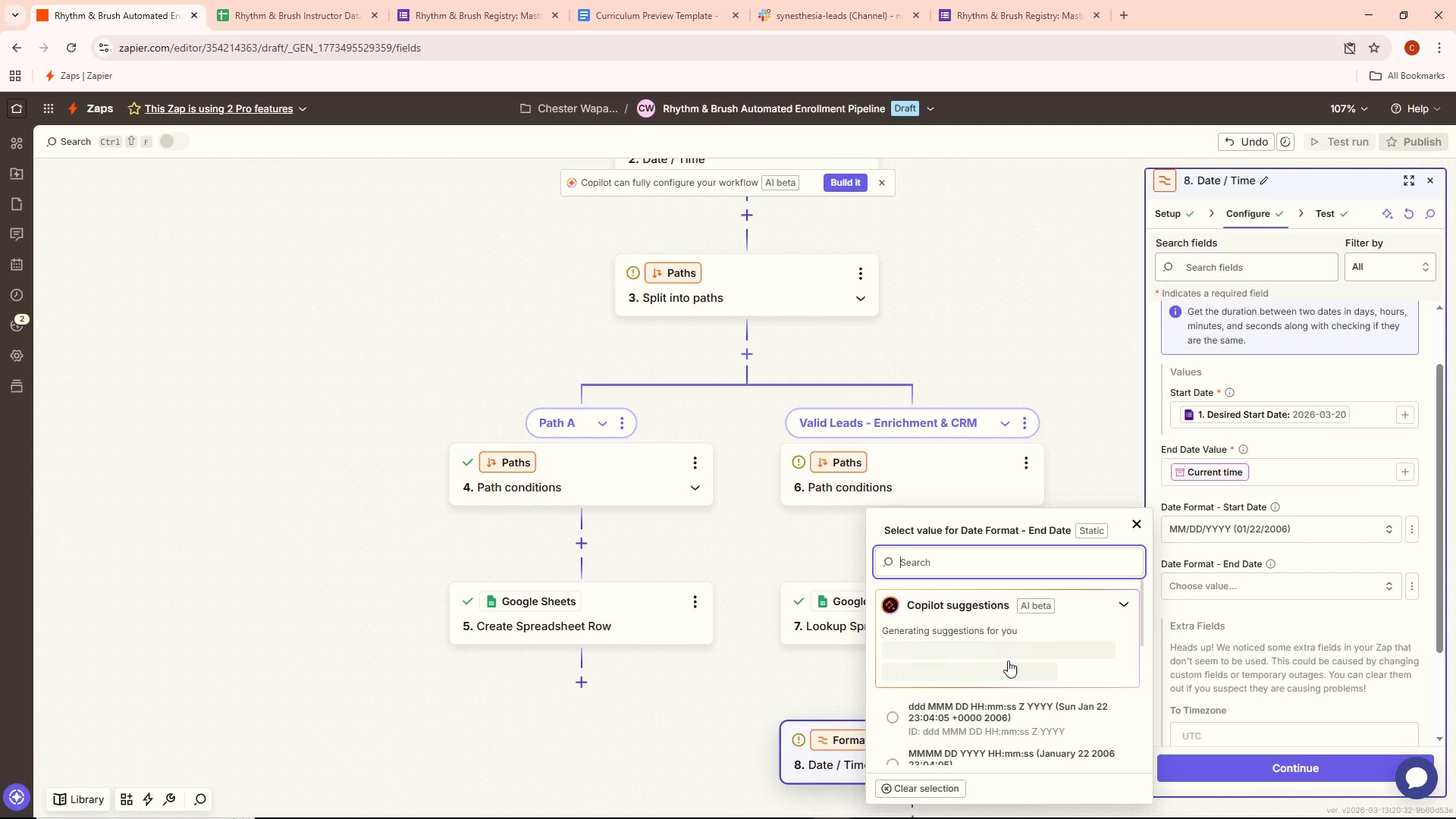 
scroll: coordinate [1000, 702], scroll_direction: down, amount: 5.0
 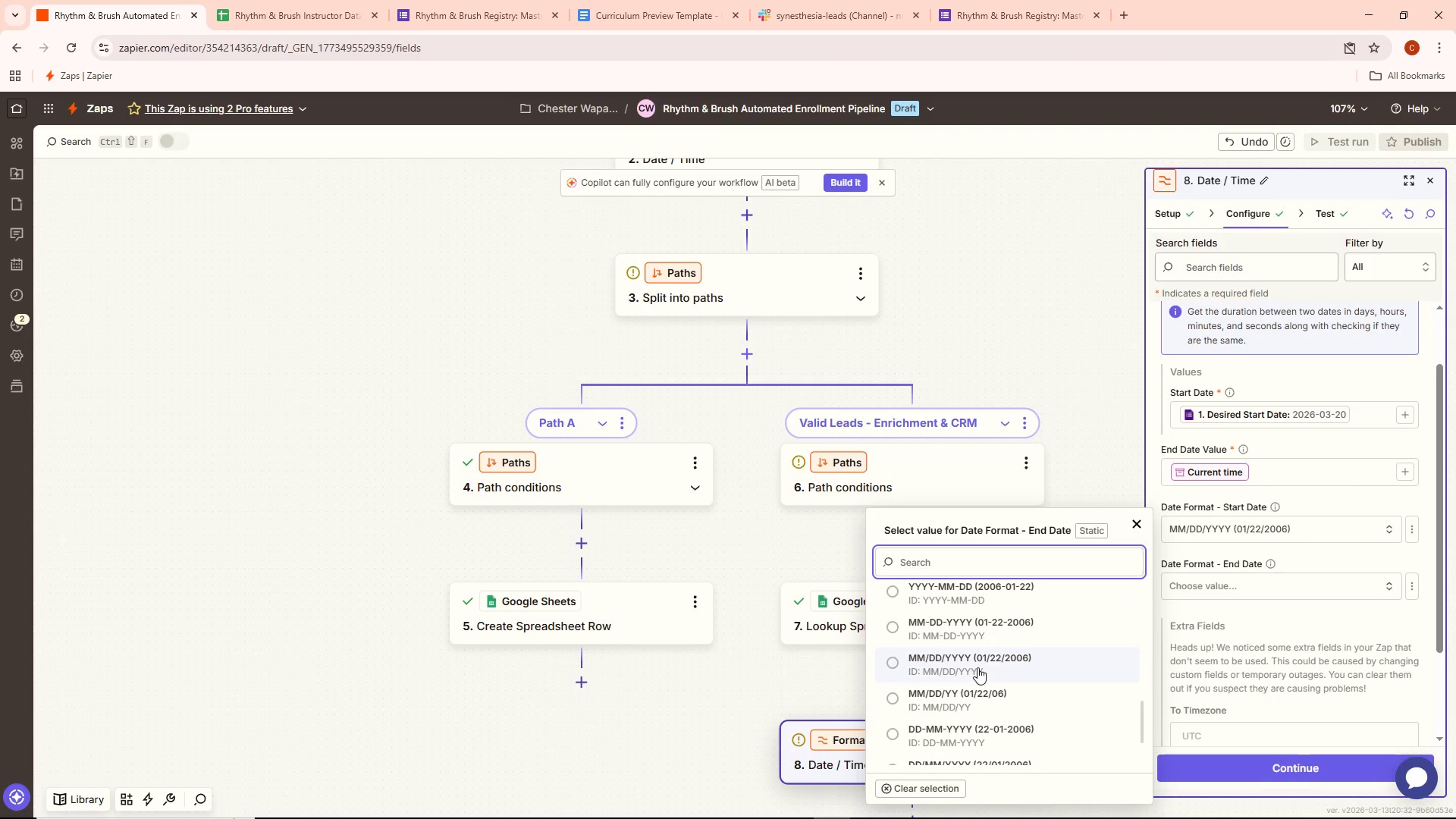 
left_click([977, 667])
 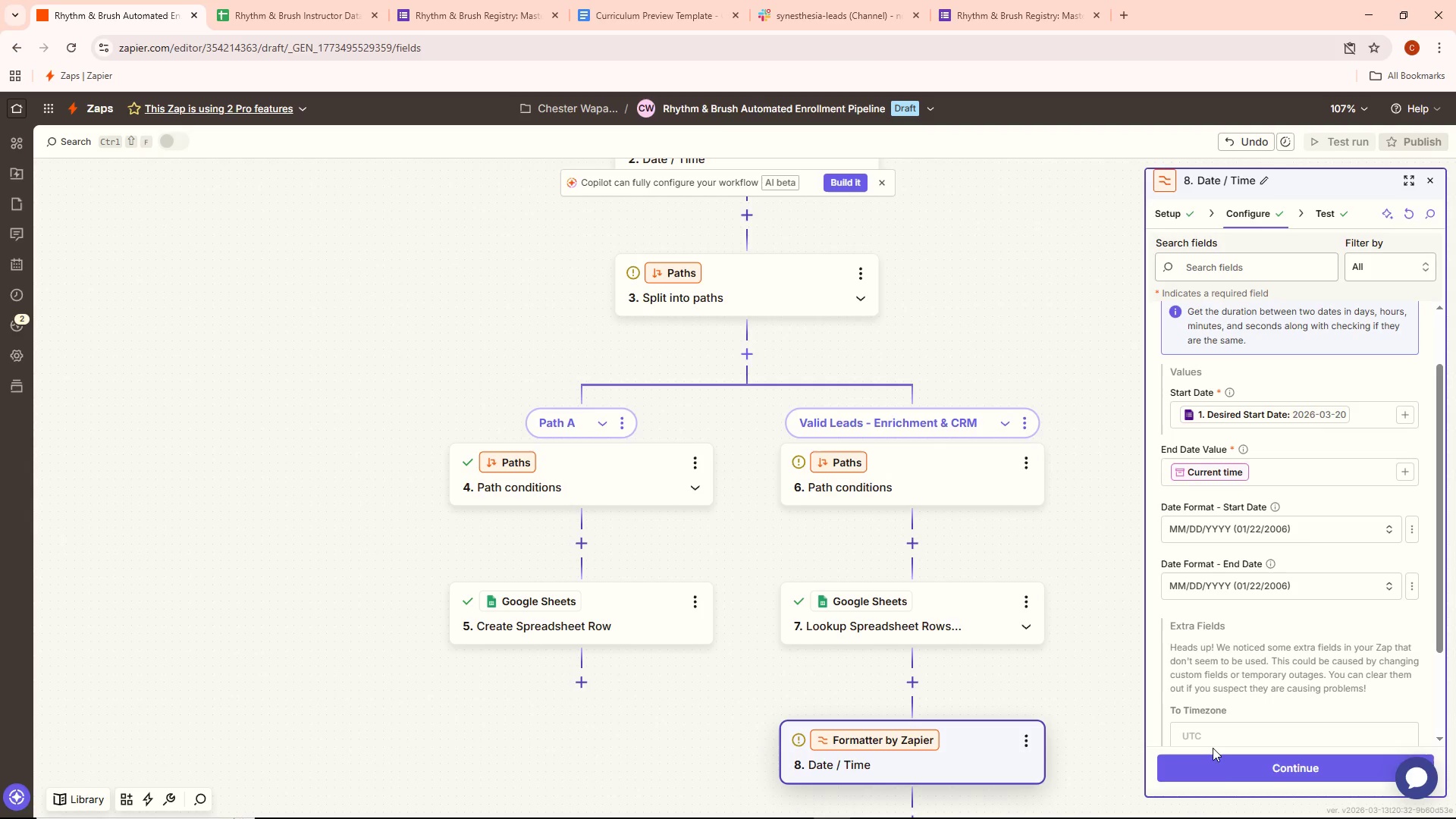 
left_click([1232, 763])
 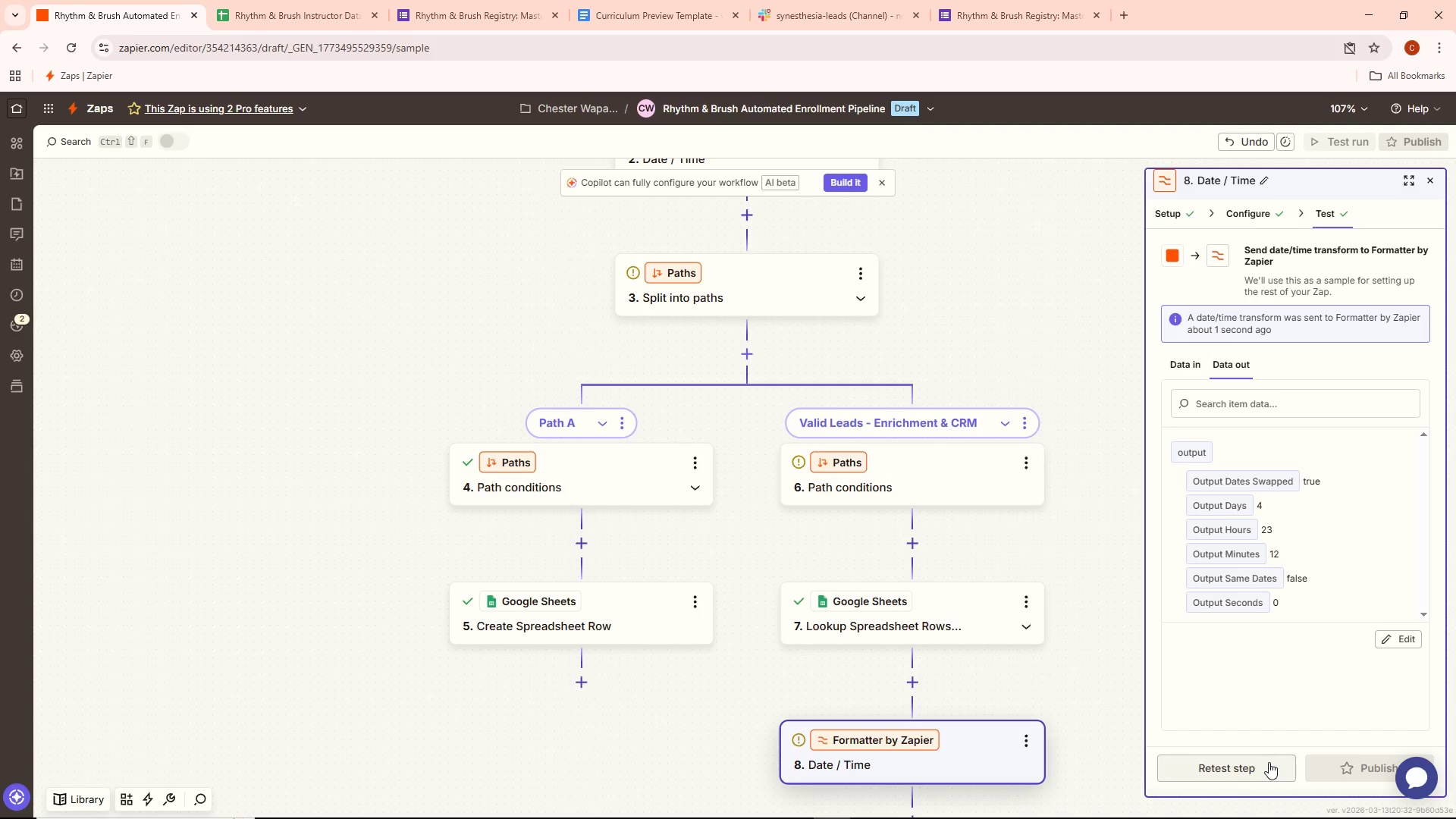 
wait(9.98)
 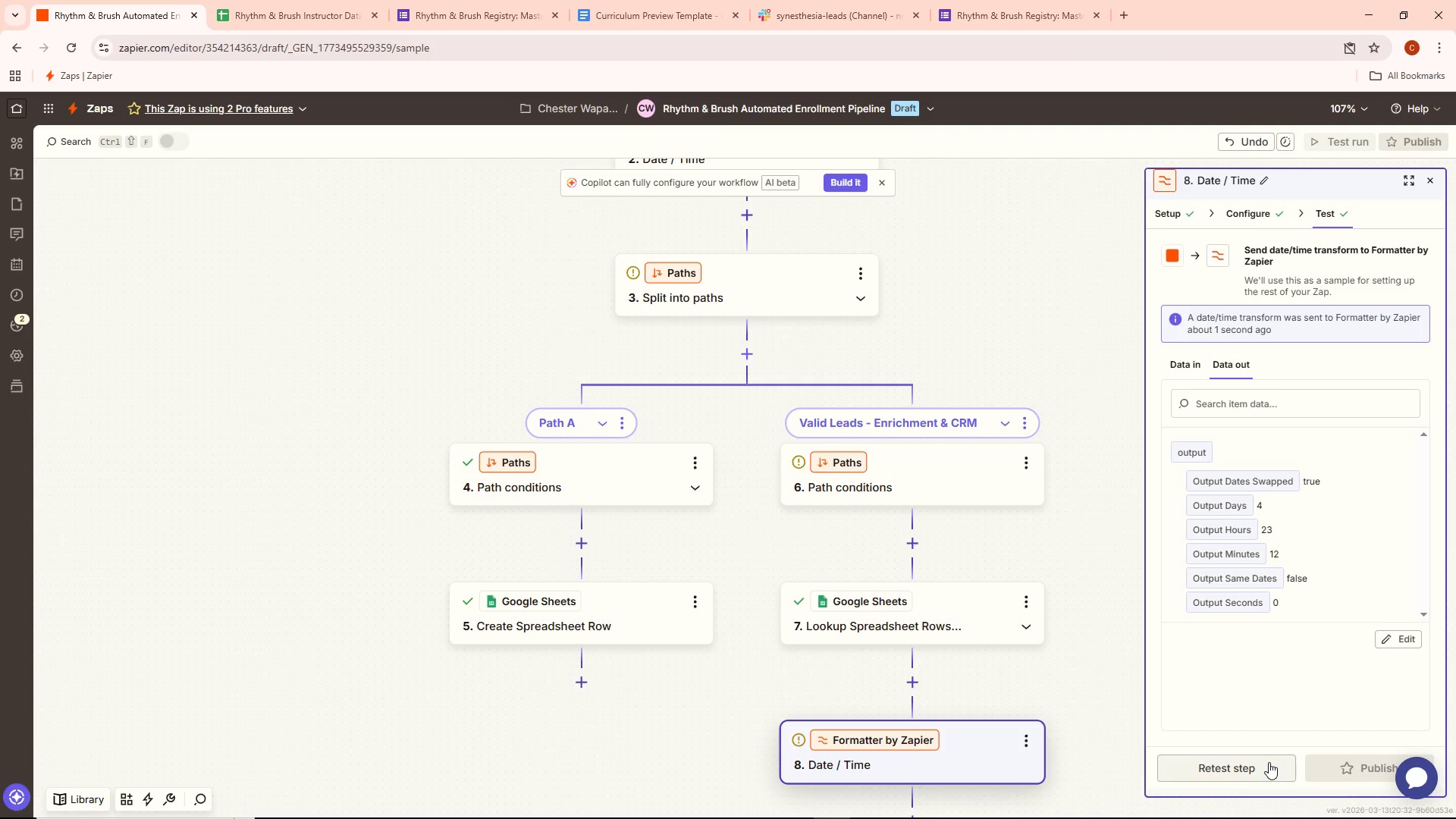 
scroll: coordinate [1334, 626], scroll_direction: down, amount: 6.0
 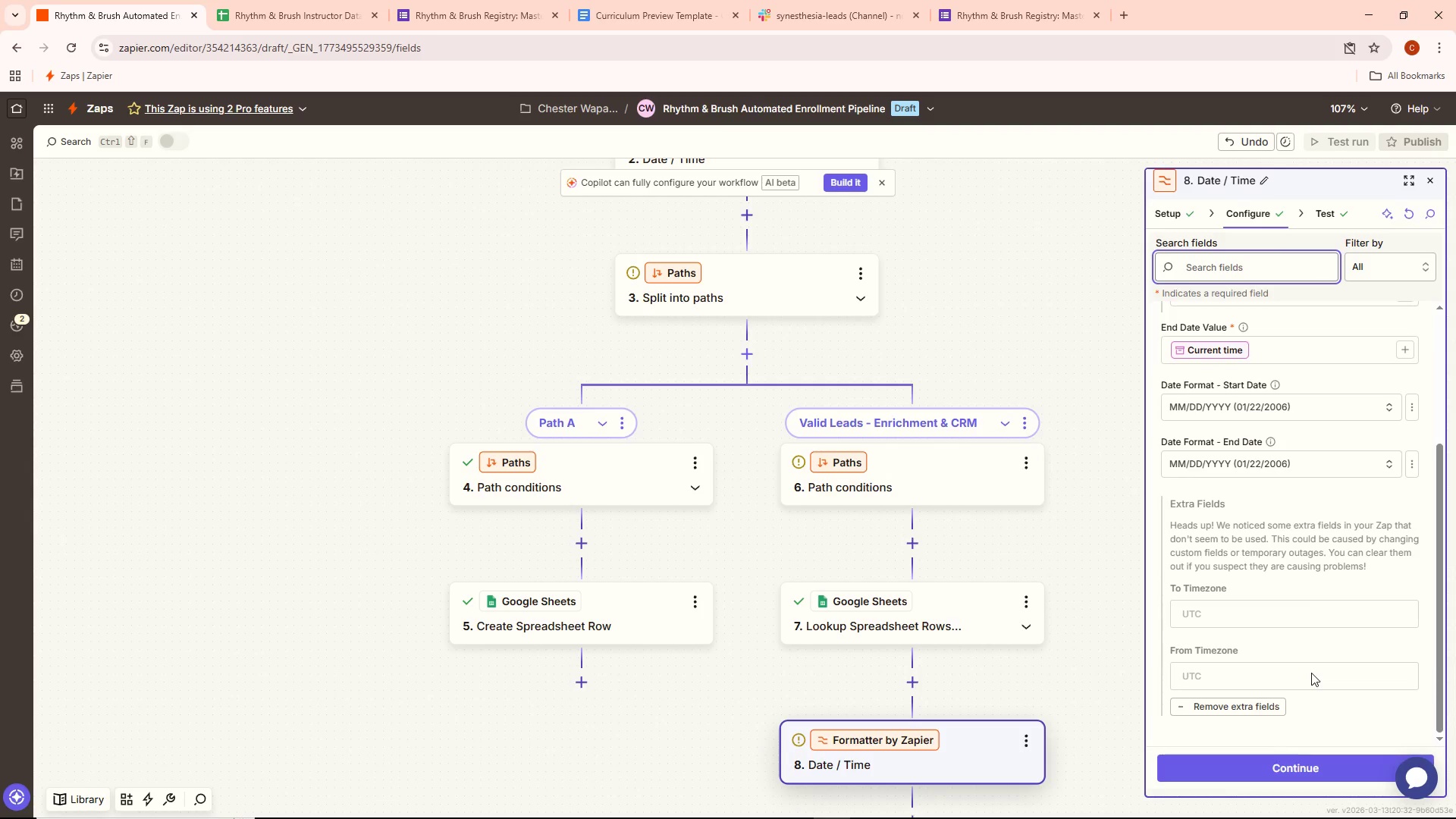 
scroll: coordinate [1312, 670], scroll_direction: up, amount: 1.0
 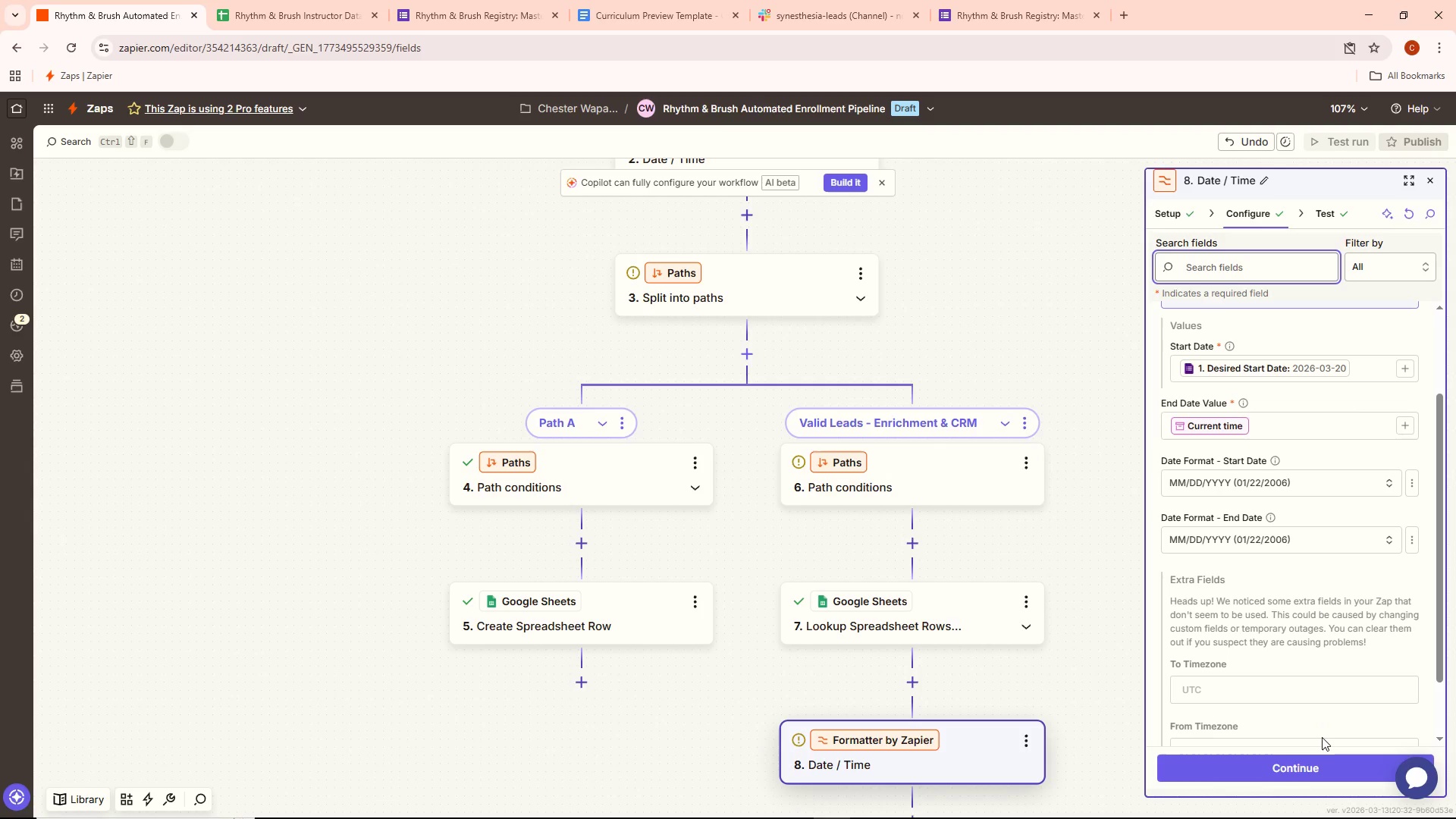 
left_click([1335, 764])
 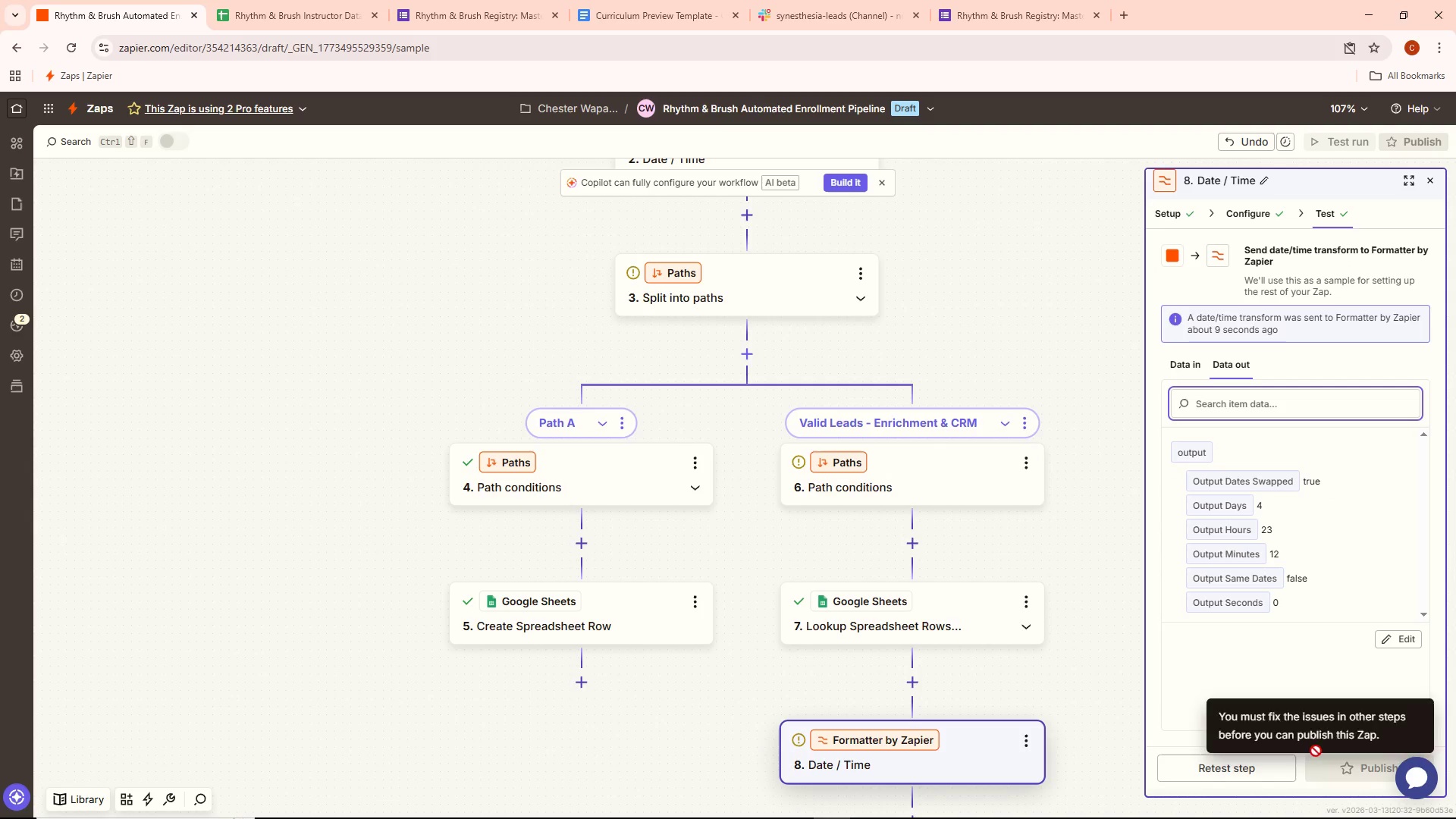 
left_click([1285, 617])
 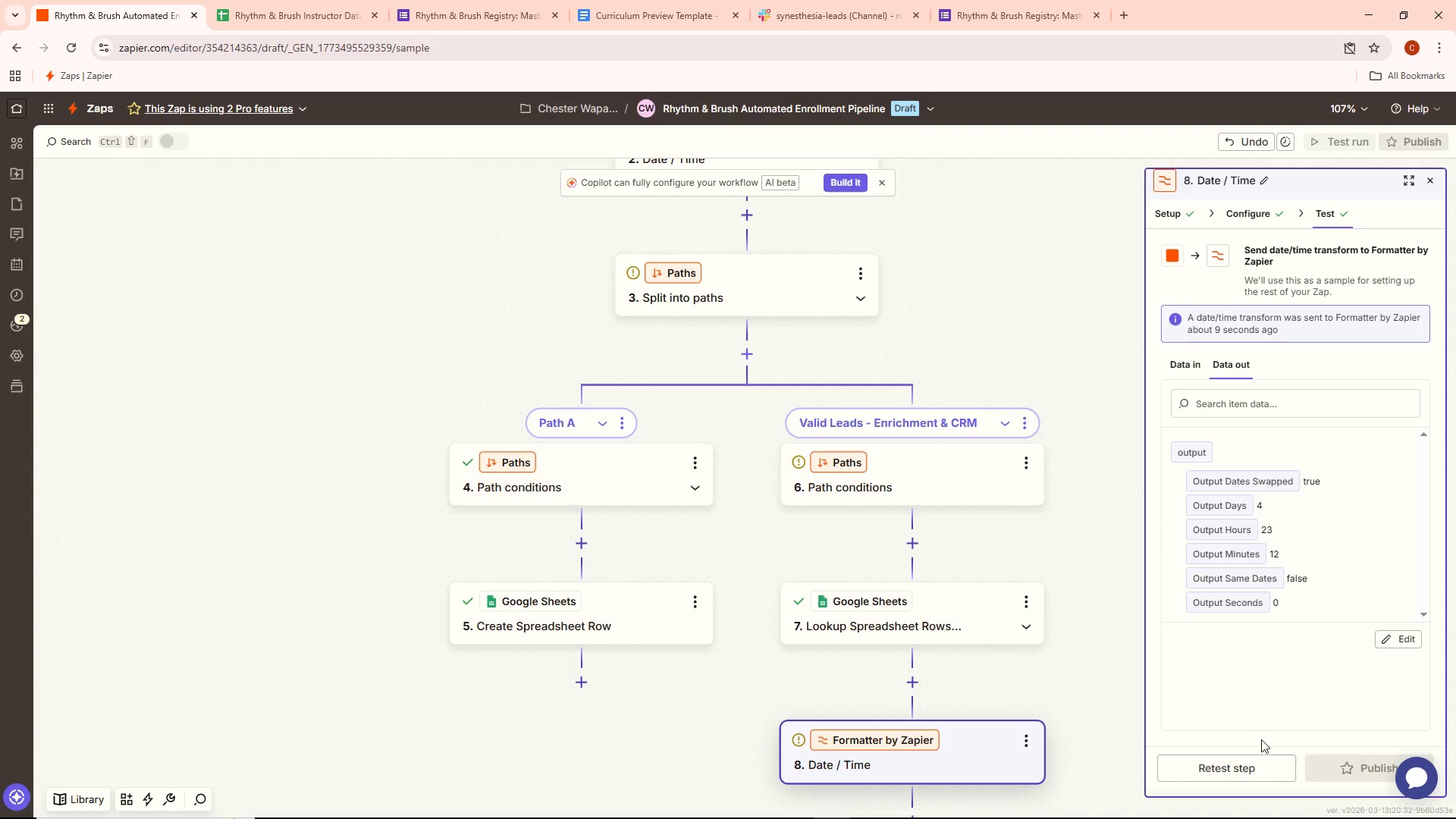 
left_click([1257, 755])
 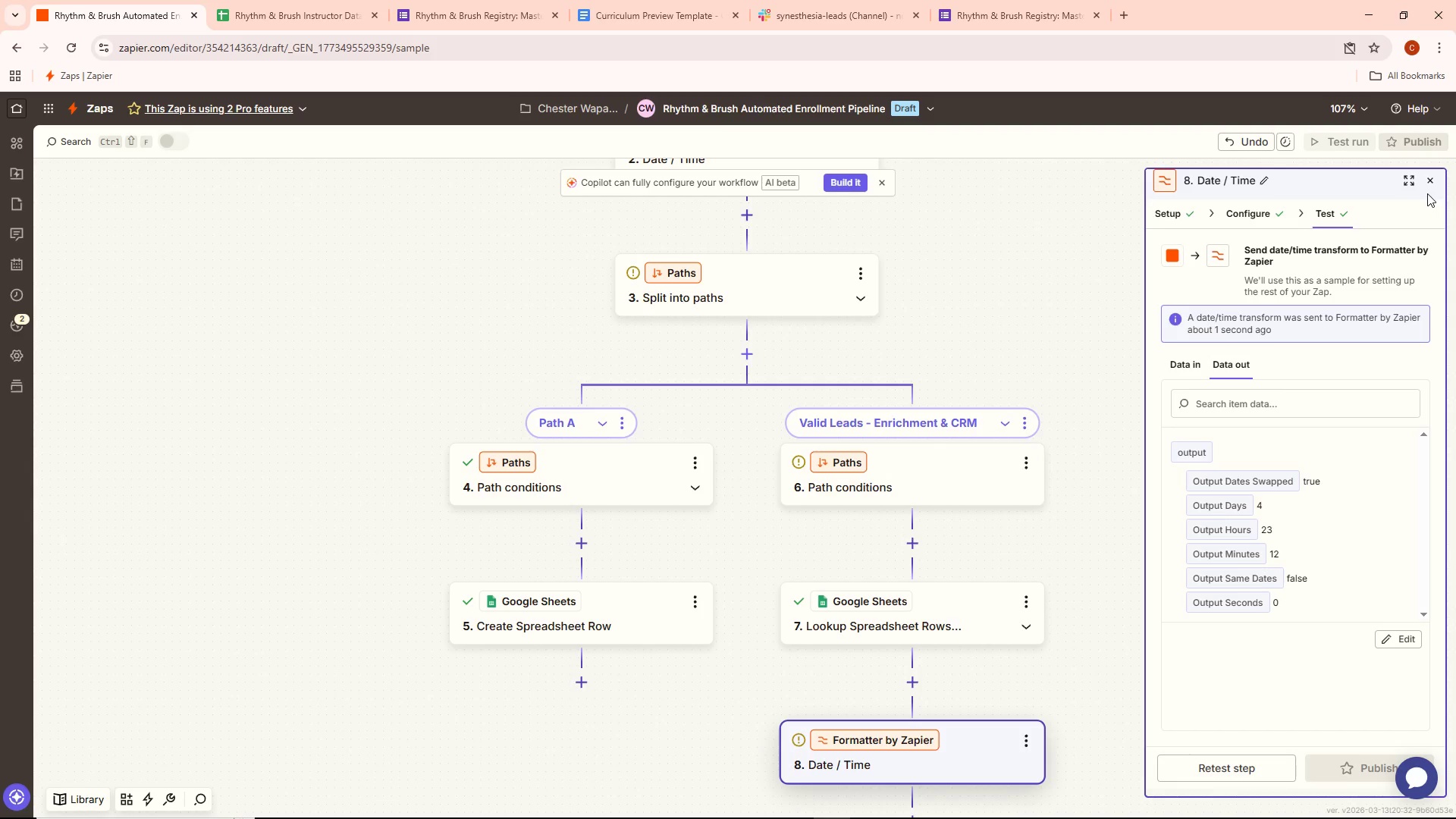 
wait(24.72)
 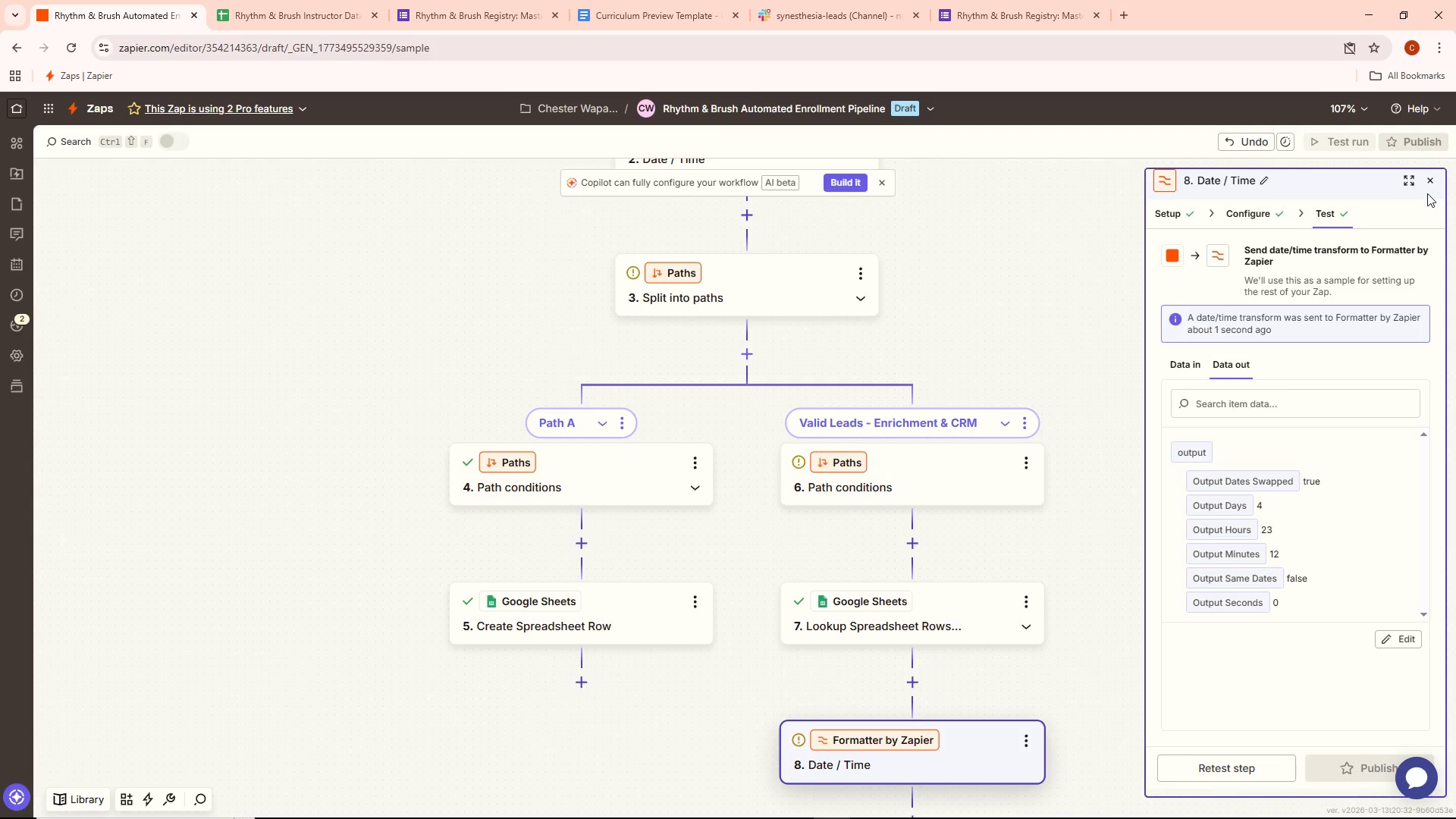 
left_click([1427, 181])
 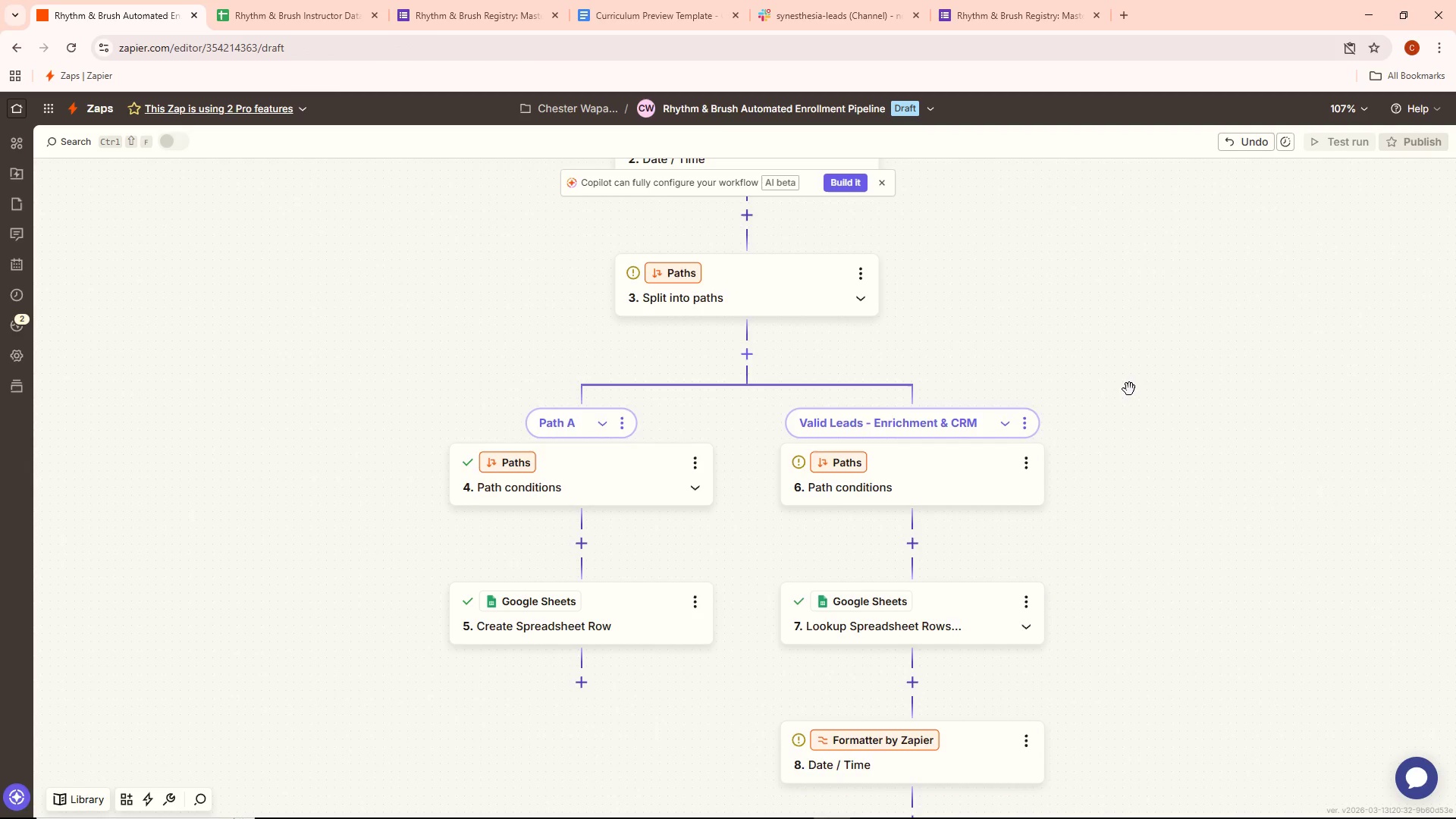 
scroll: coordinate [1128, 391], scroll_direction: down, amount: 3.0
 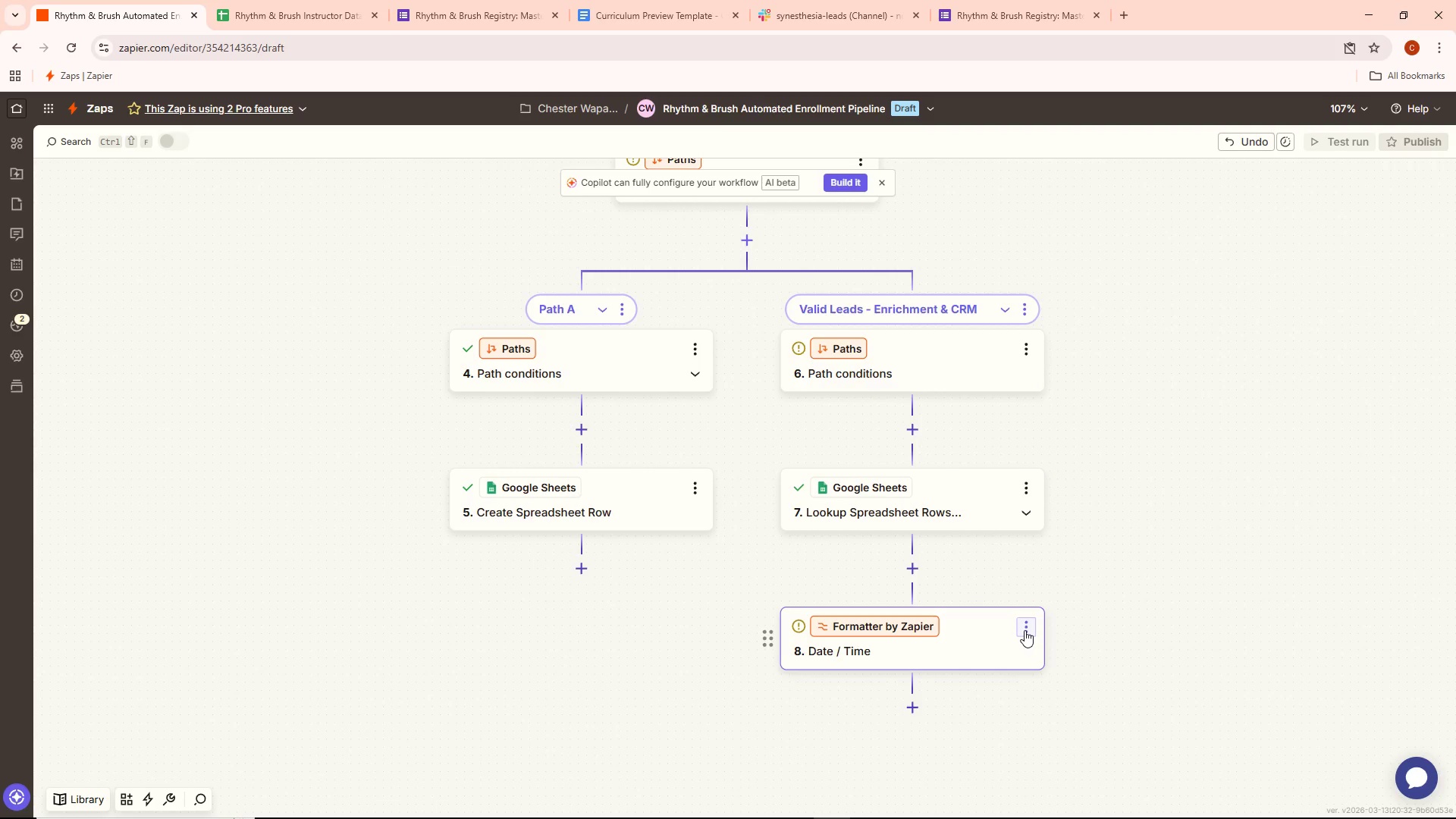 
wait(47.81)
 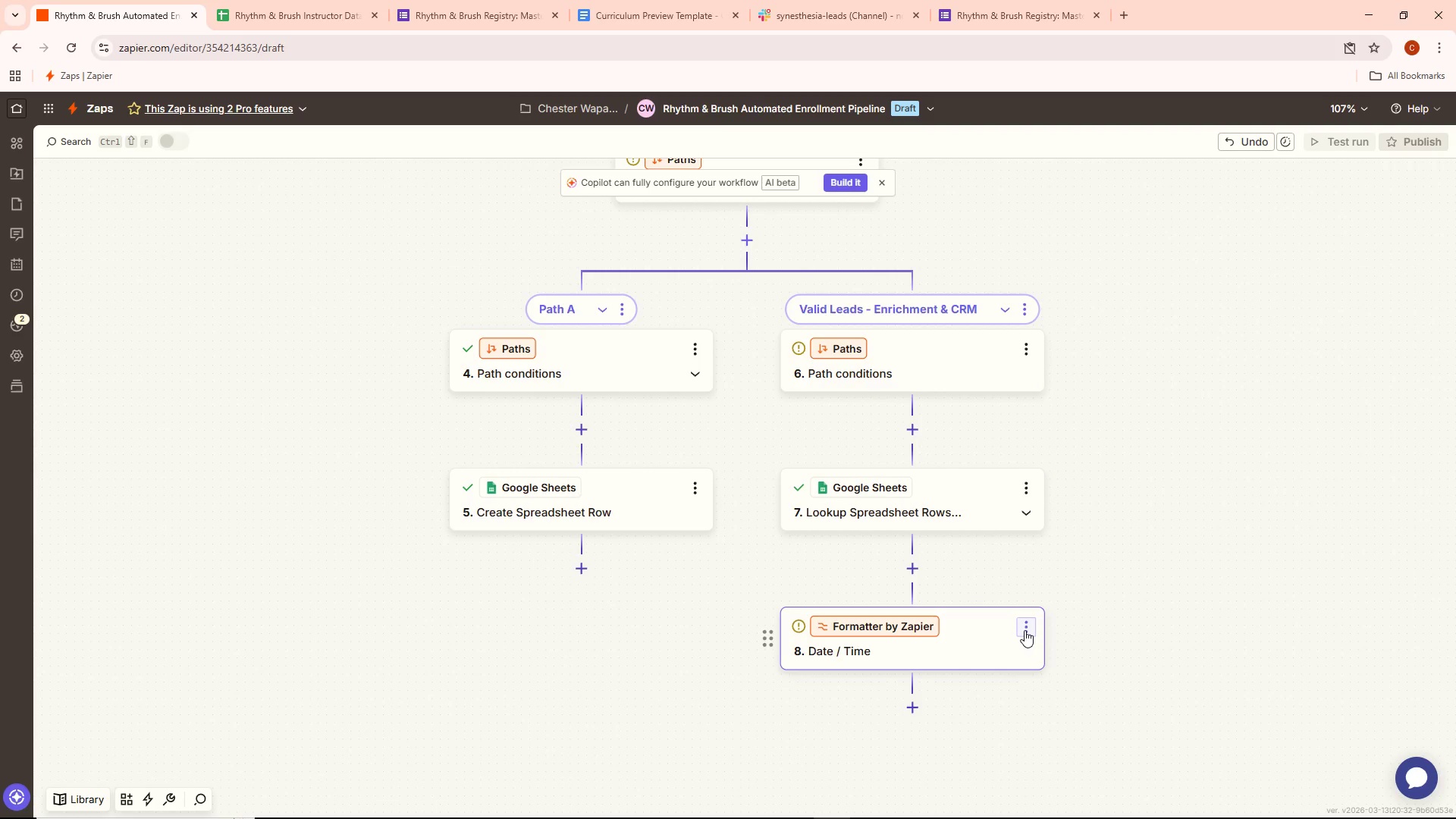 
left_click([1025, 630])
 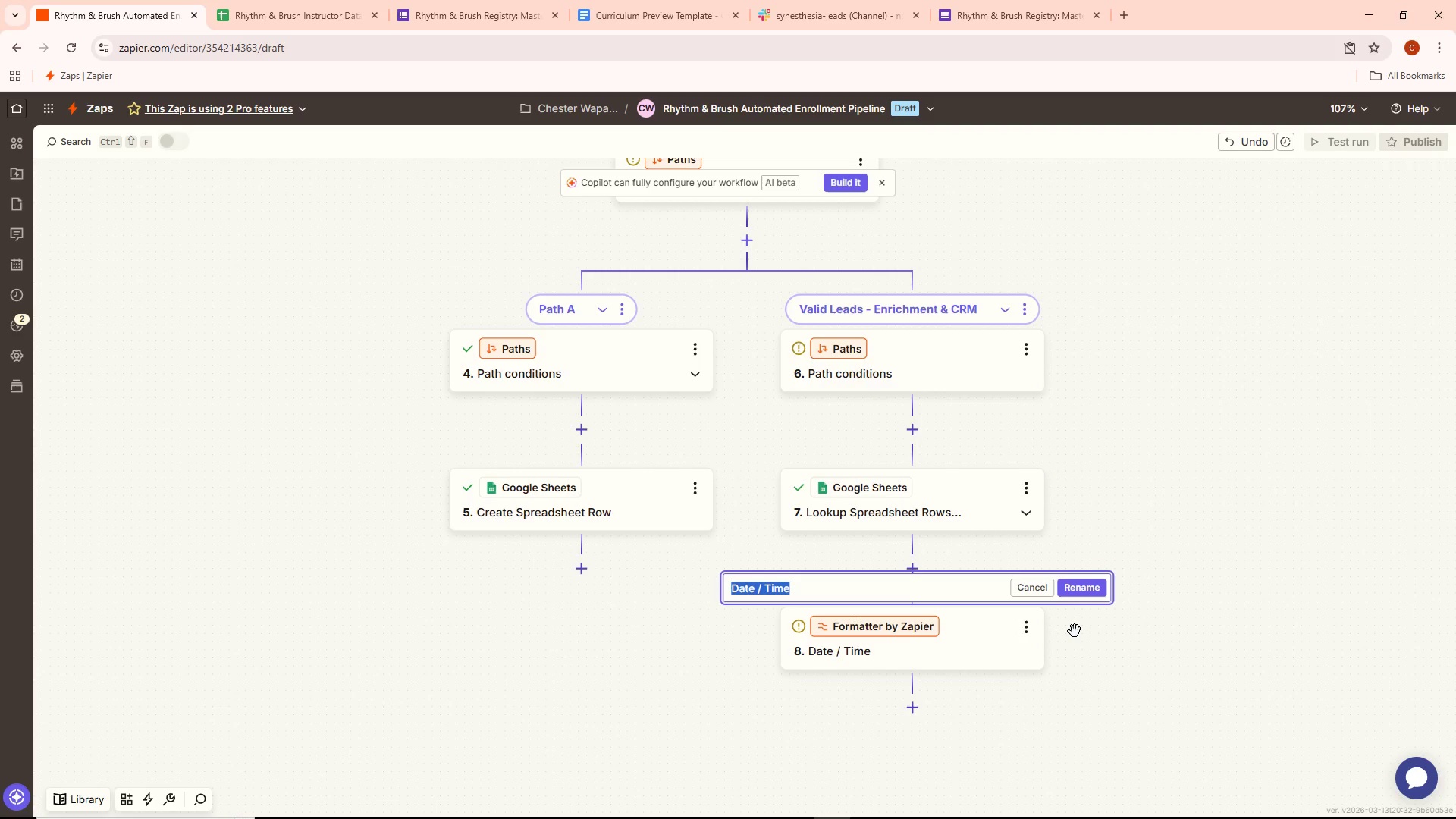 
key(Backspace)
type(Urgency d)
key(Backspace)
type(Days)
 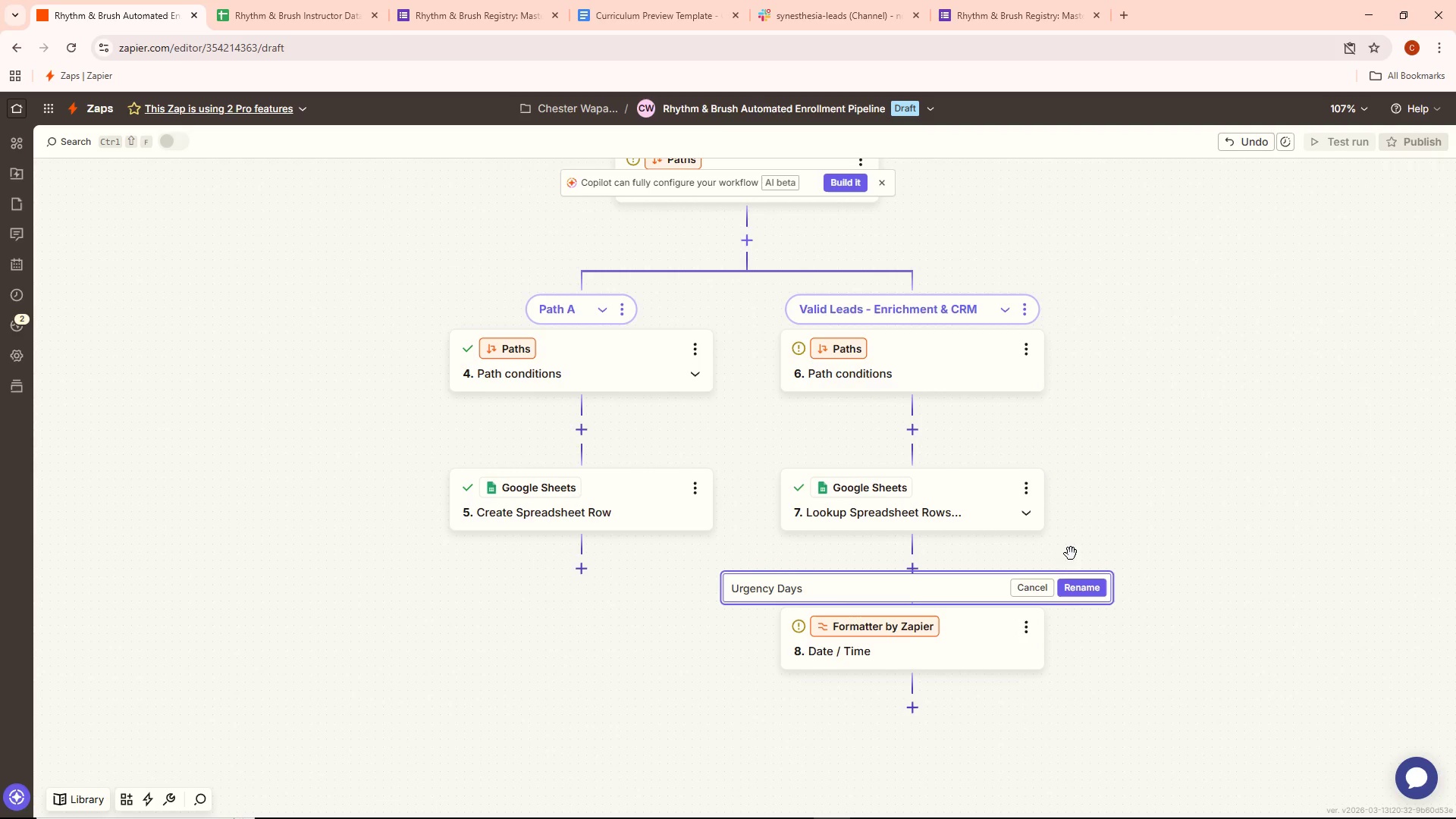 
left_click([1080, 585])
 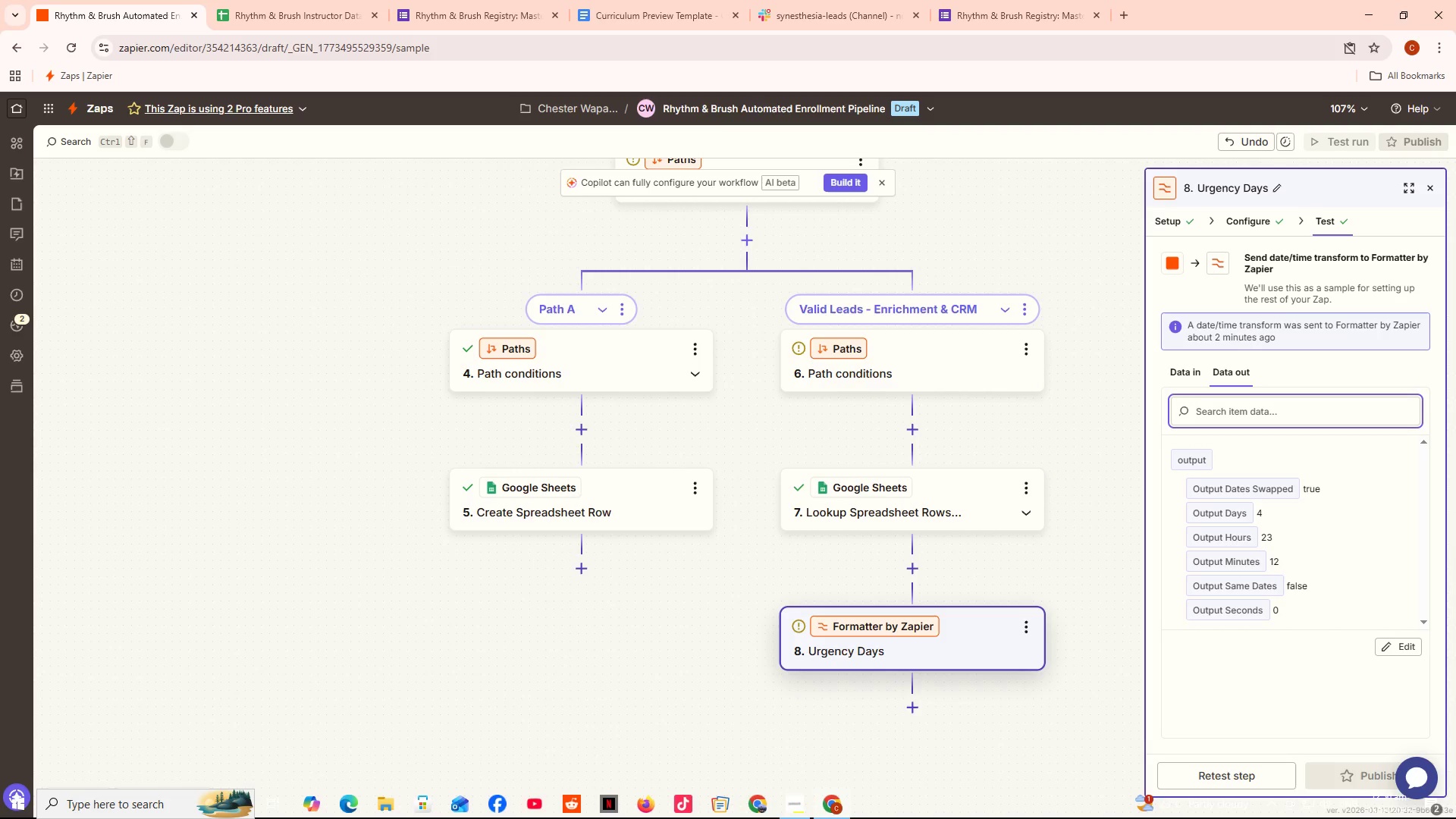 
wait(56.03)
 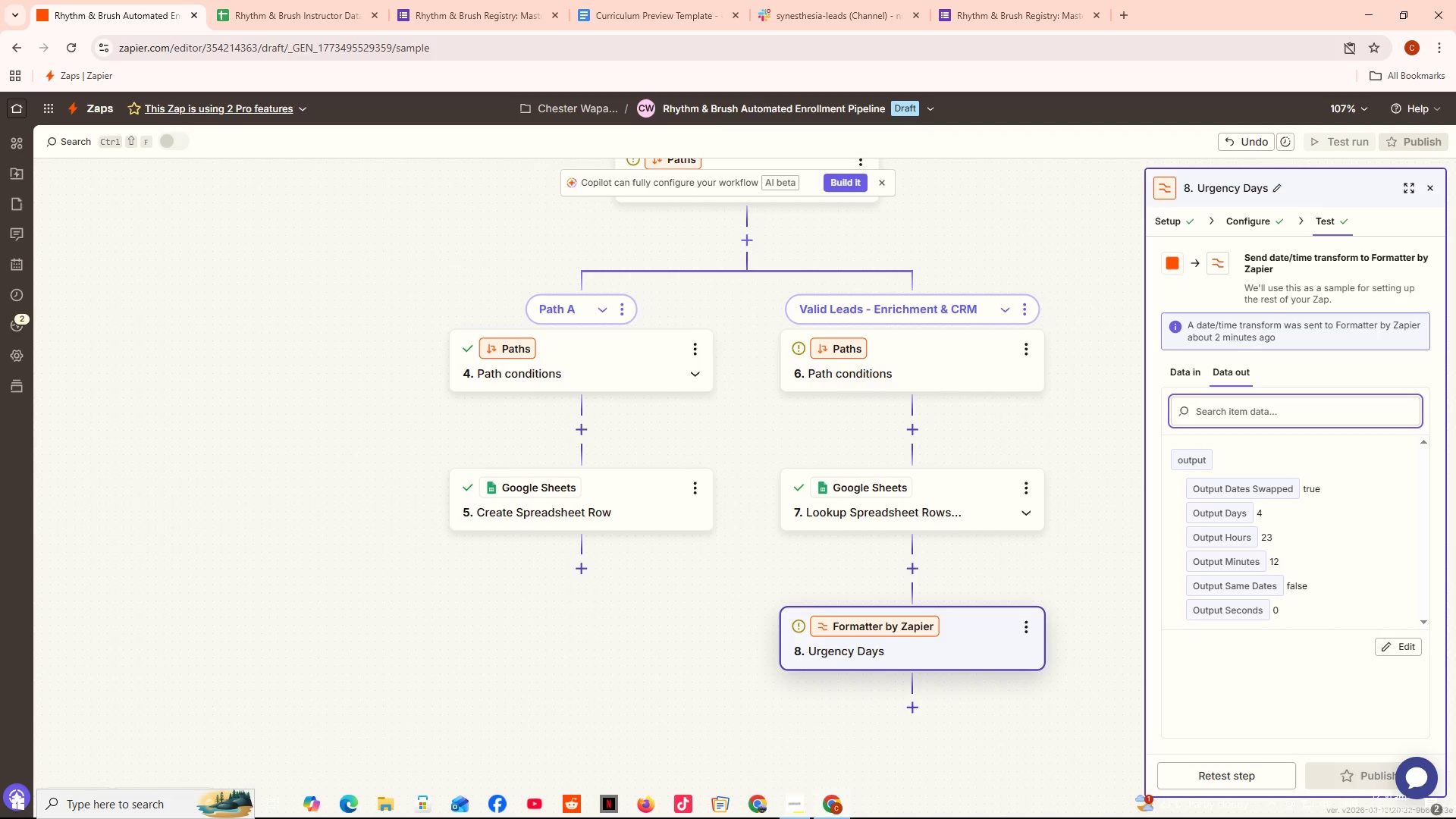 
left_click([1259, 220])
 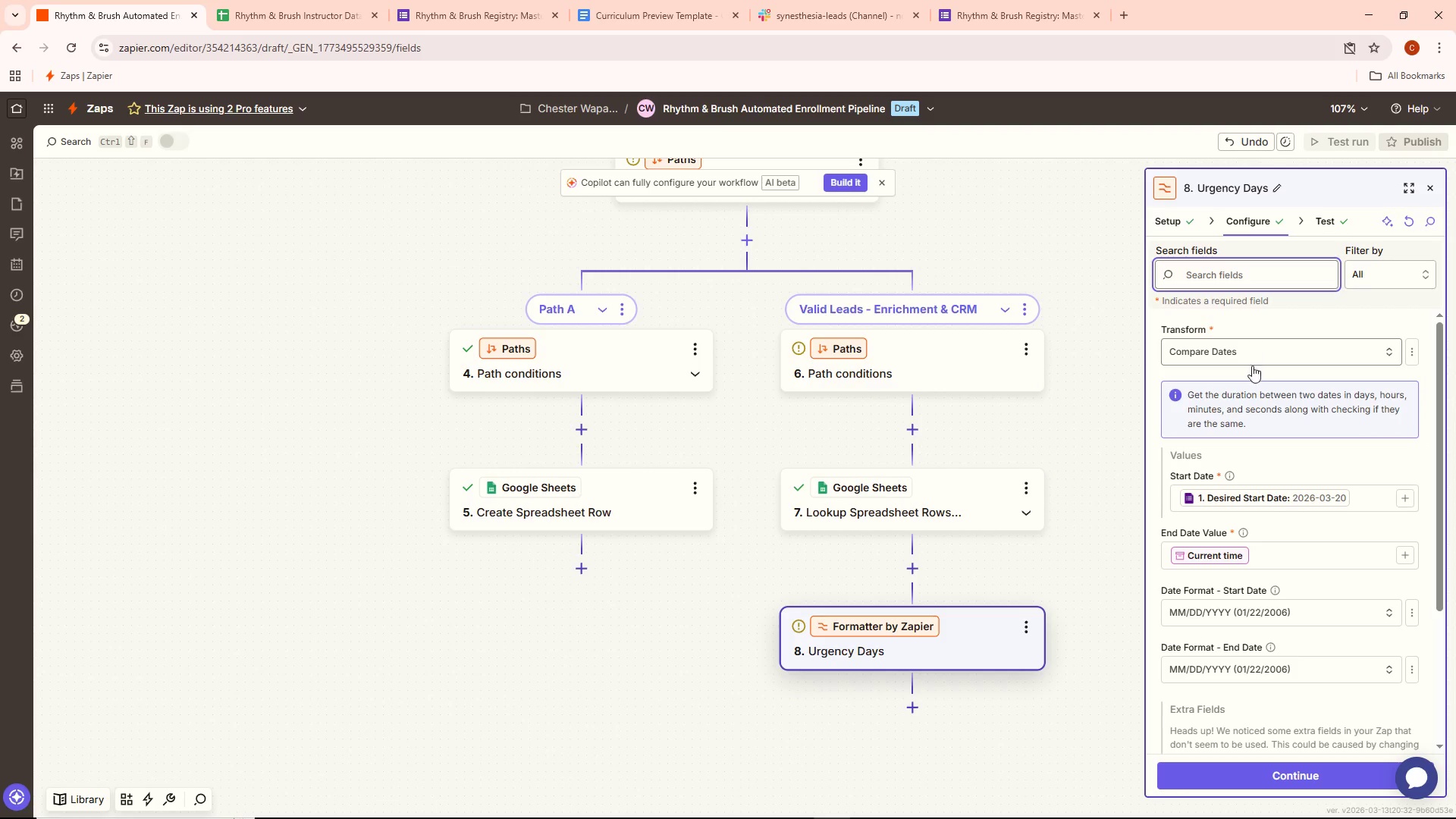 
mouse_move([1398, 613])
 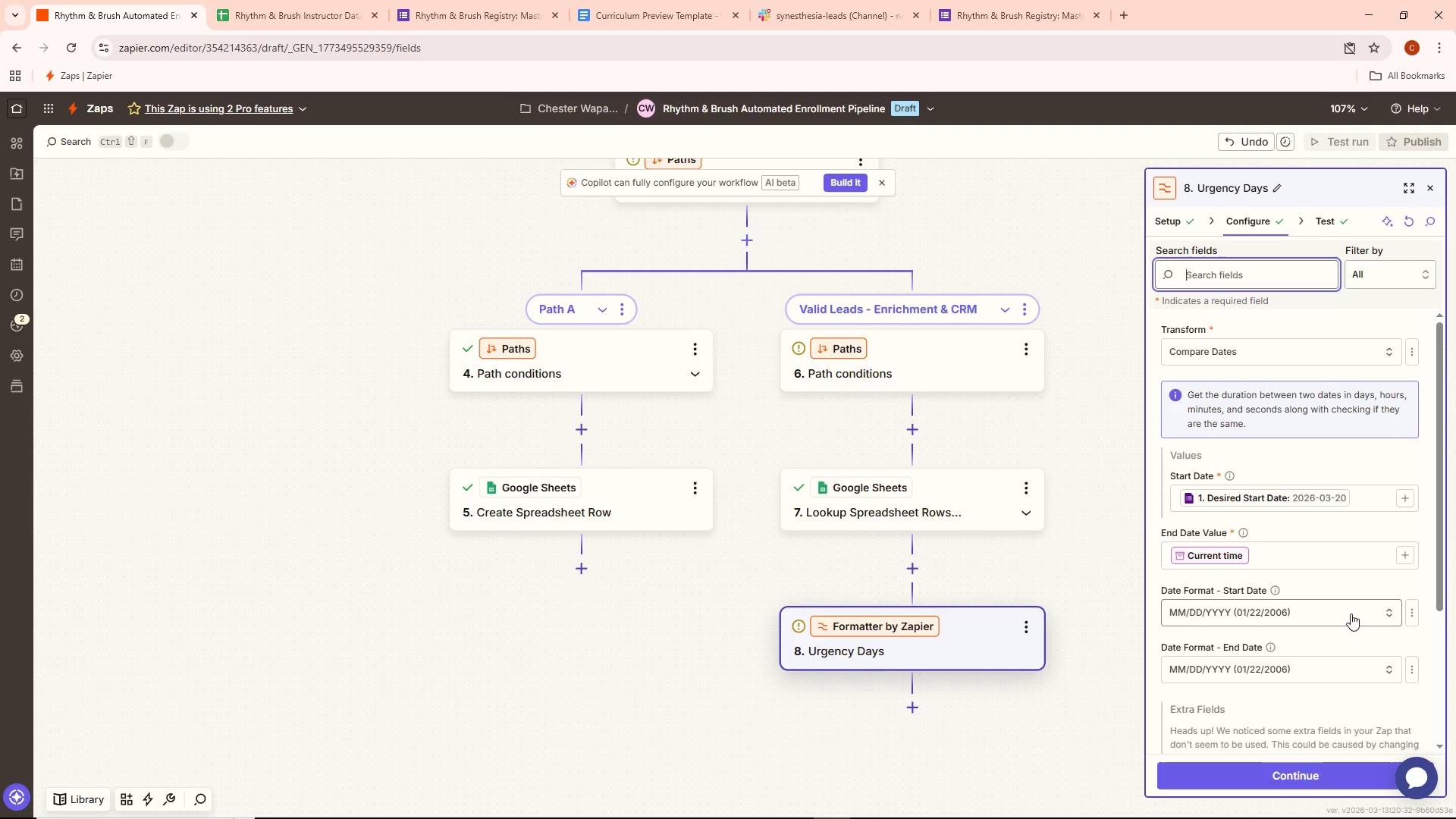 
left_click([1351, 613])
 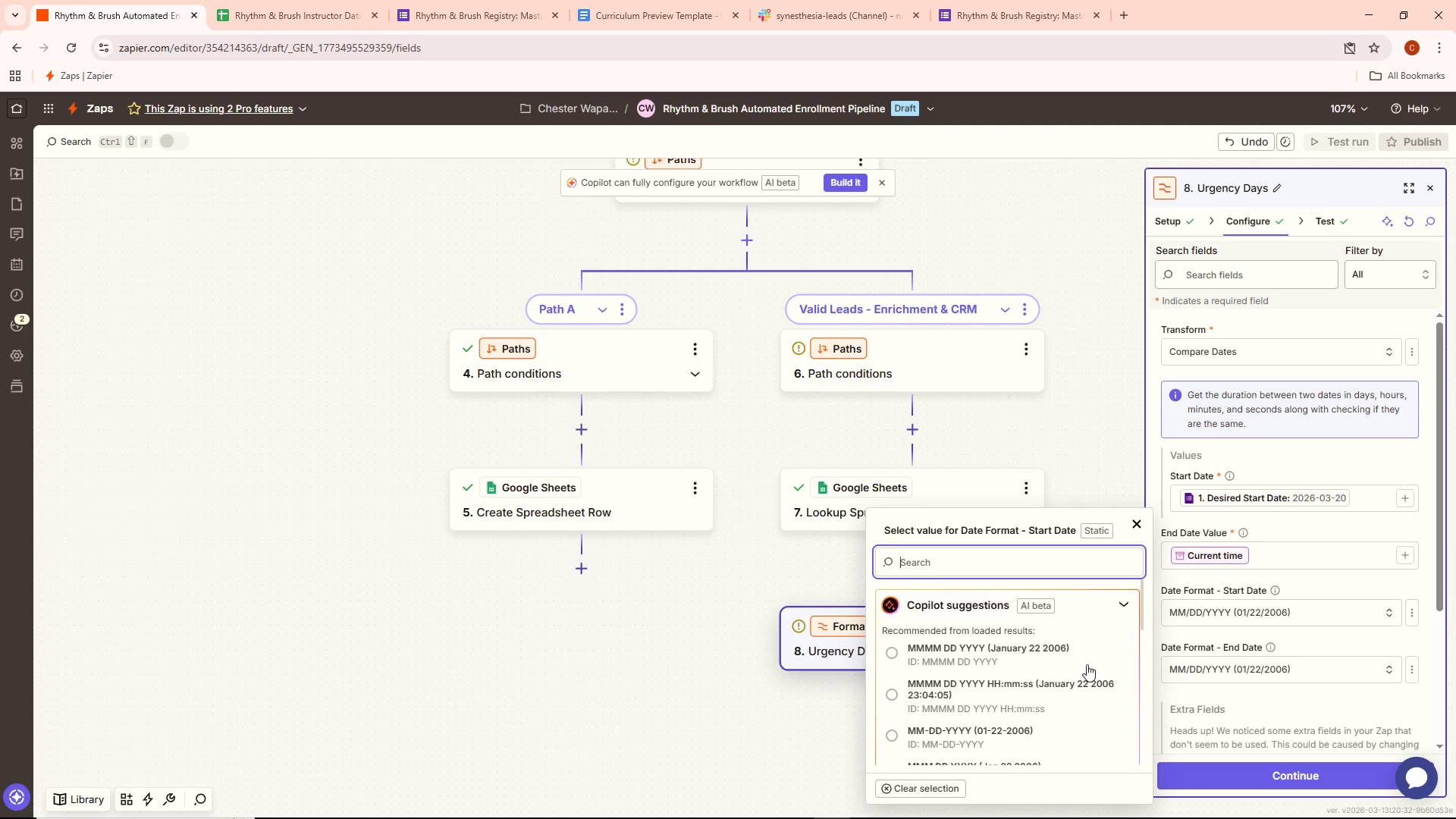 
scroll: coordinate [967, 673], scroll_direction: down, amount: 3.0
 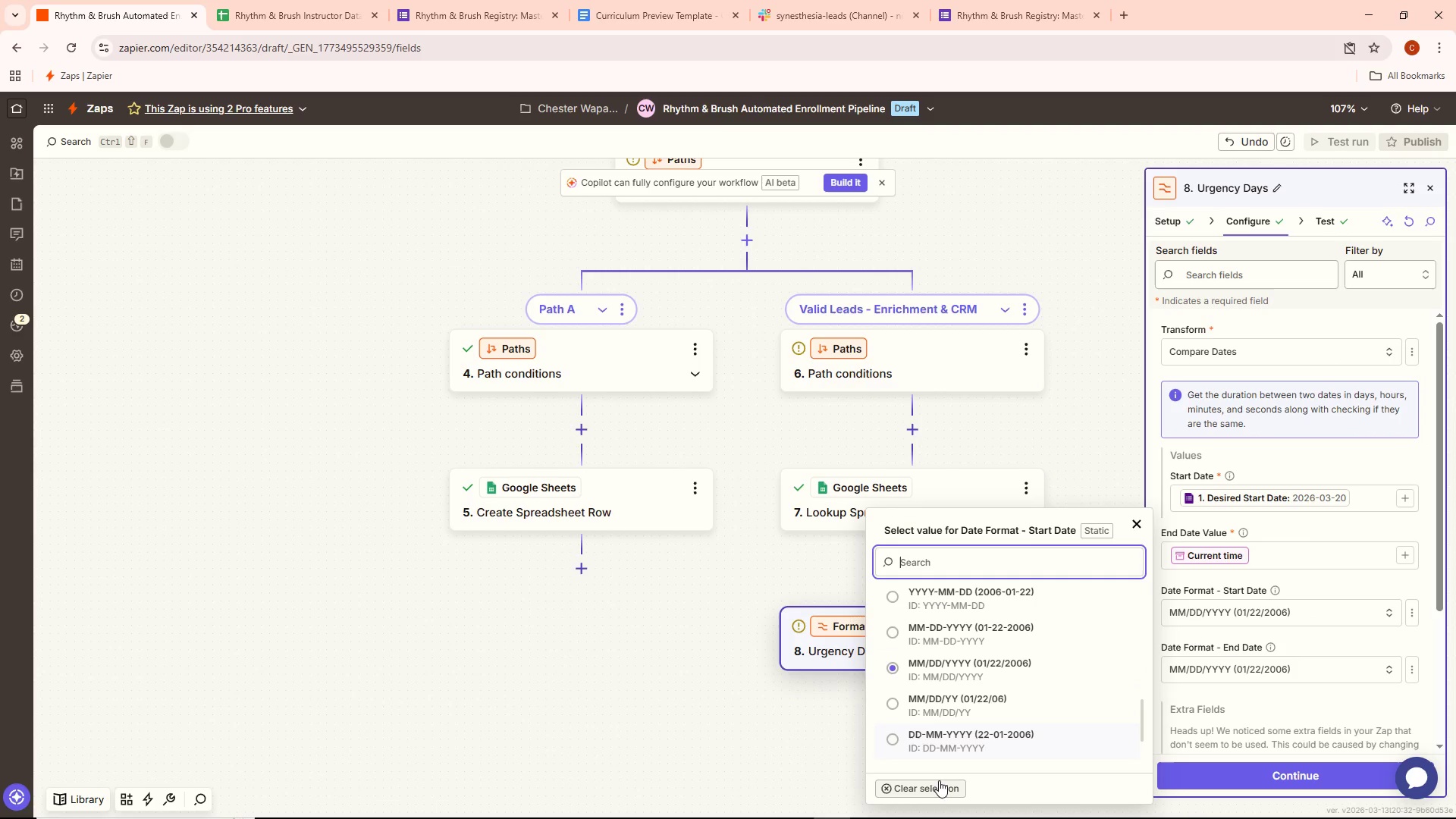 
left_click([939, 786])
 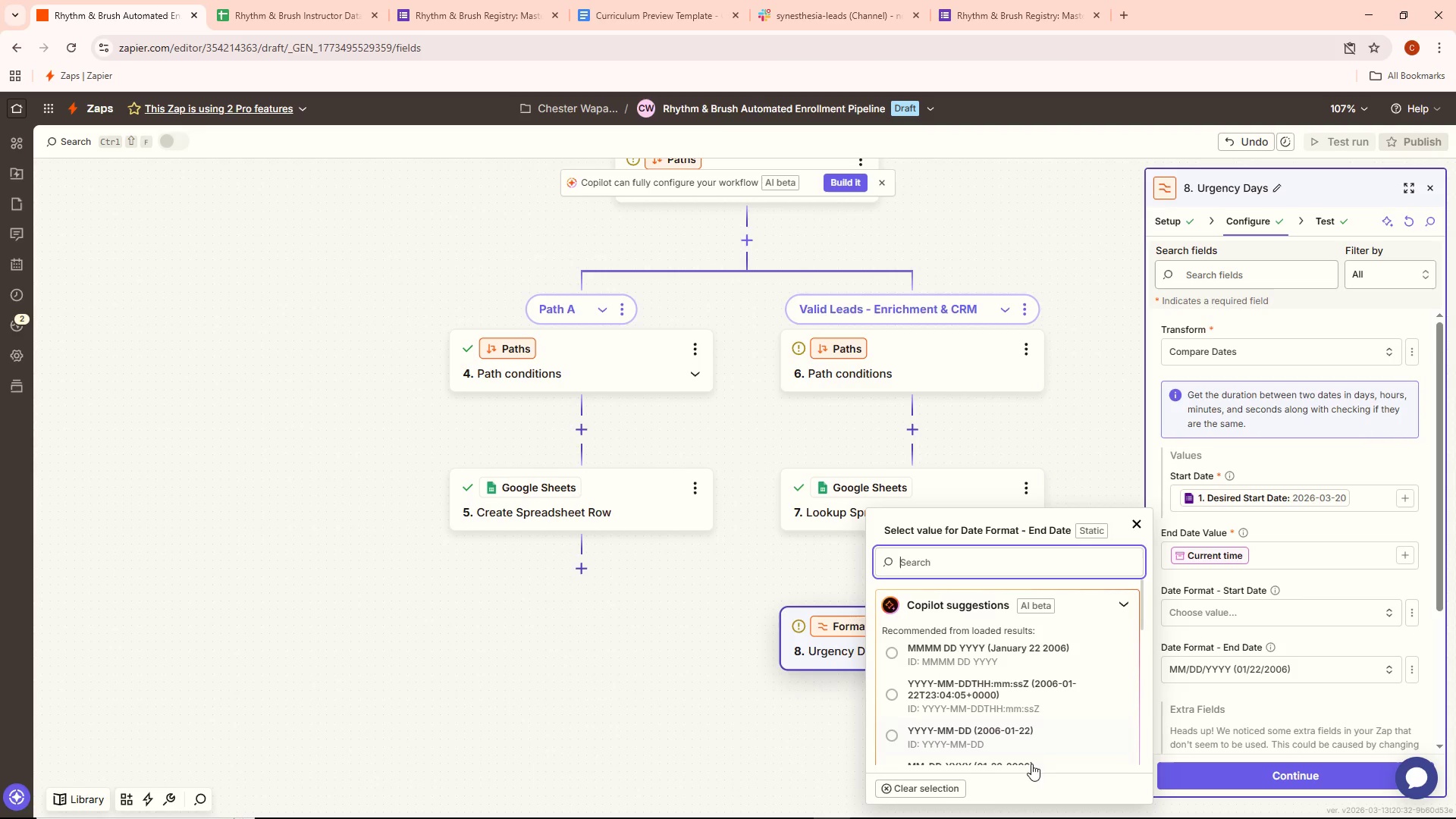 
left_click([944, 794])
 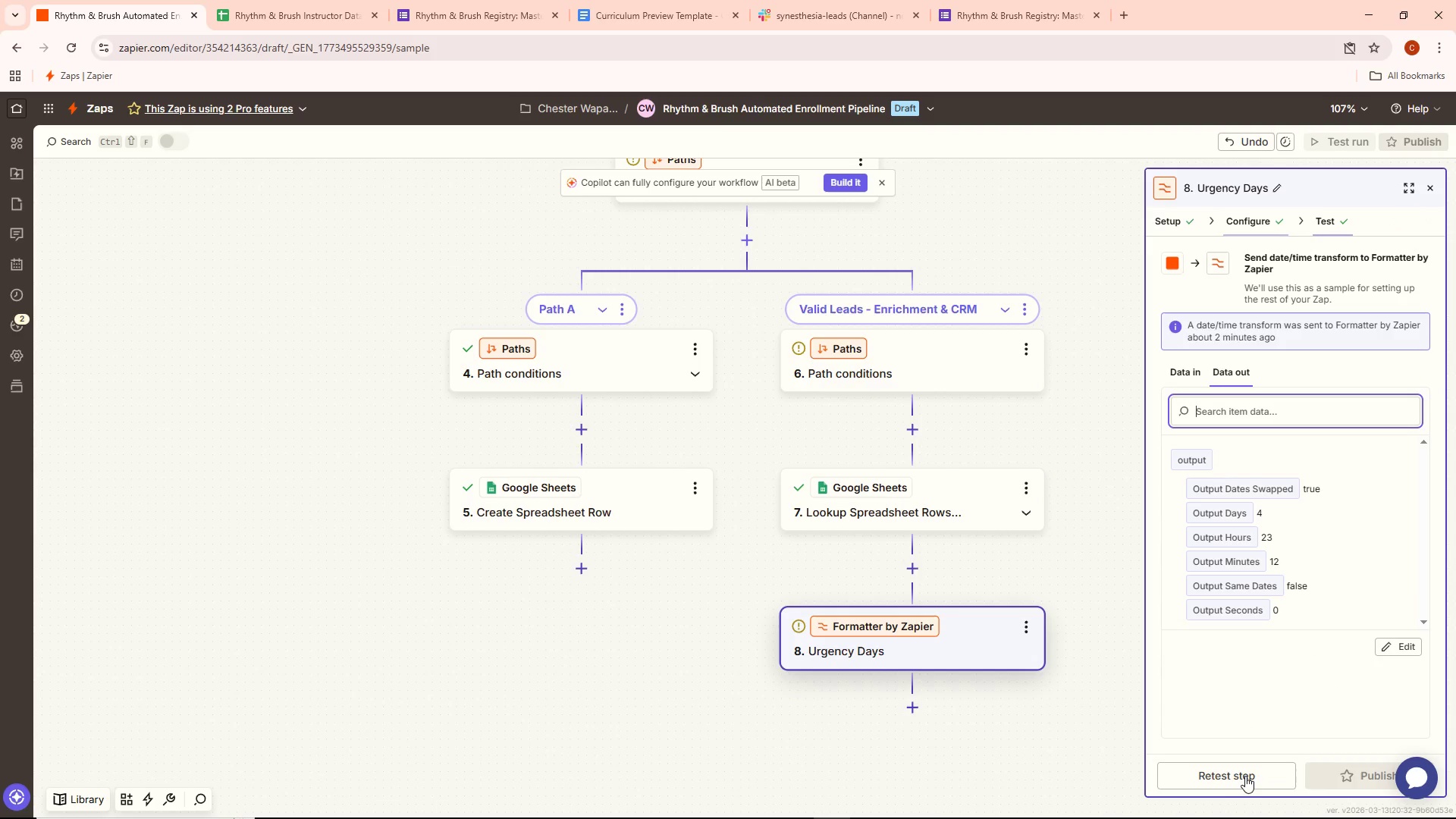 
left_click([1254, 774])
 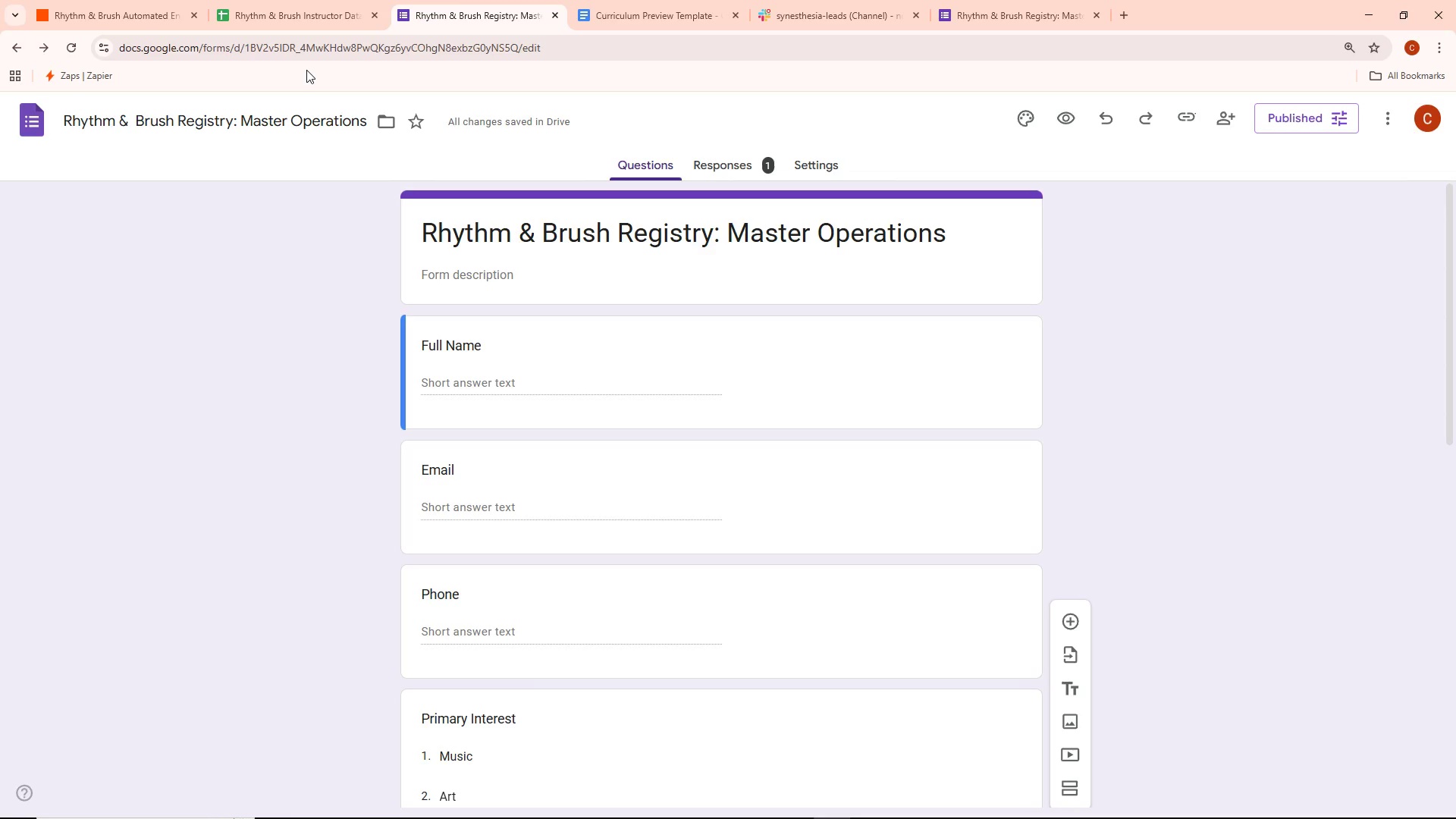 
wait(84.08)
 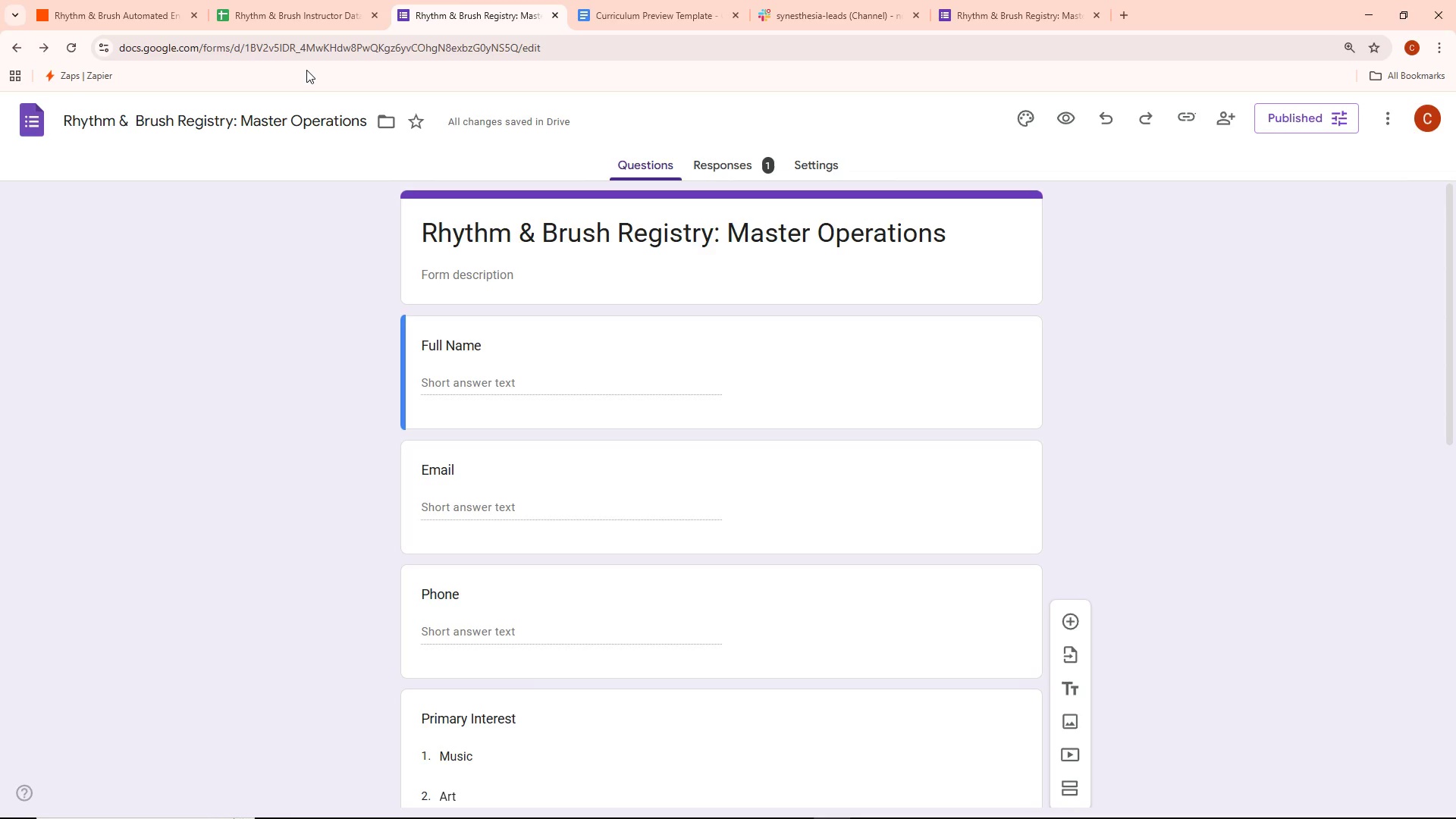 
left_click([110, 0])
 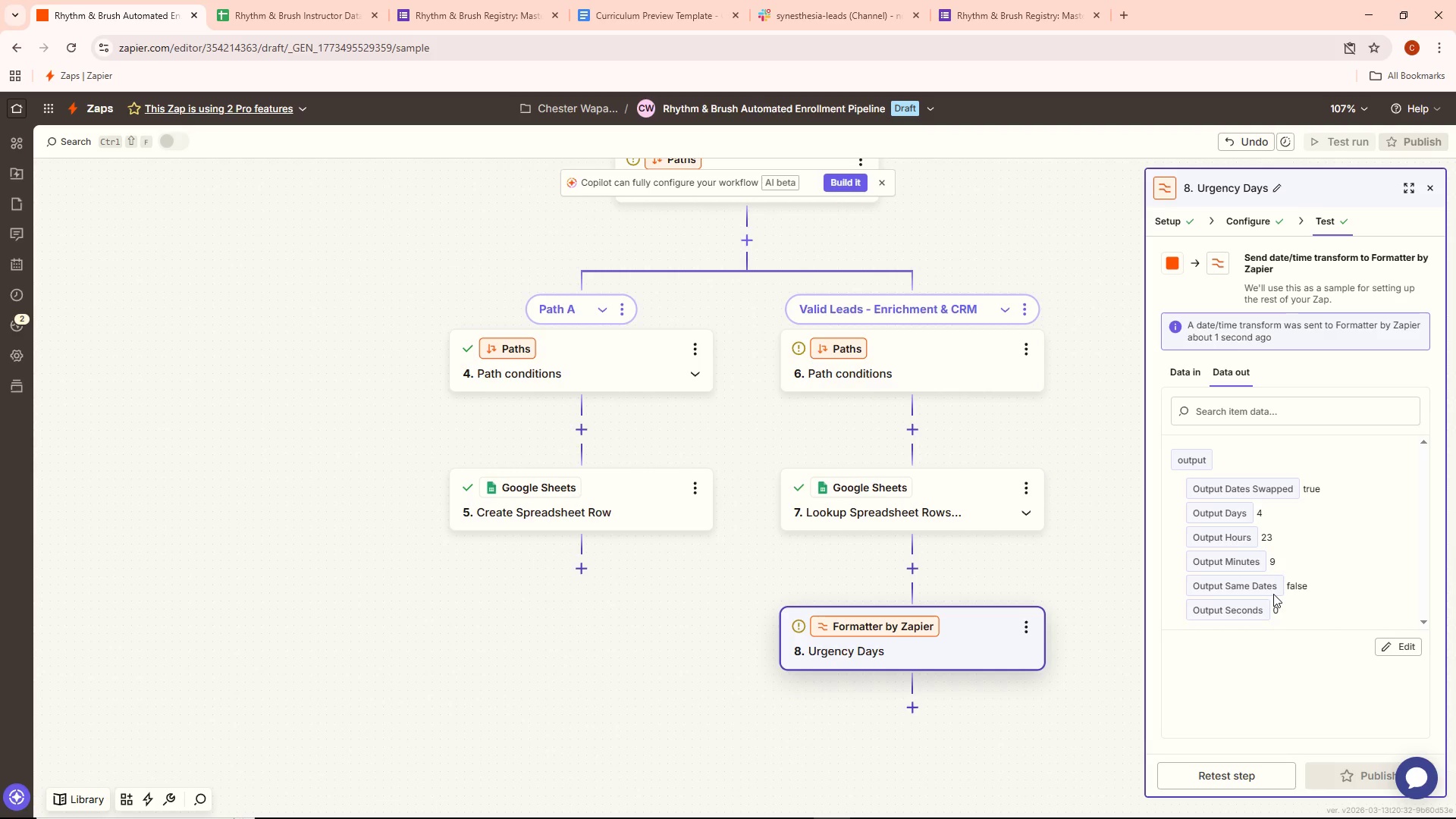 
wait(54.92)
 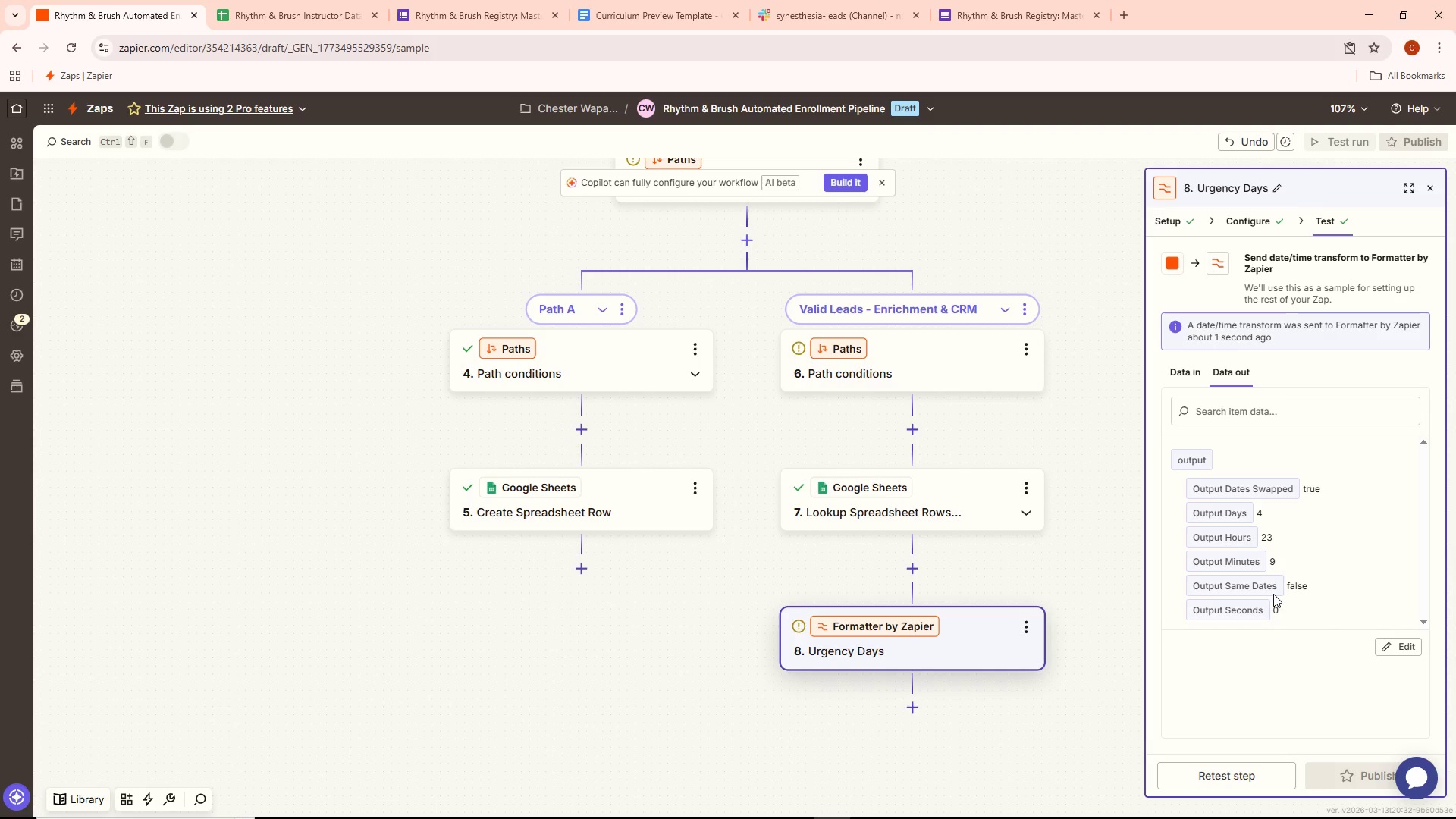 
right_click([1272, 493])
 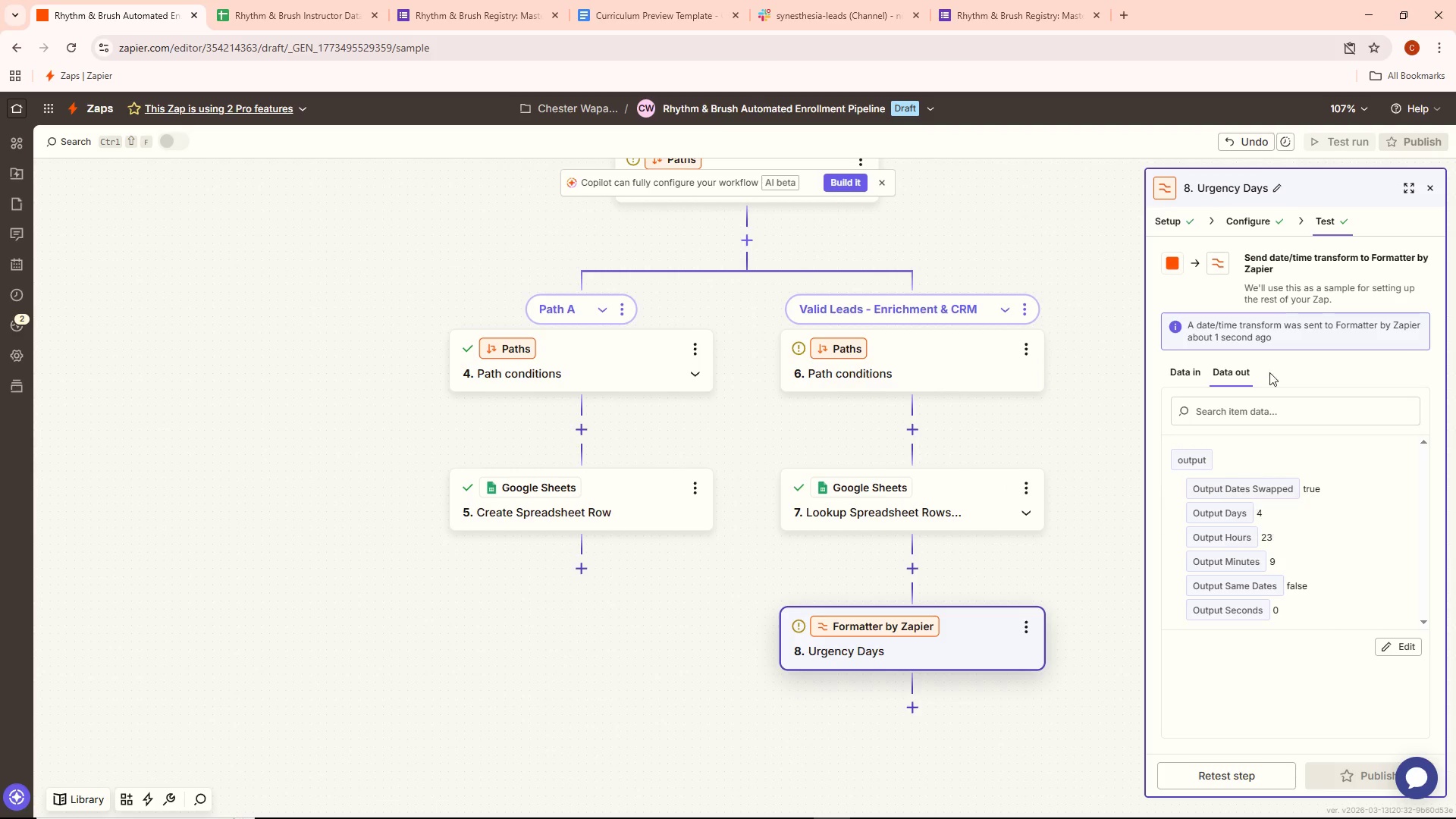 
left_click([1252, 225])
 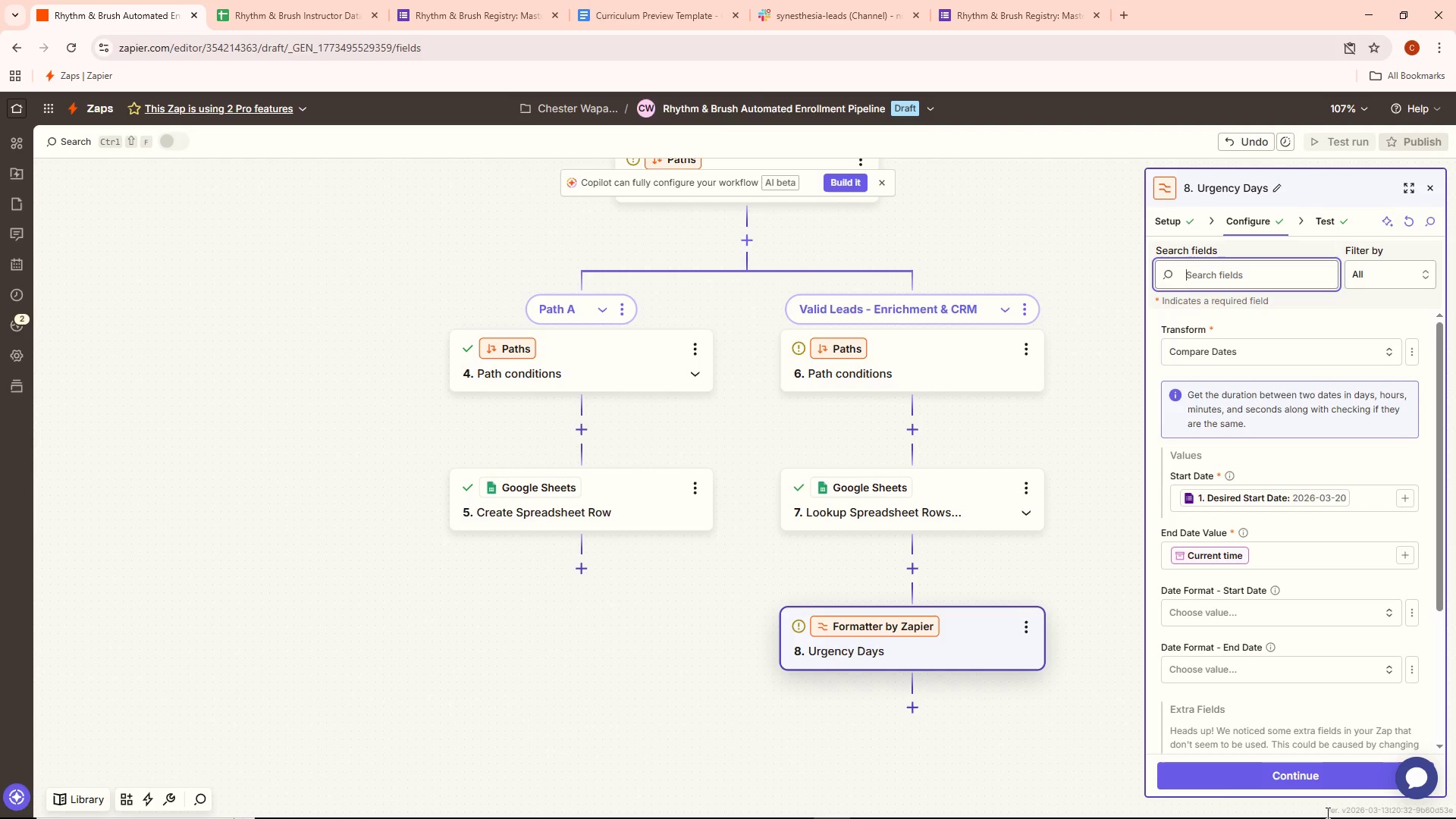 
wait(42.53)
 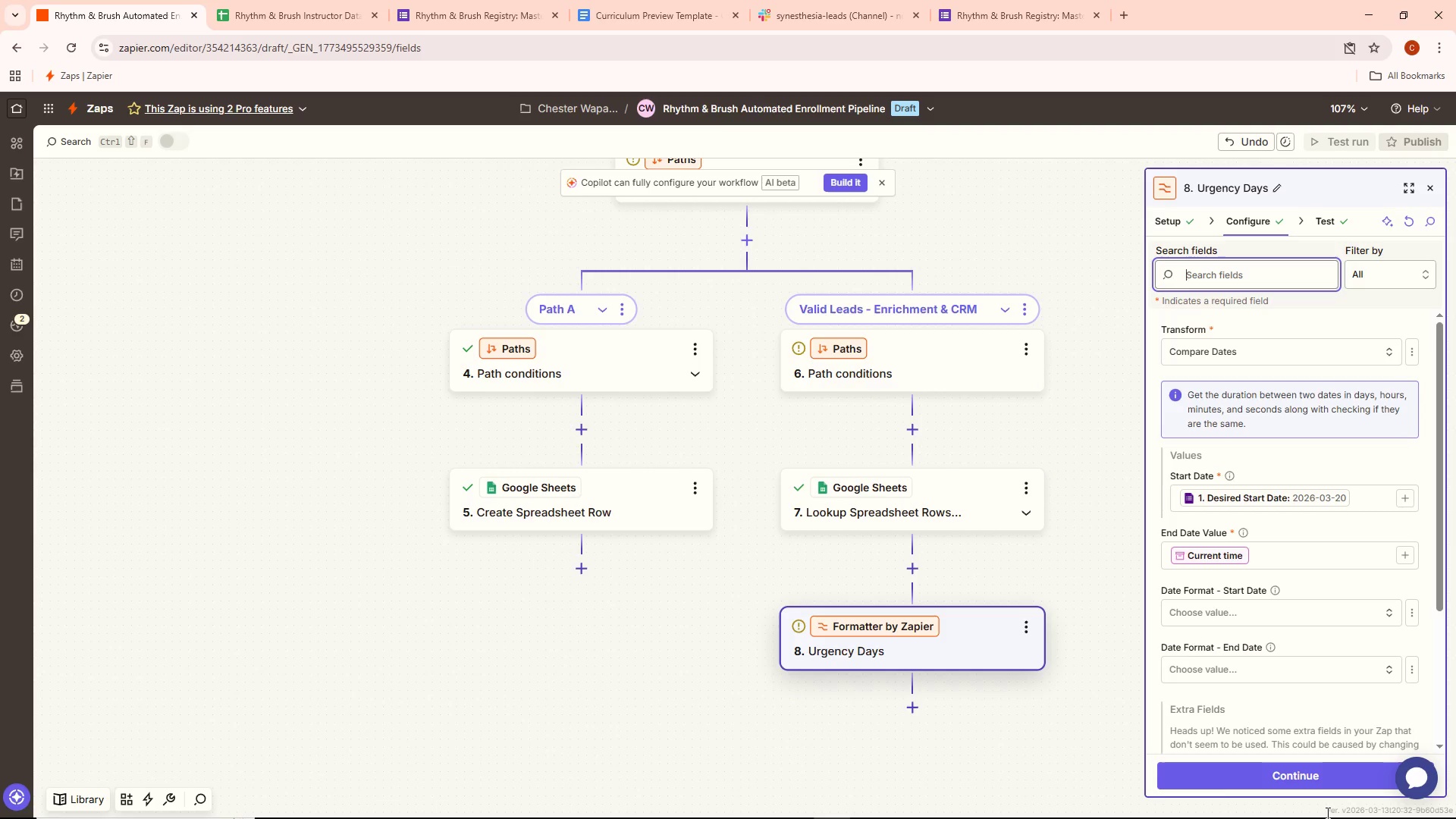 
left_click([921, 712])
 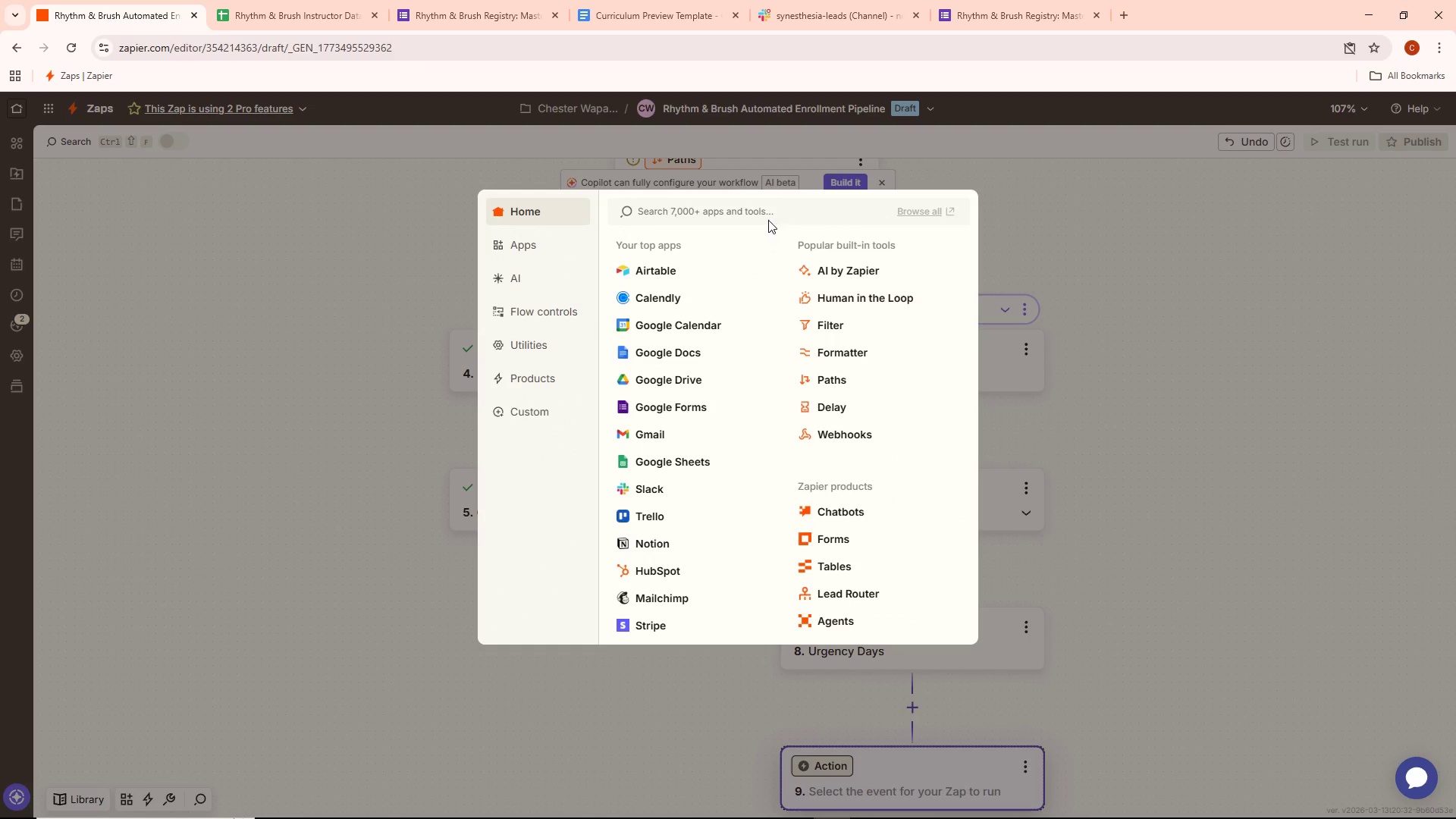 
left_click([758, 205])
 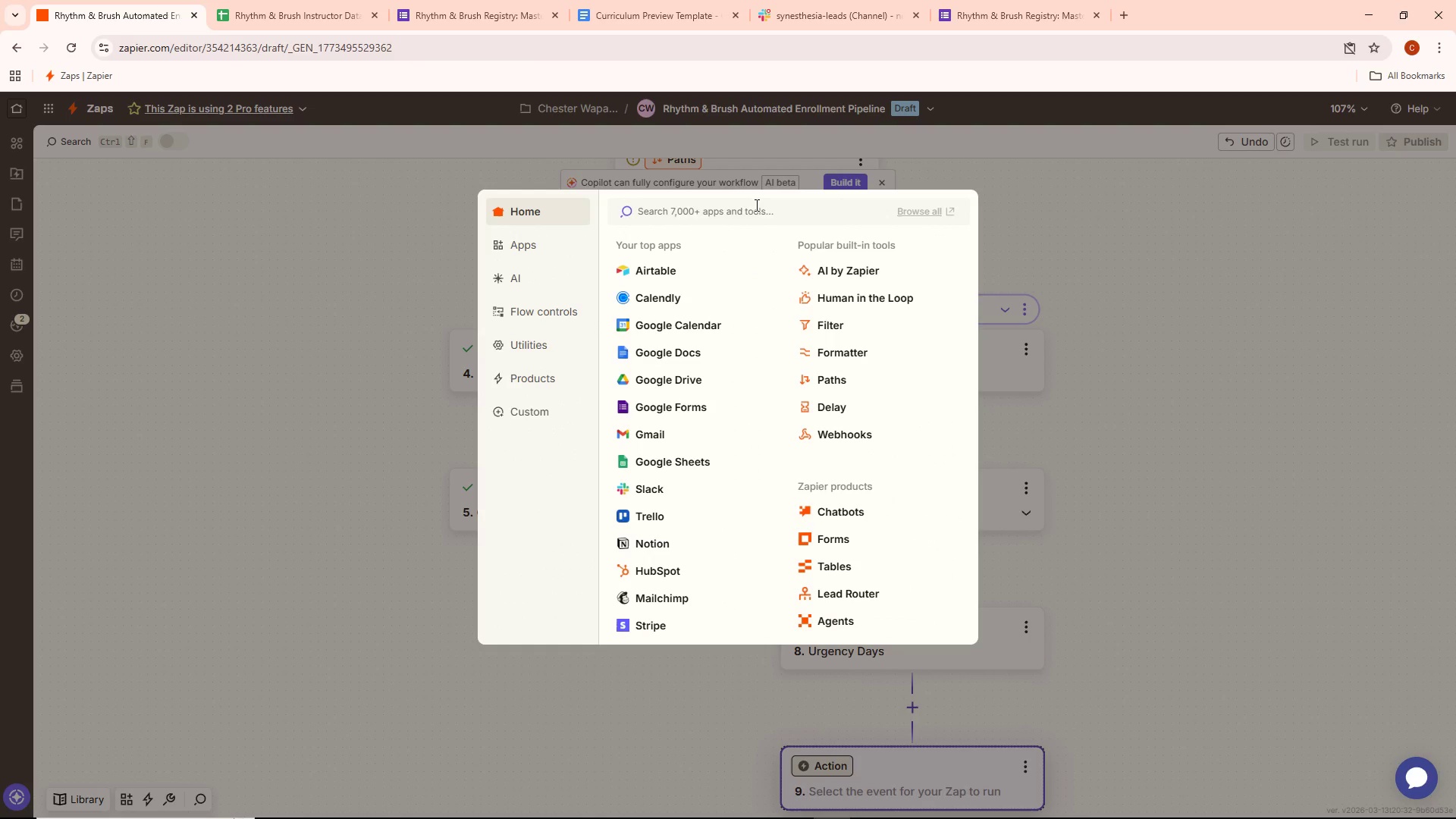 
type(code)
 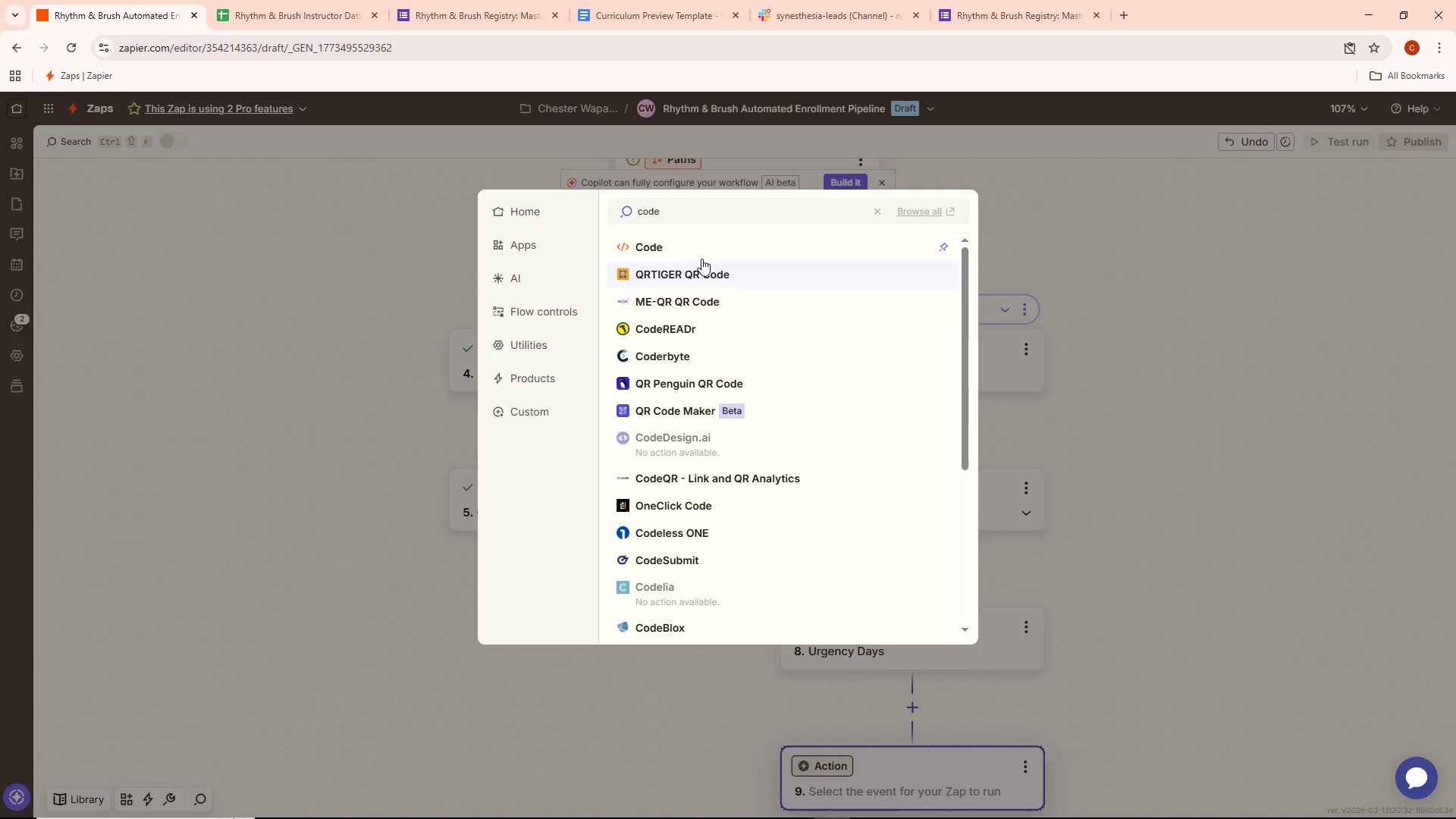 
left_click([673, 249])
 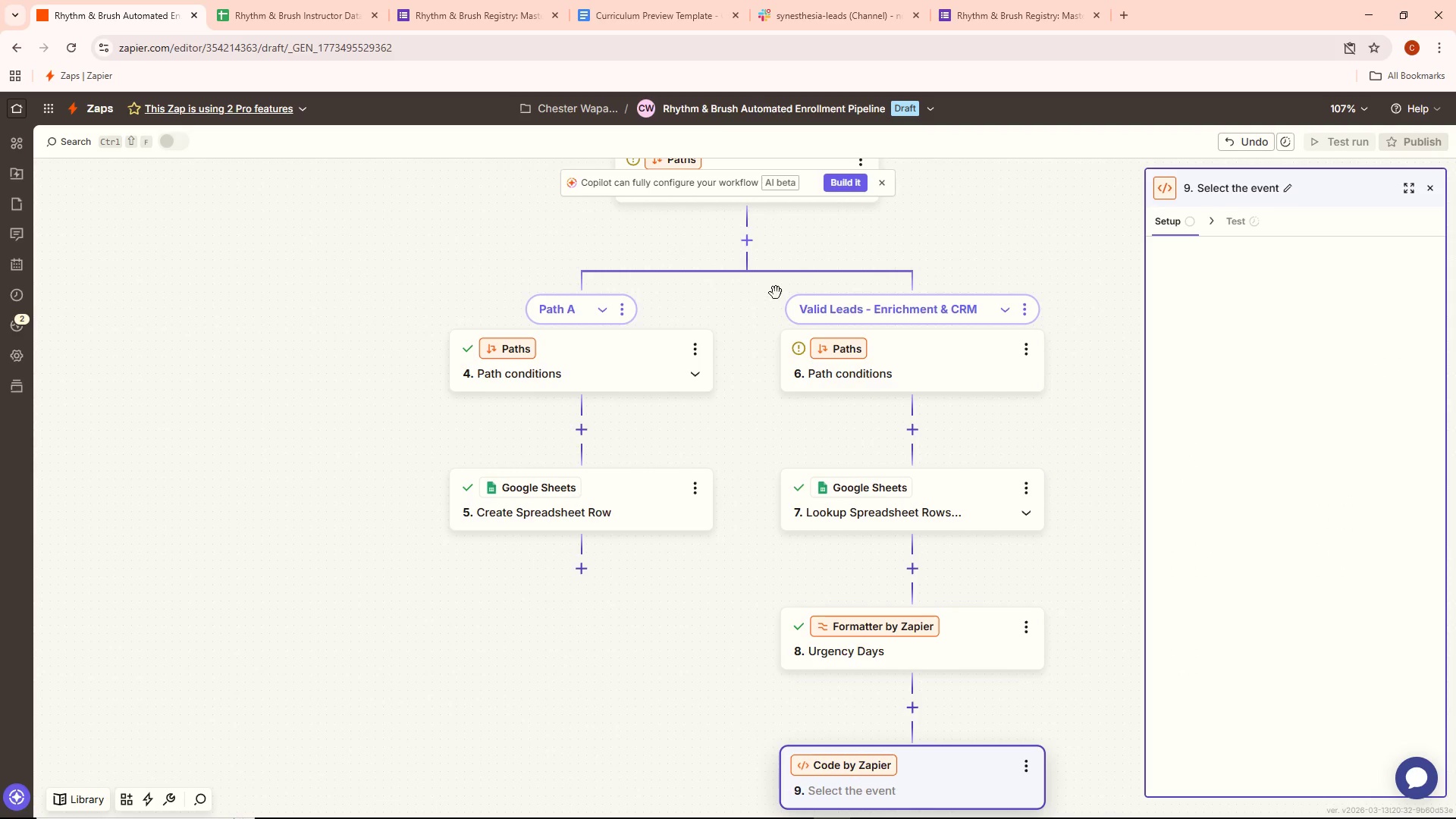 
scroll: coordinate [1038, 400], scroll_direction: down, amount: 3.0
 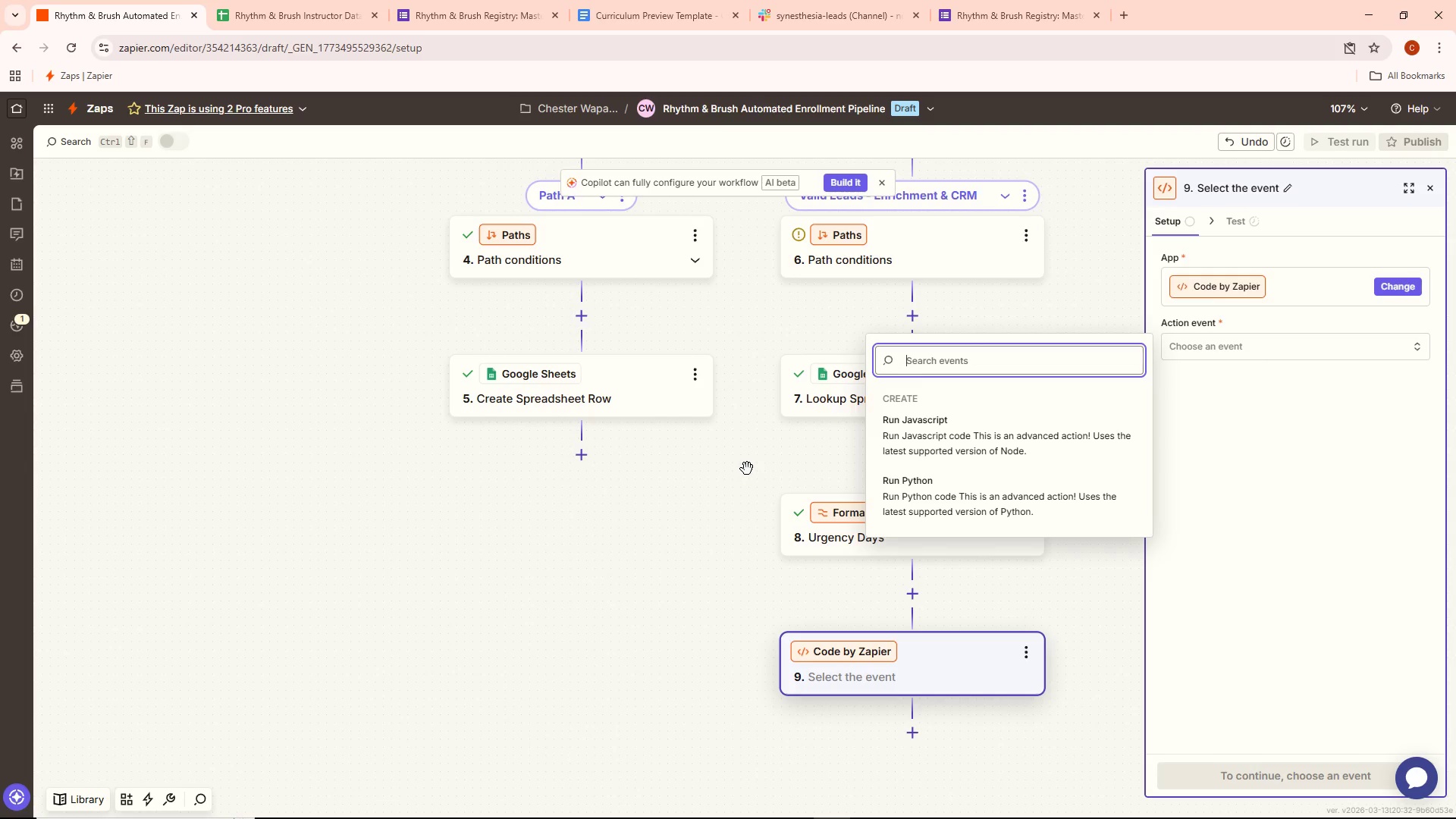 
wait(31.38)
 